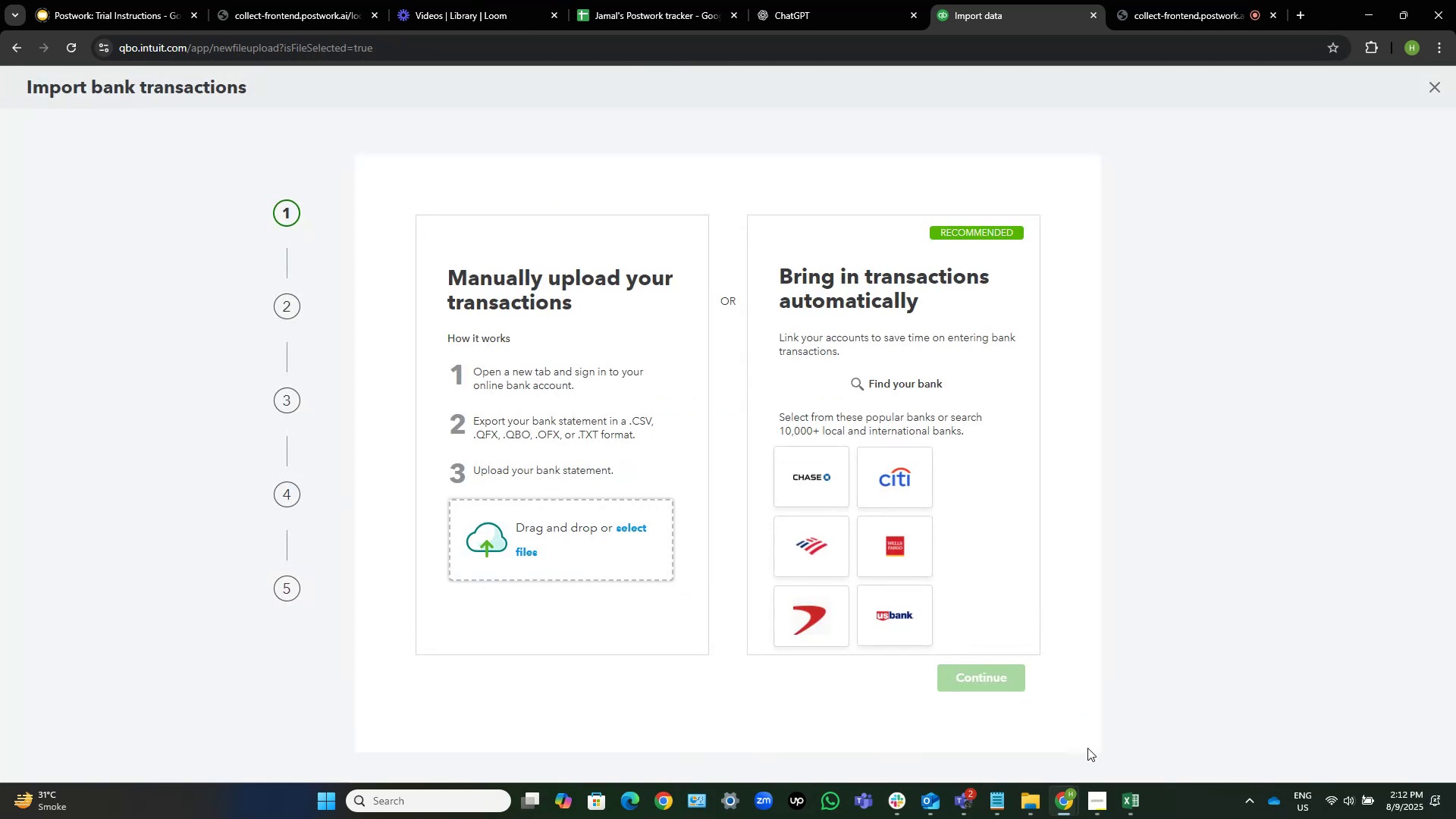 
left_click([1031, 813])
 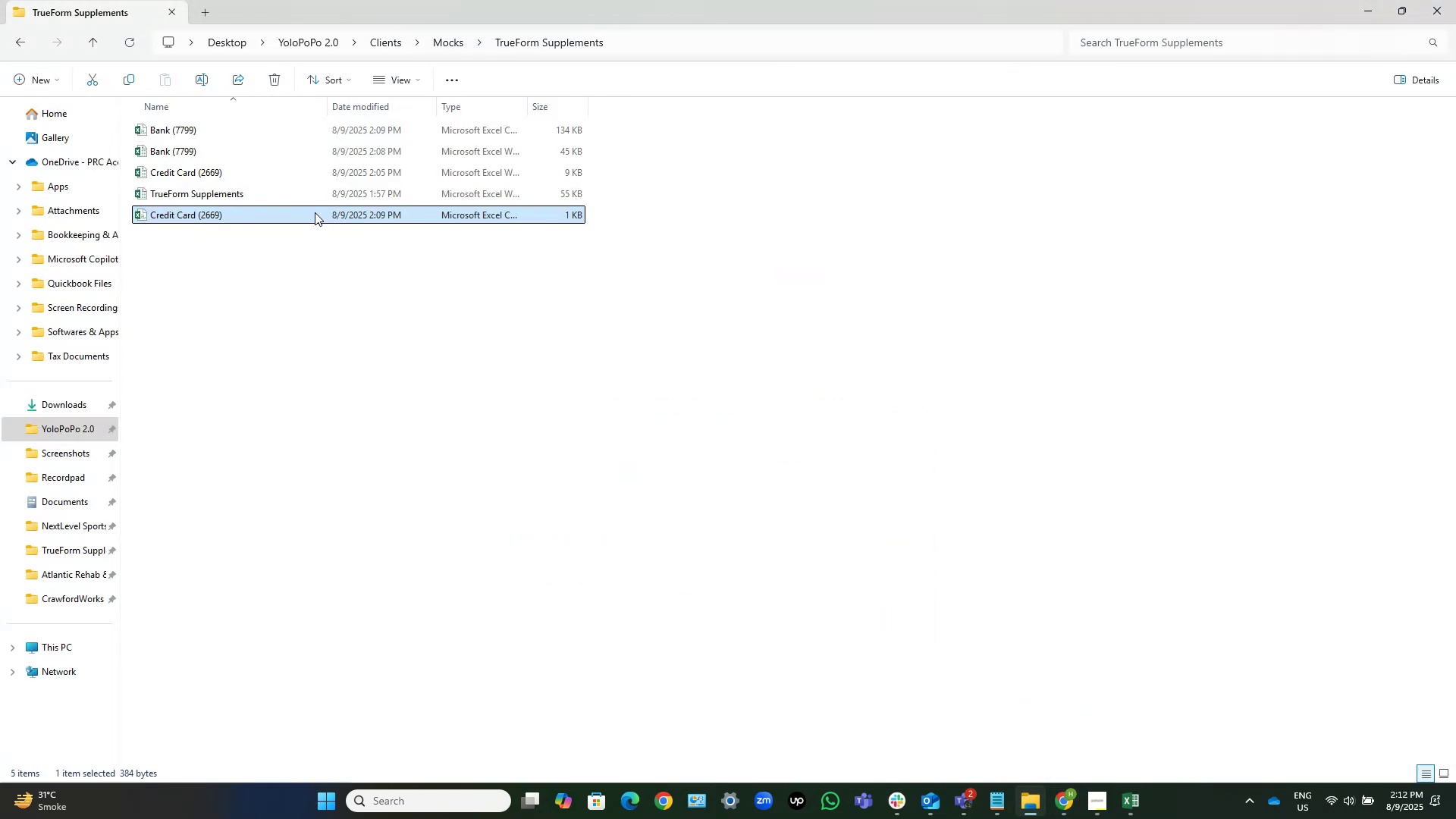 
left_click_drag(start_coordinate=[313, 215], to_coordinate=[544, 567])
 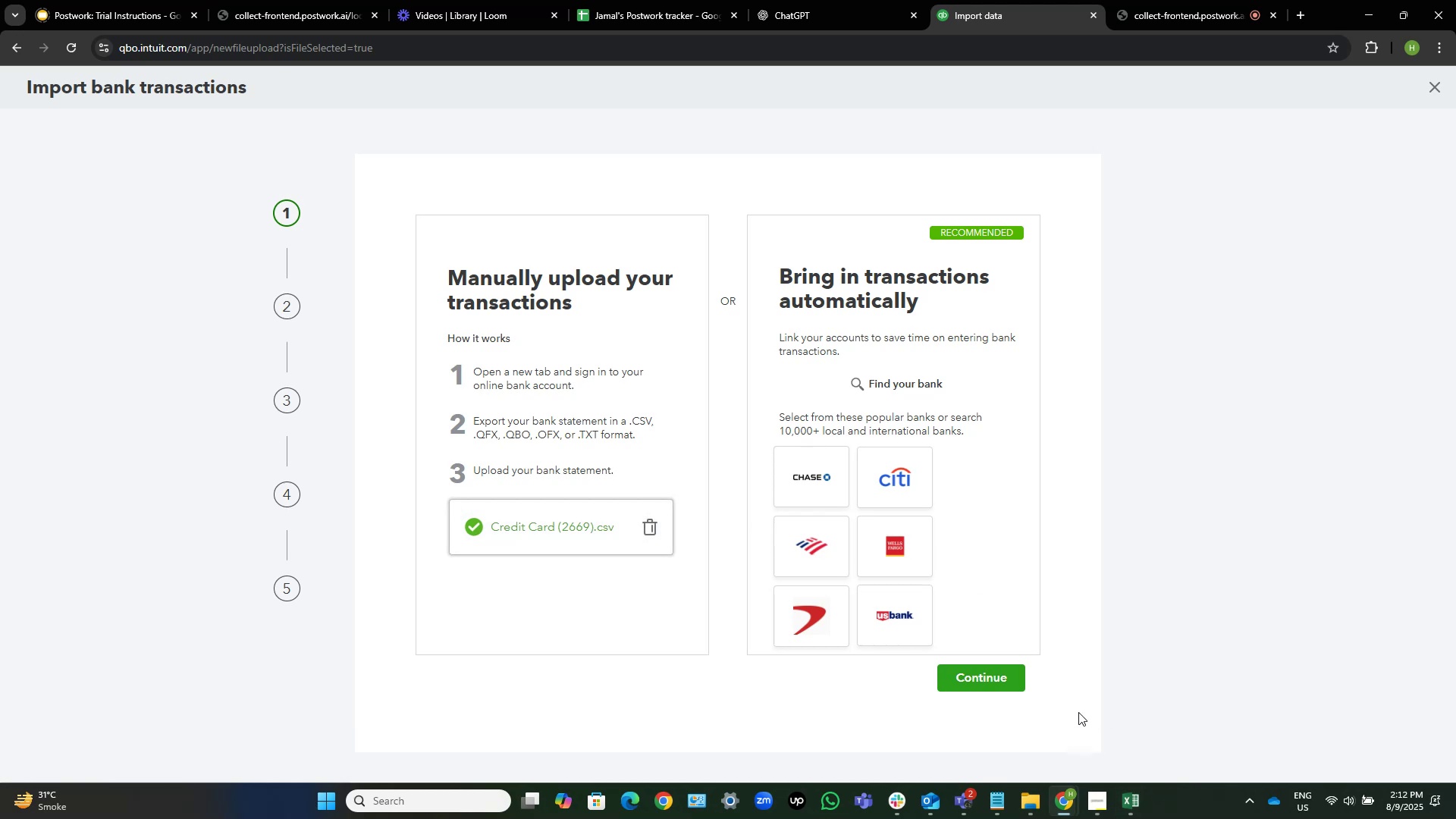 
left_click([1005, 679])
 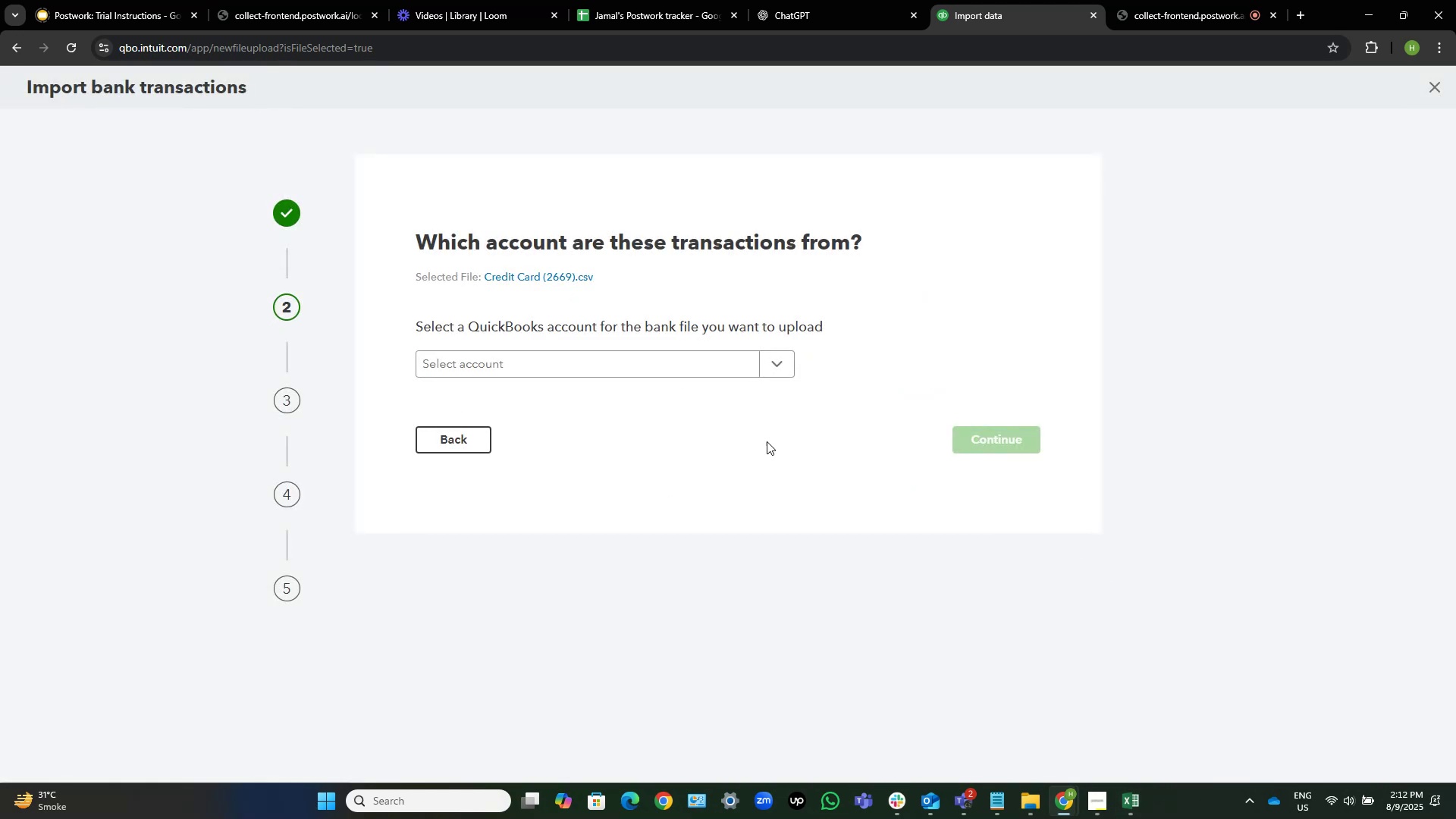 
left_click([557, 365])
 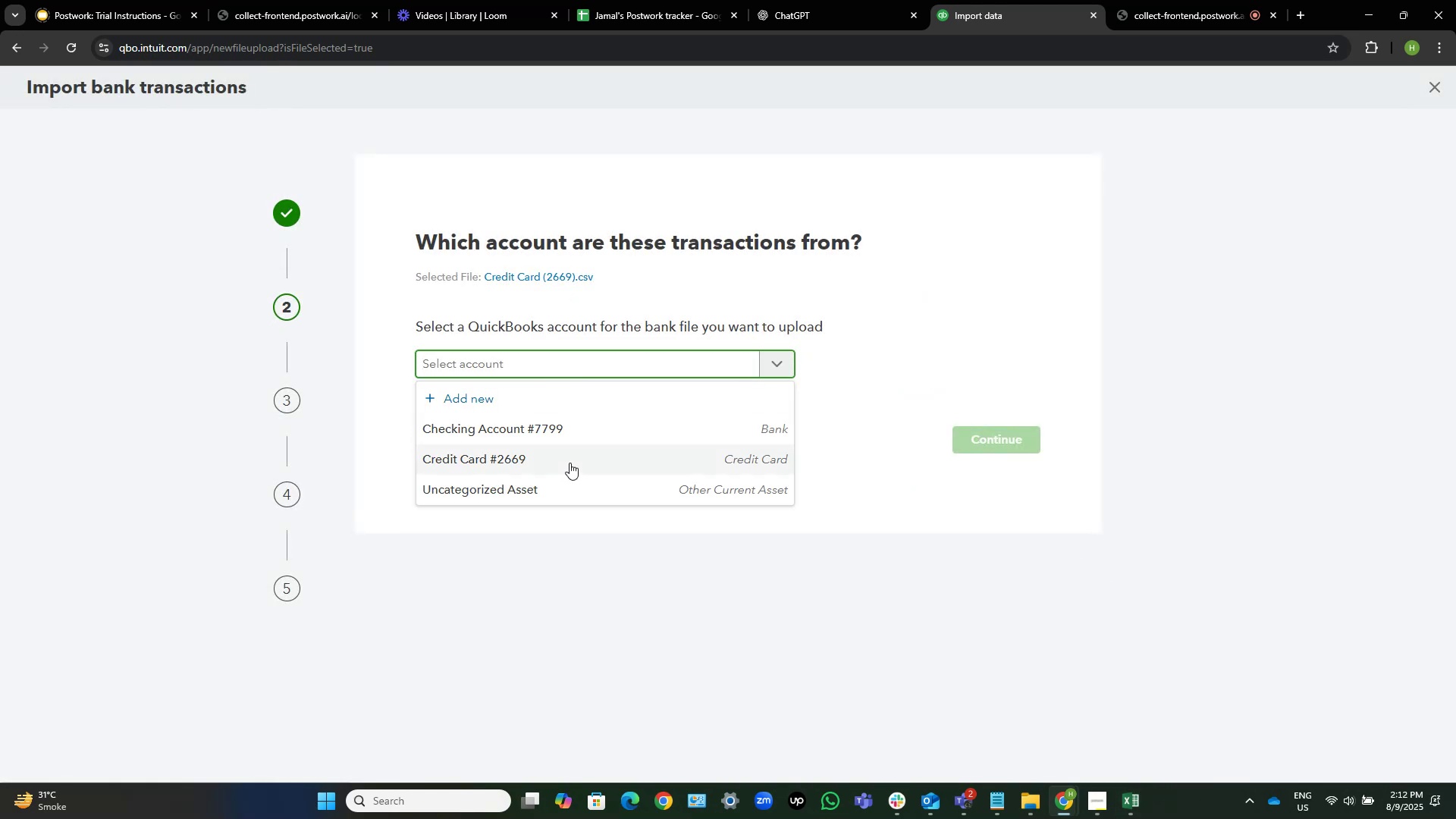 
left_click([570, 463])
 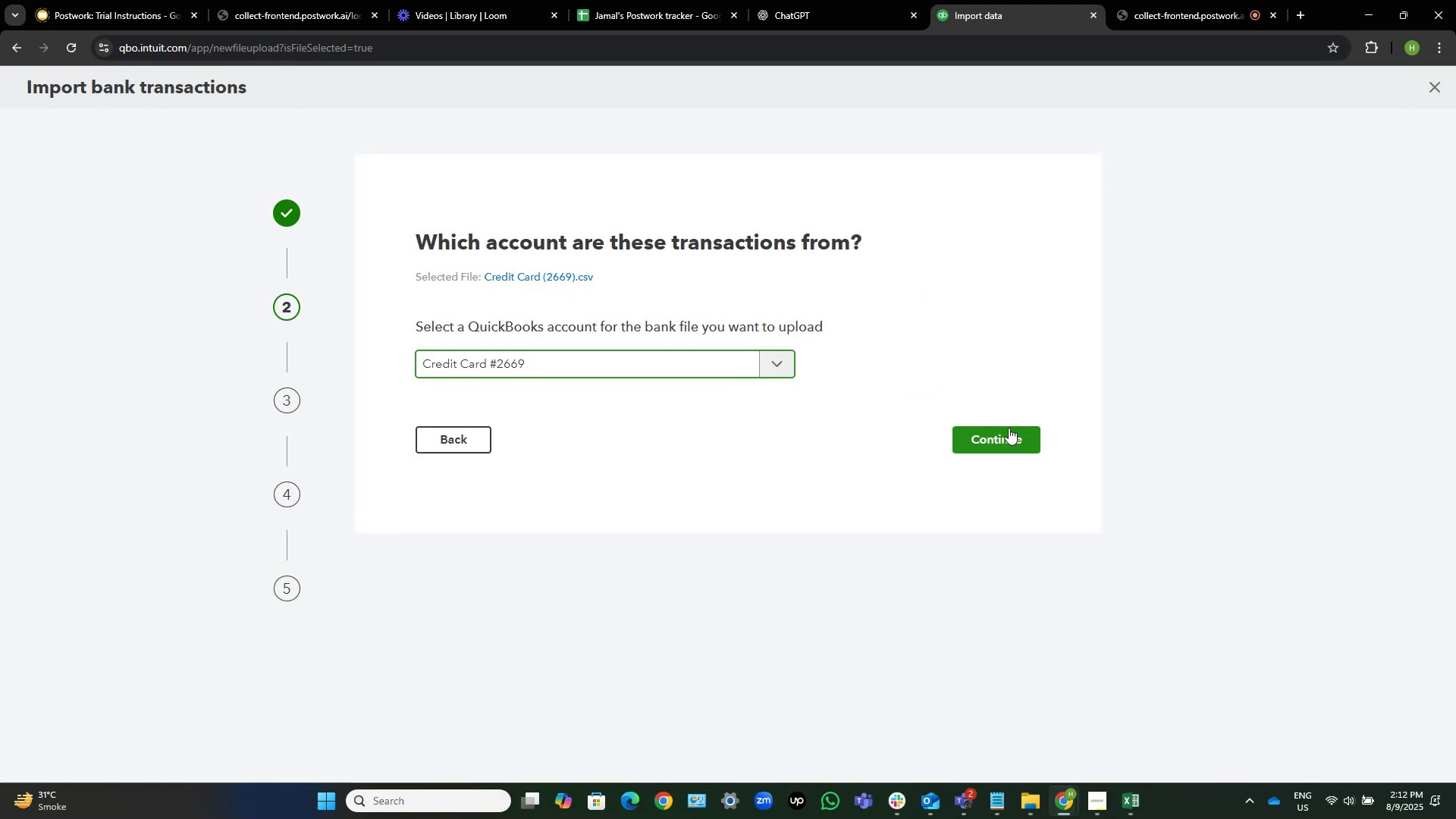 
left_click([1009, 428])
 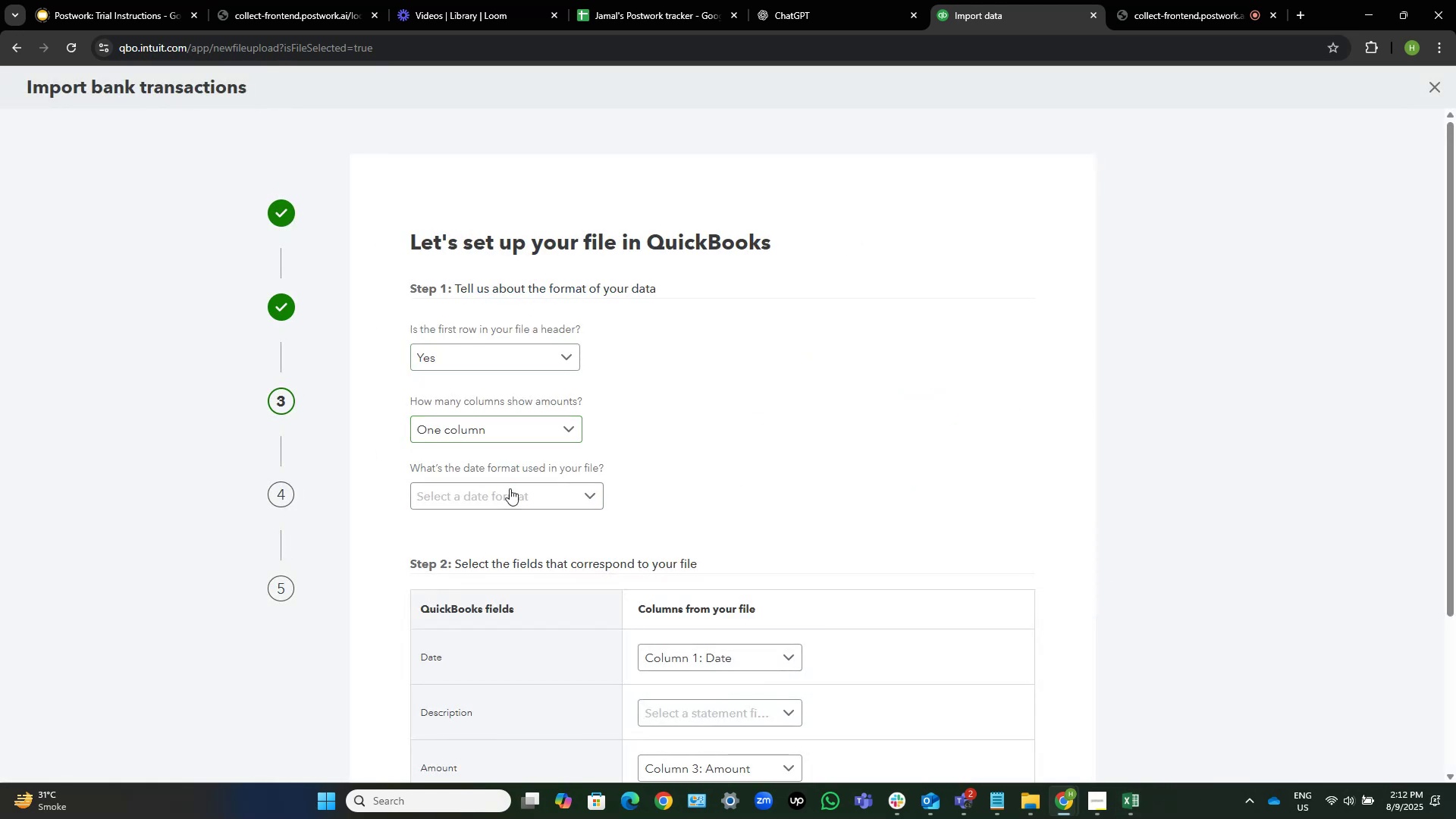 
left_click([536, 492])
 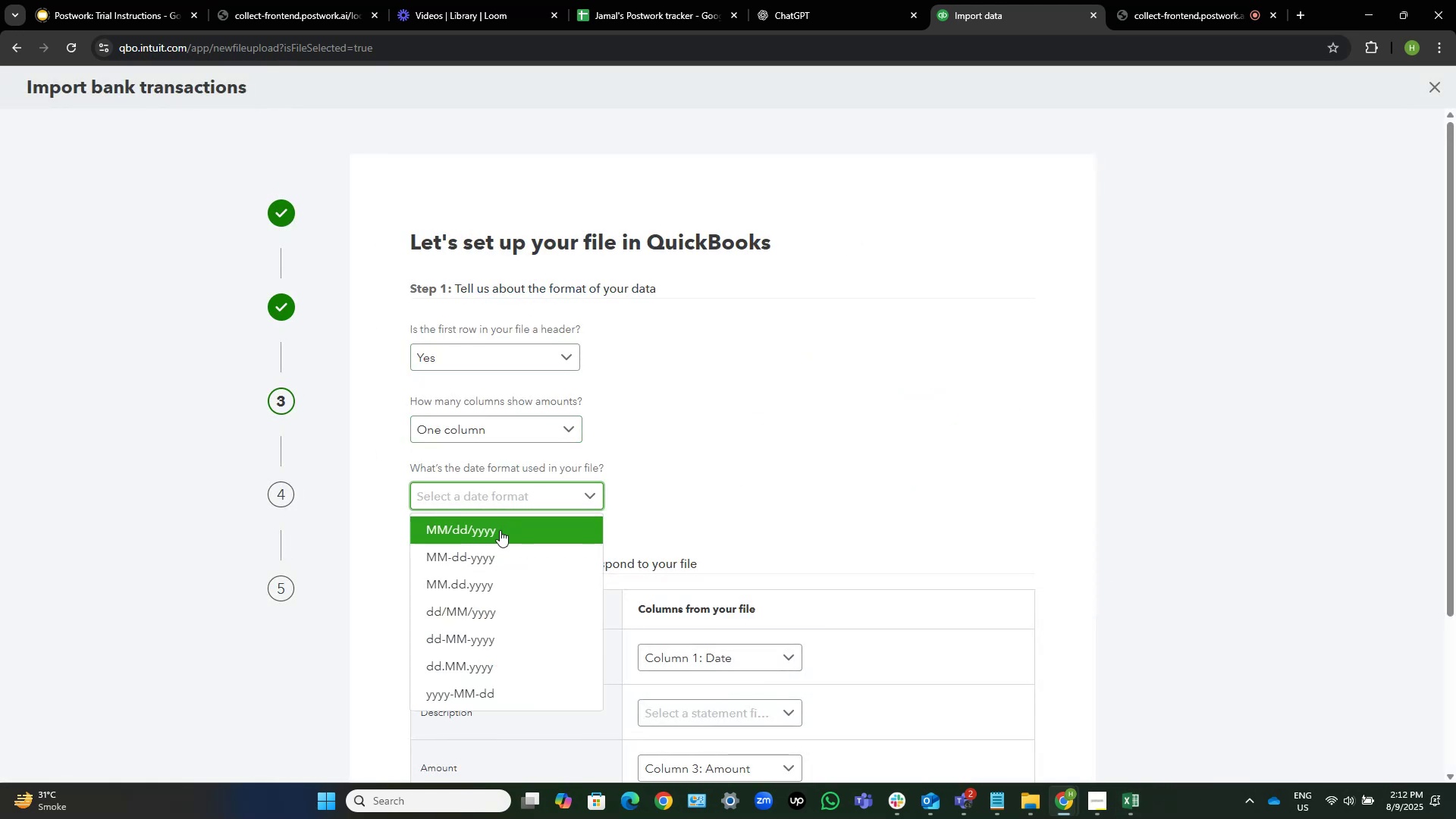 
left_click([498, 534])
 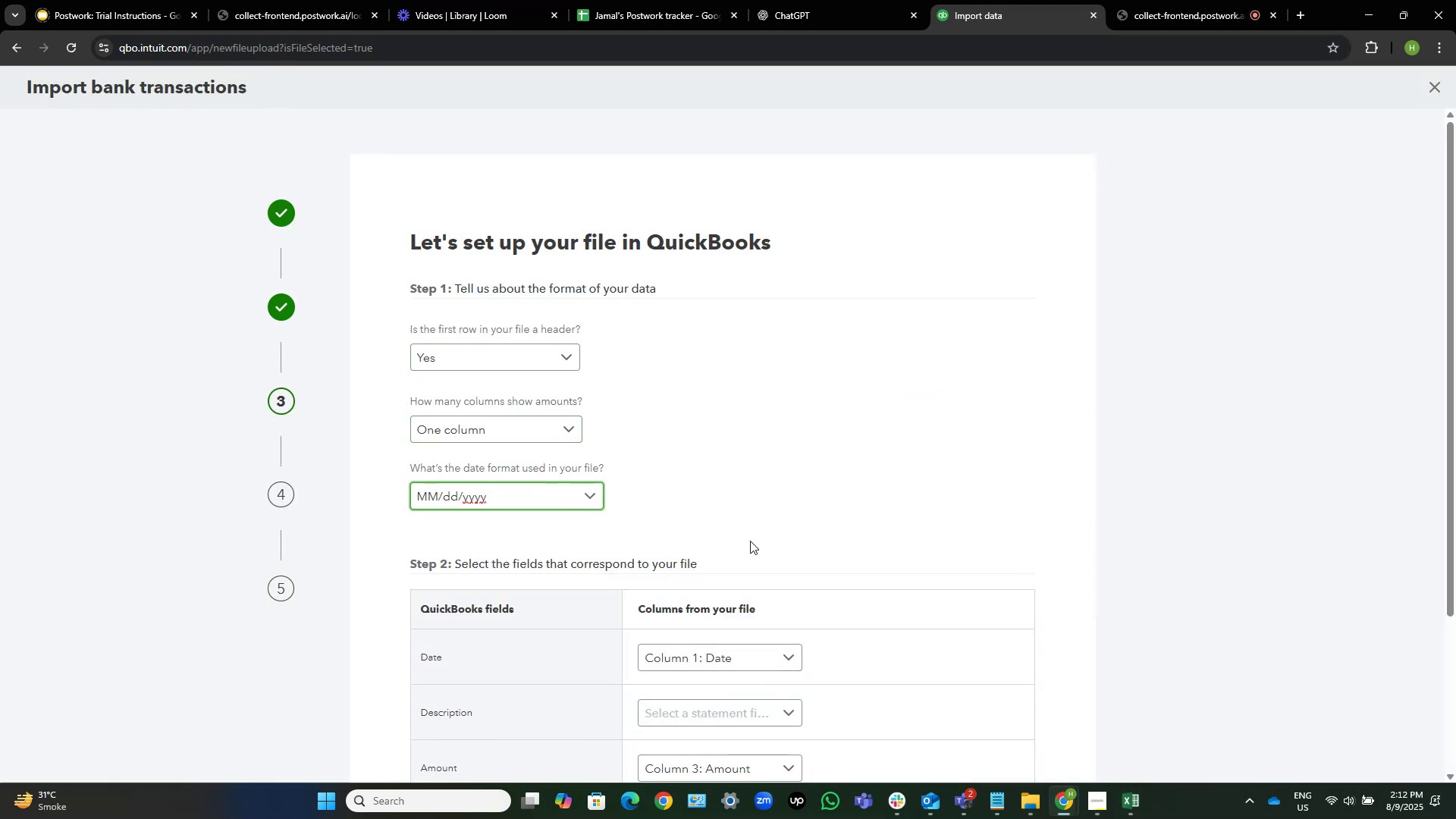 
scroll: coordinate [1016, 490], scroll_direction: down, amount: 4.0
 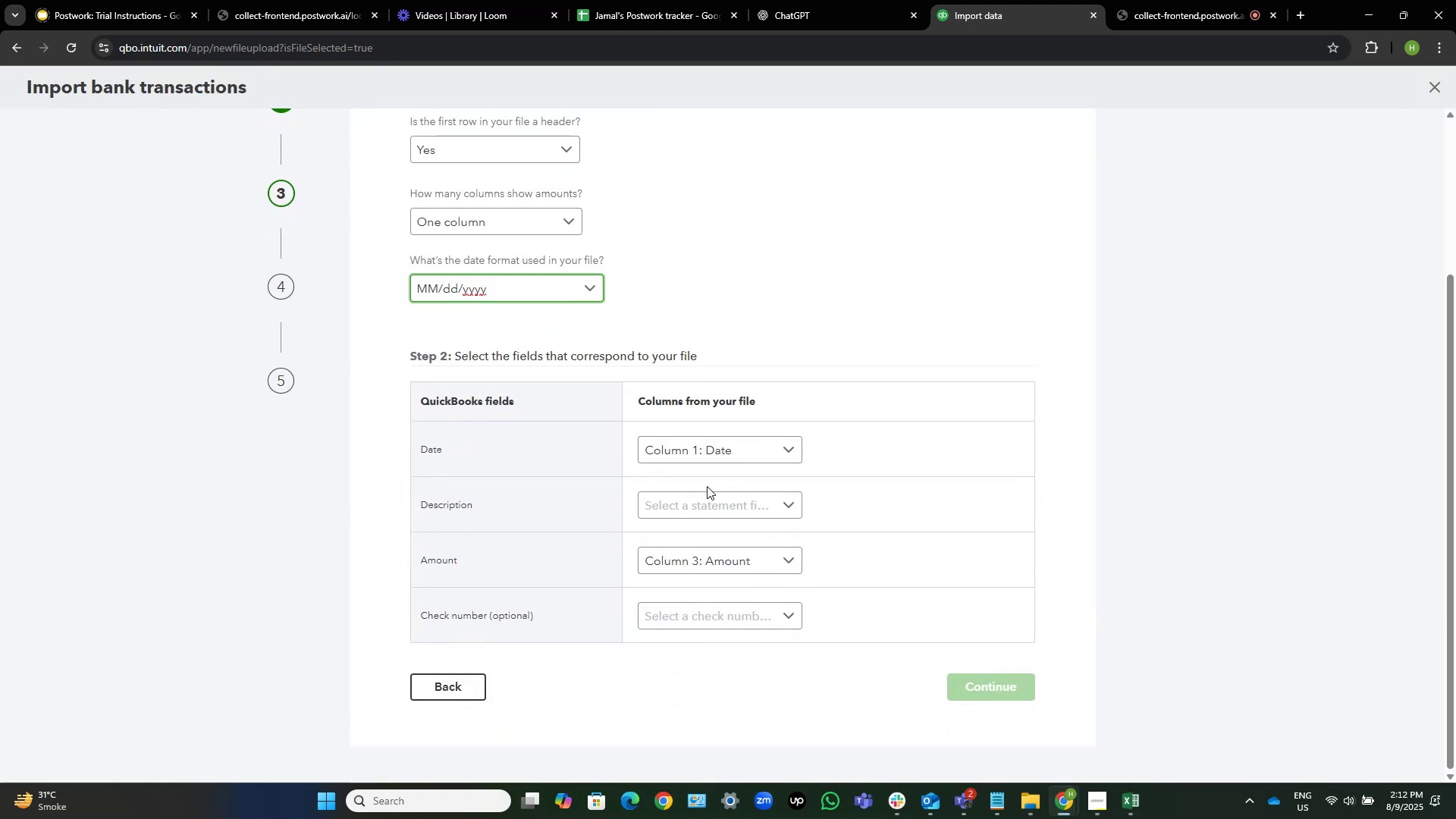 
left_click([699, 511])
 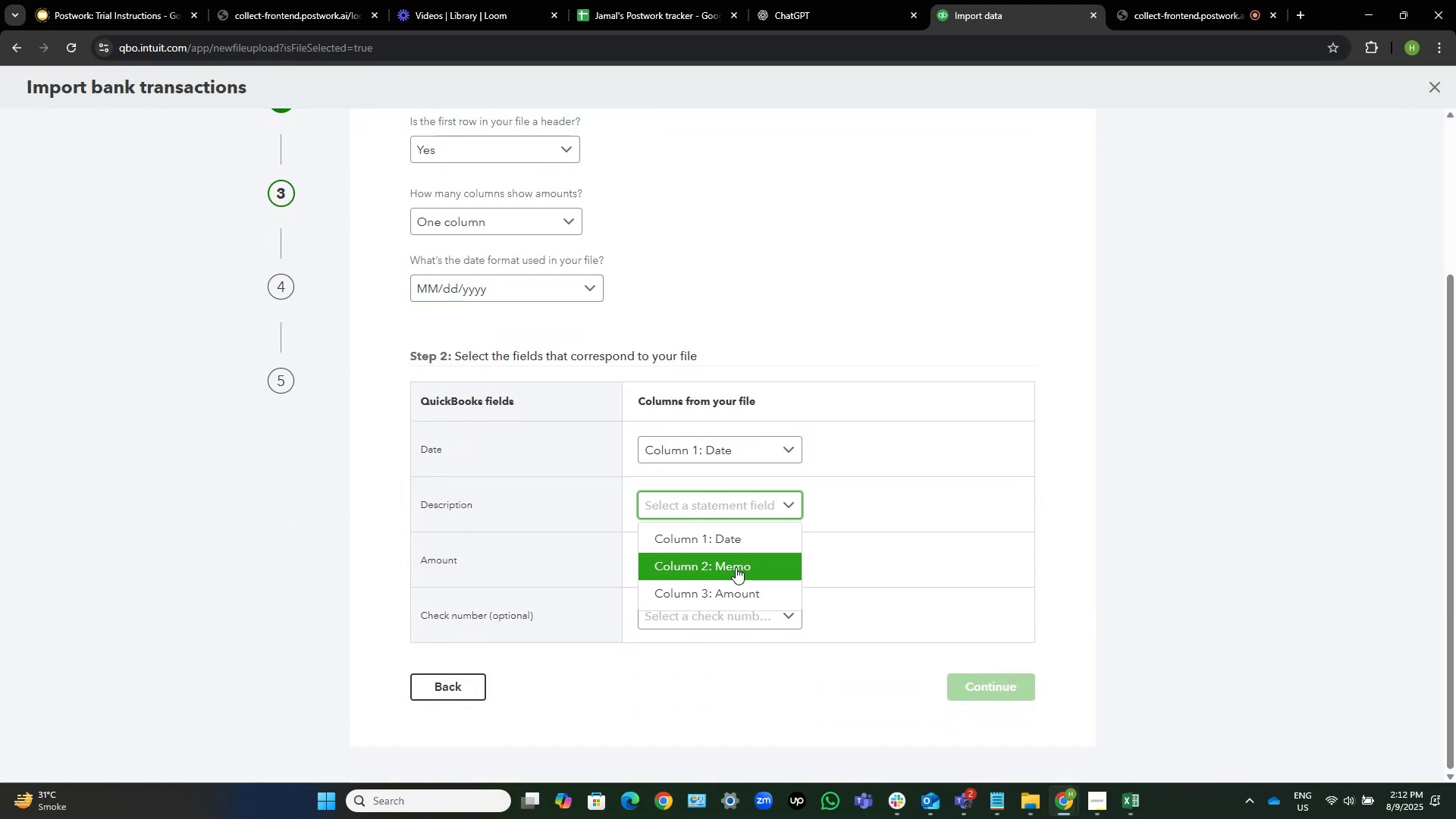 
left_click([735, 567])
 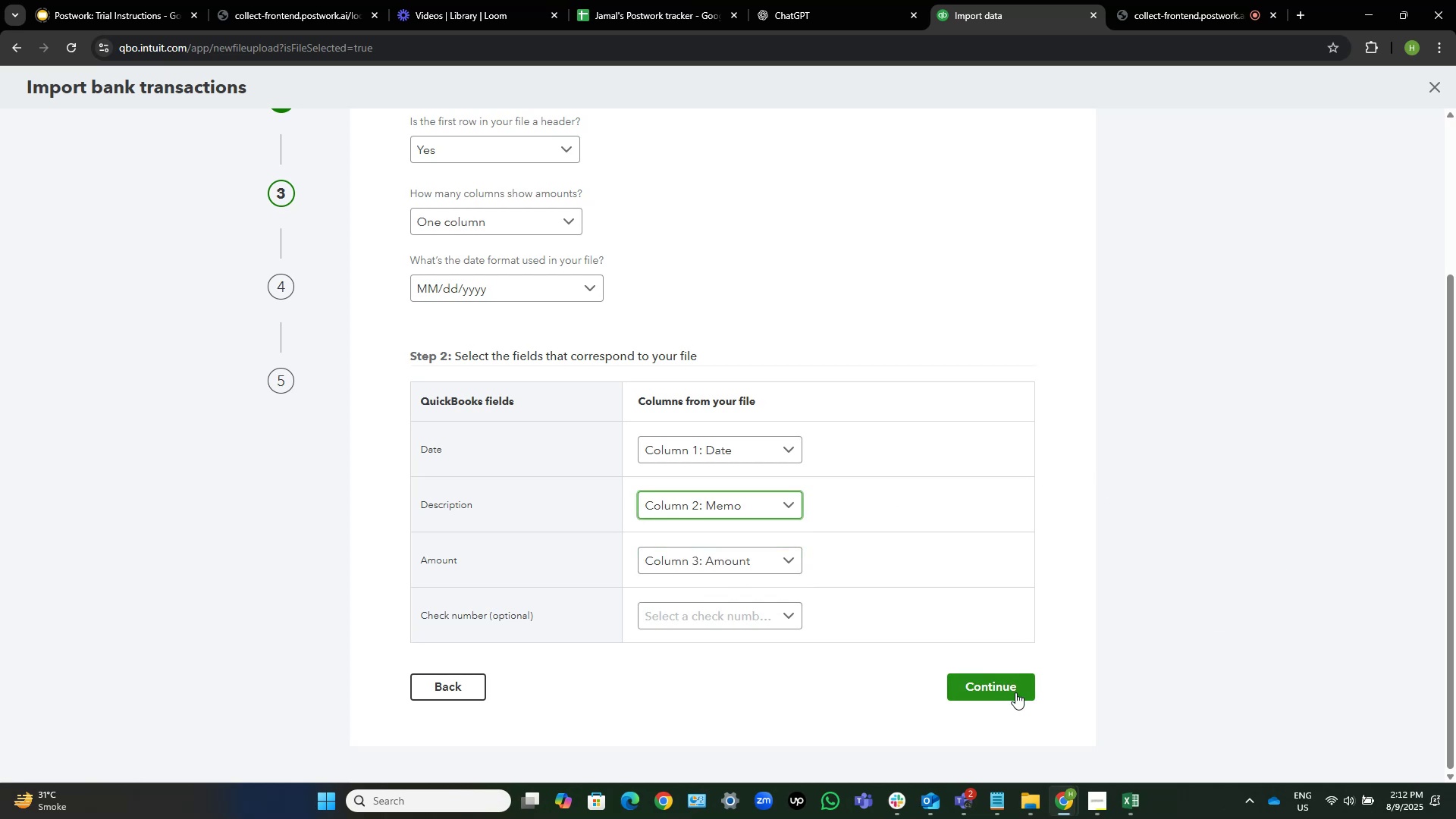 
left_click([1015, 692])
 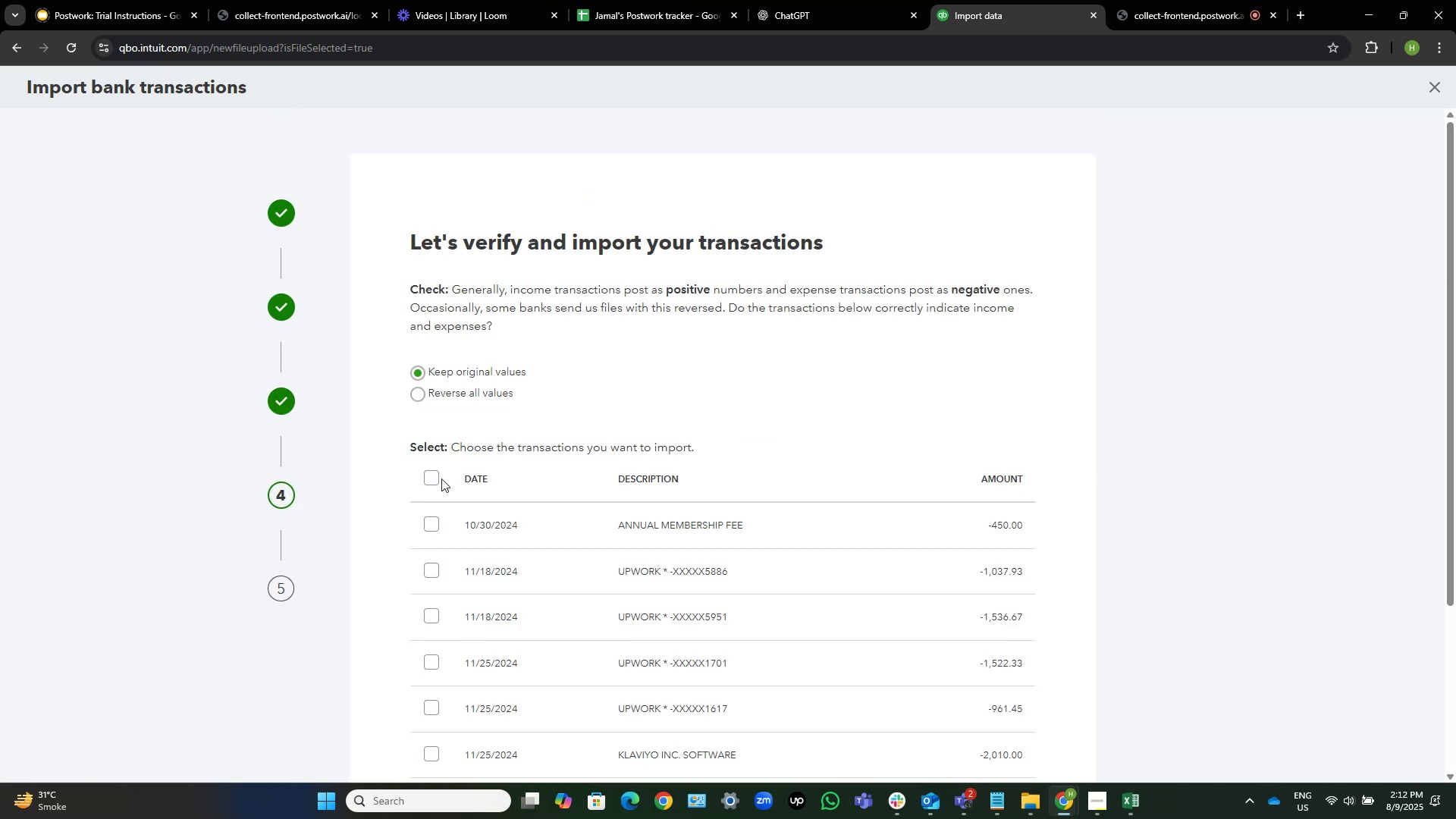 
left_click([425, 475])
 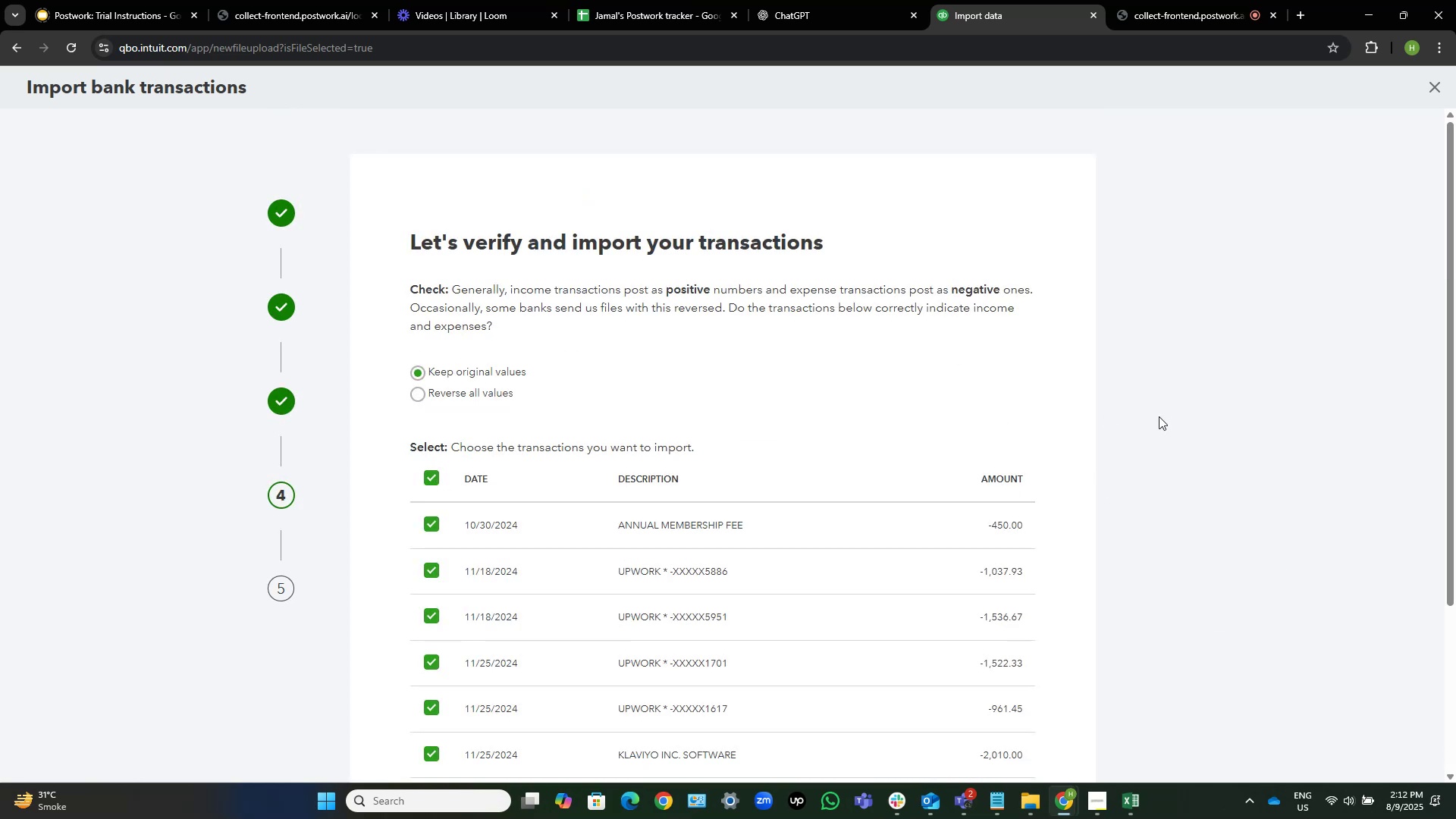 
scroll: coordinate [1137, 490], scroll_direction: down, amount: 3.0
 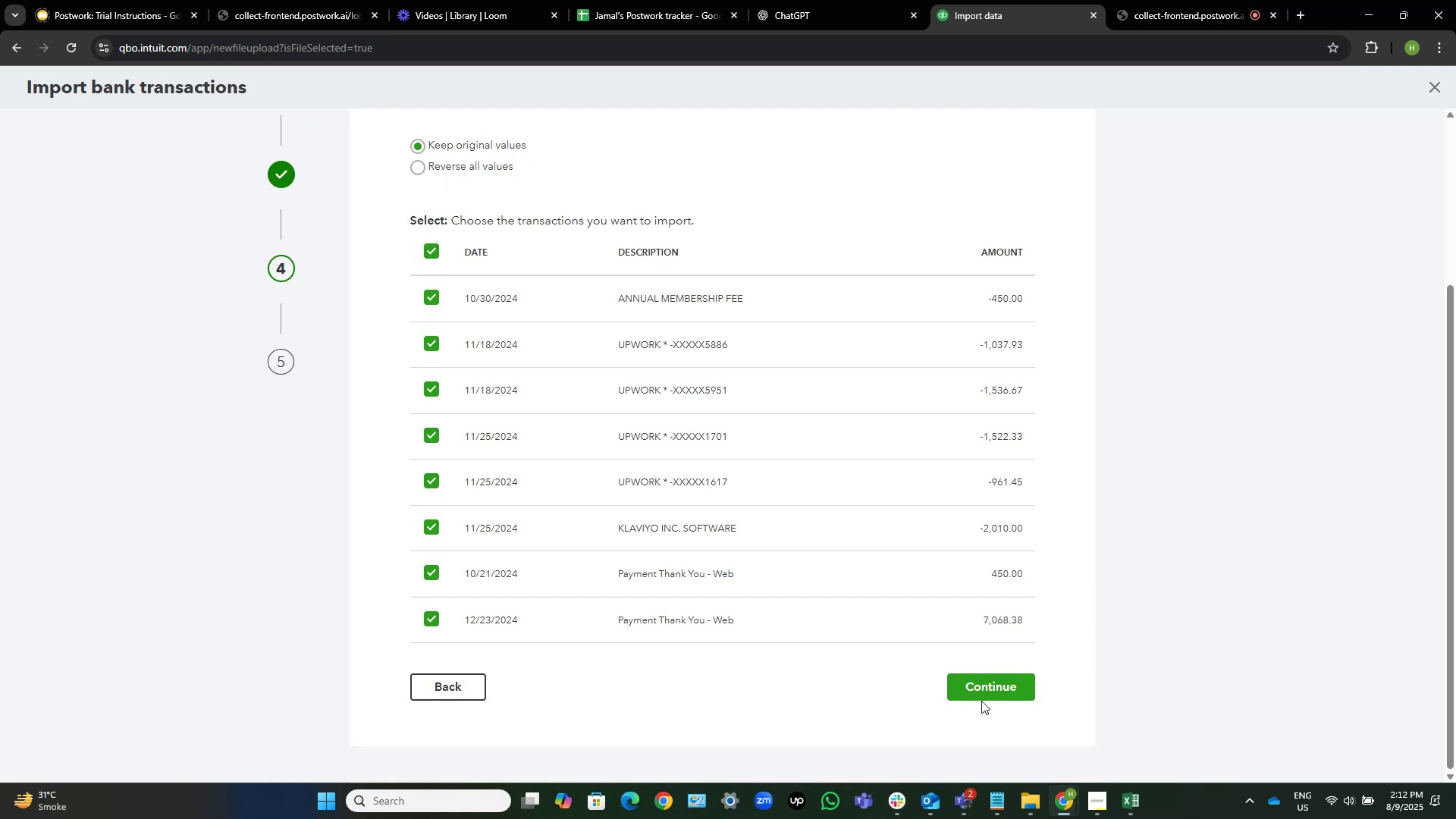 
left_click([982, 697])
 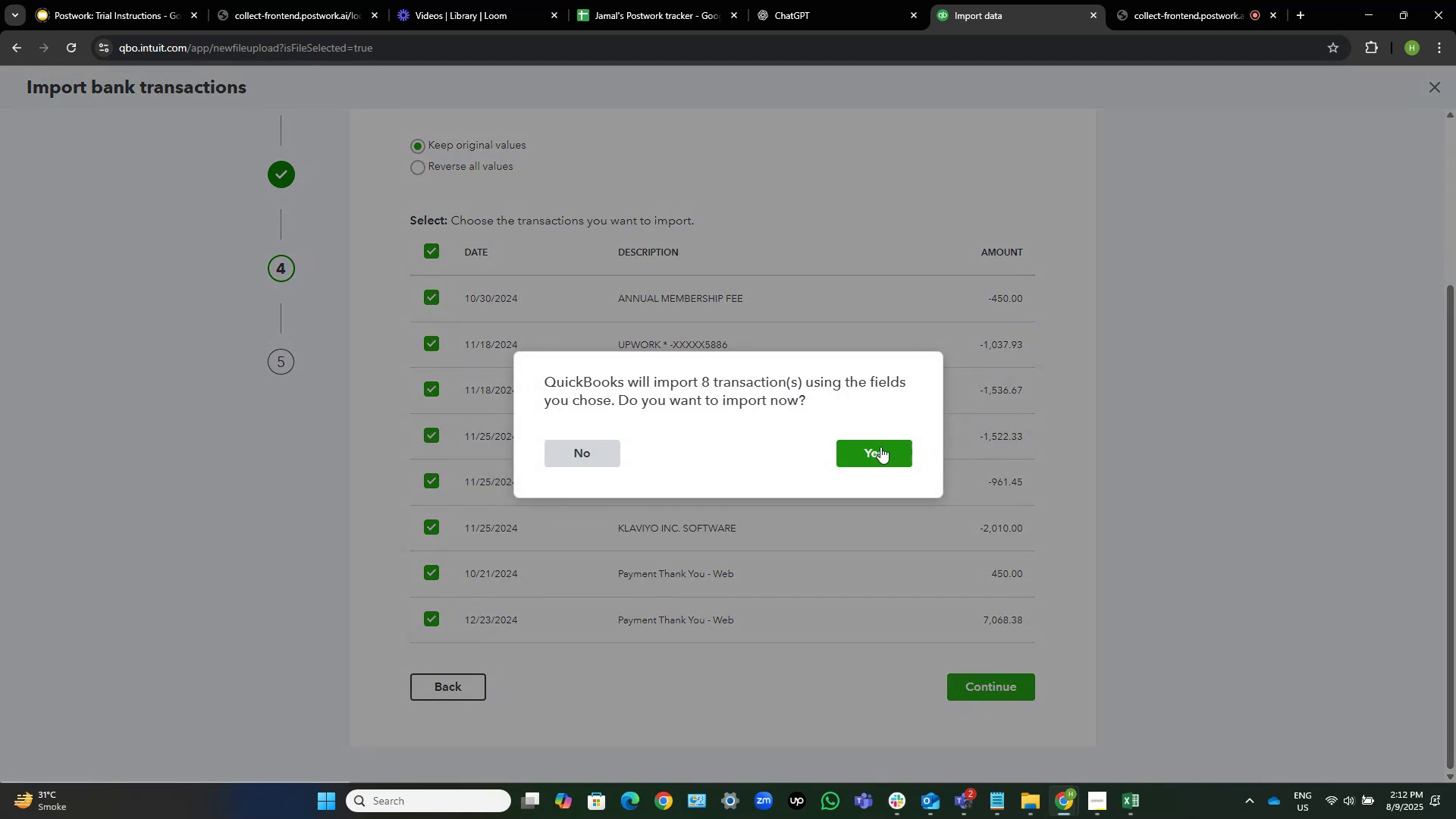 
left_click([870, 443])
 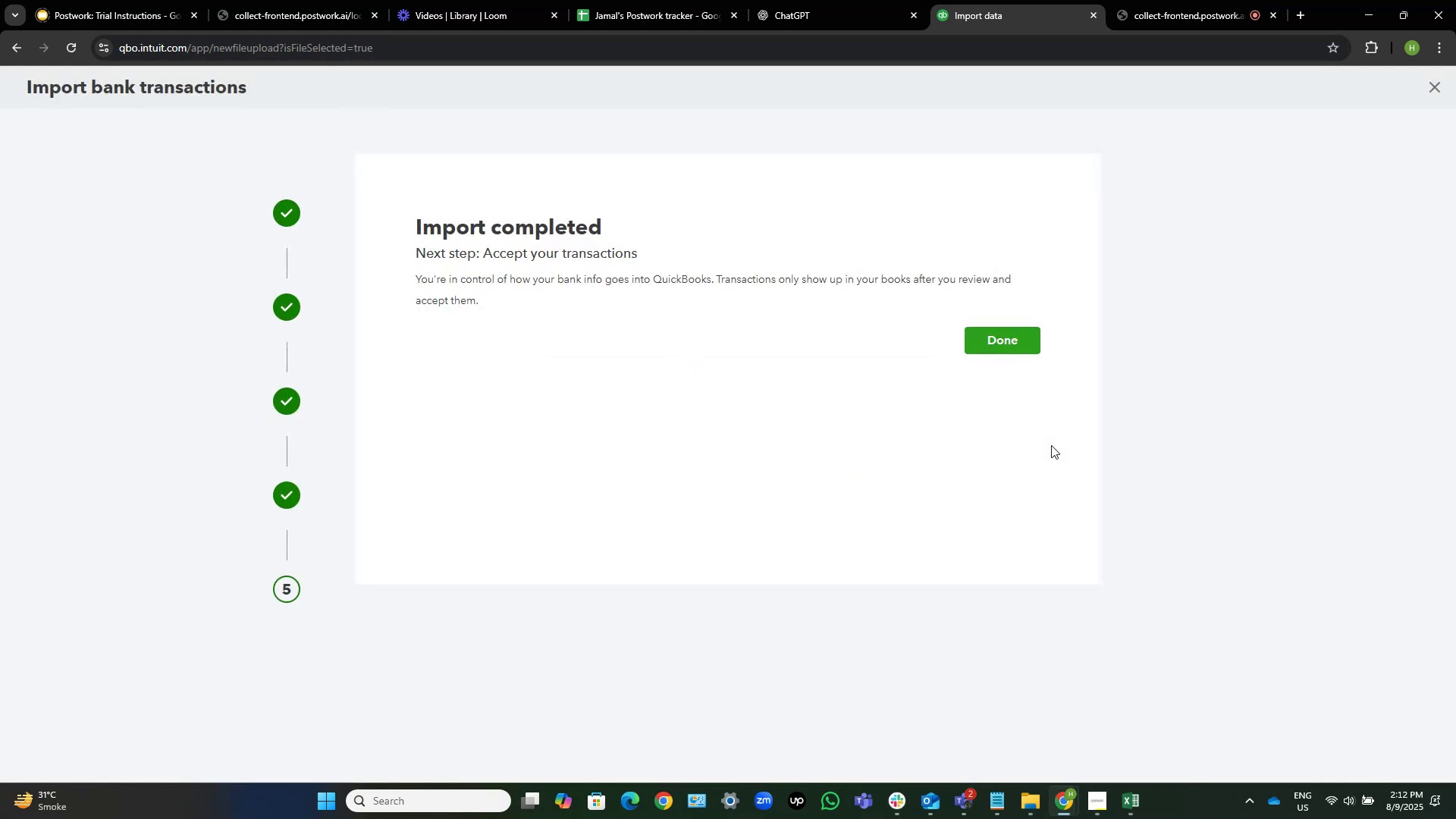 
wait(7.4)
 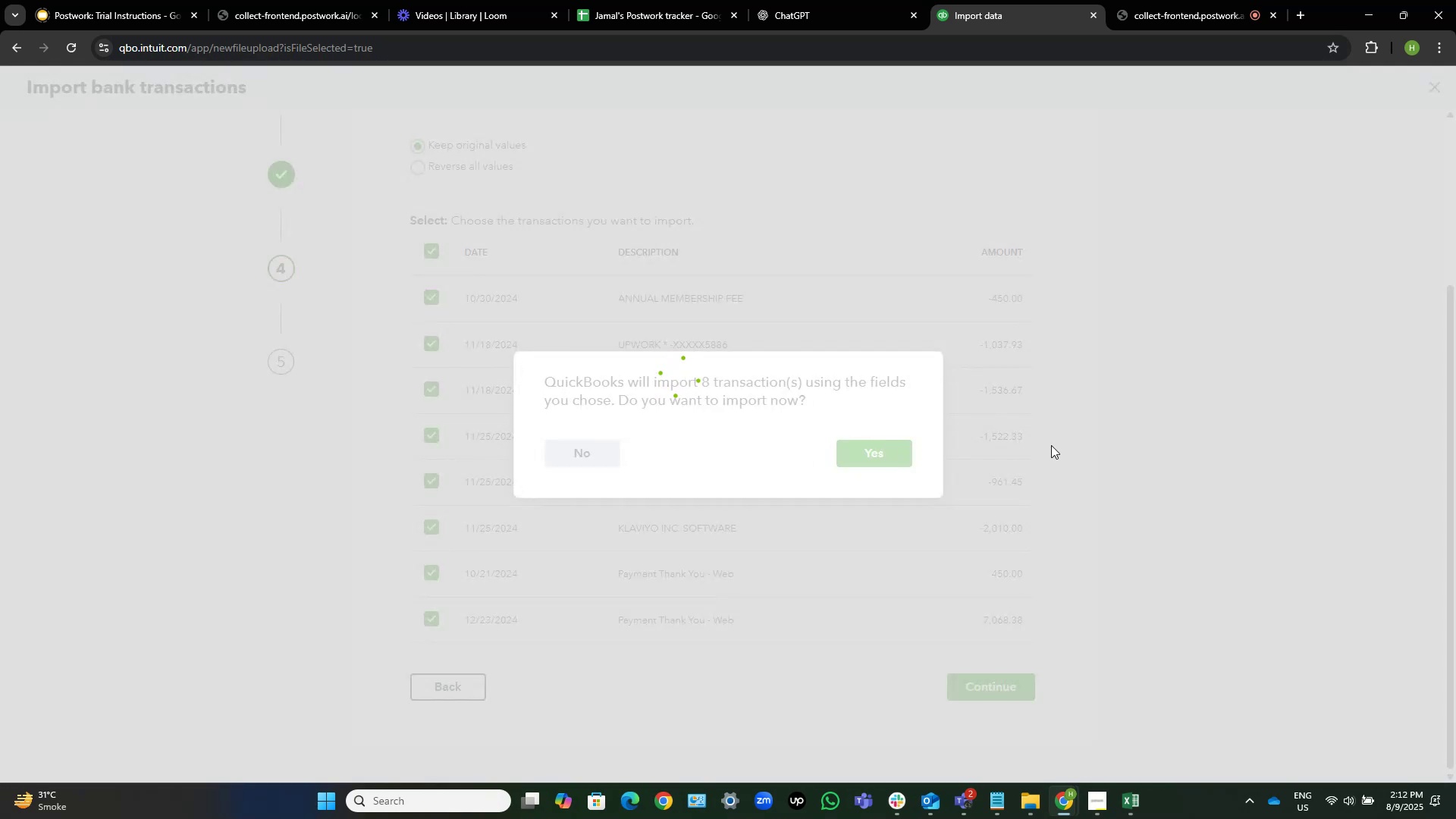 
left_click([1014, 328])
 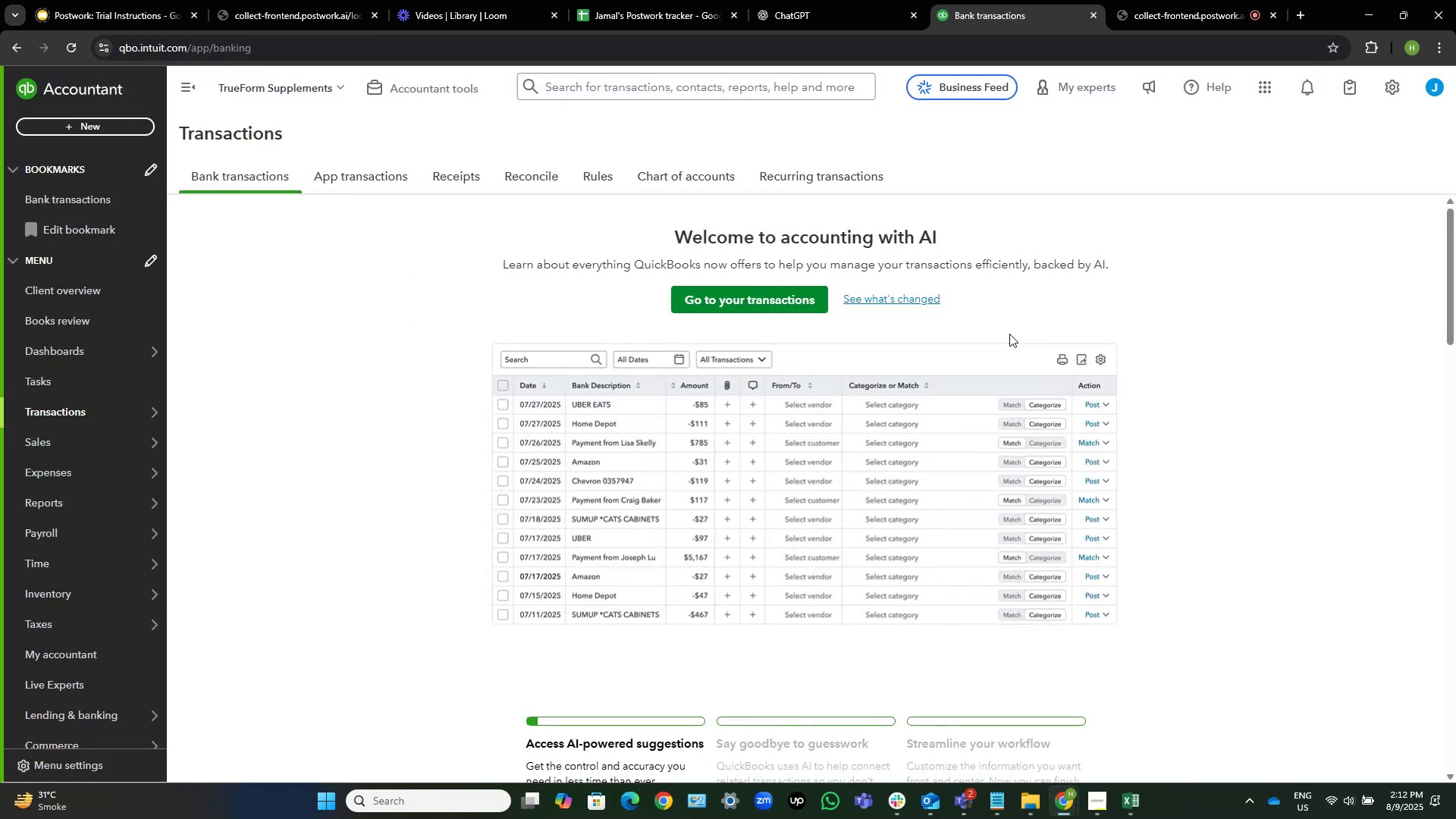 
left_click([768, 294])
 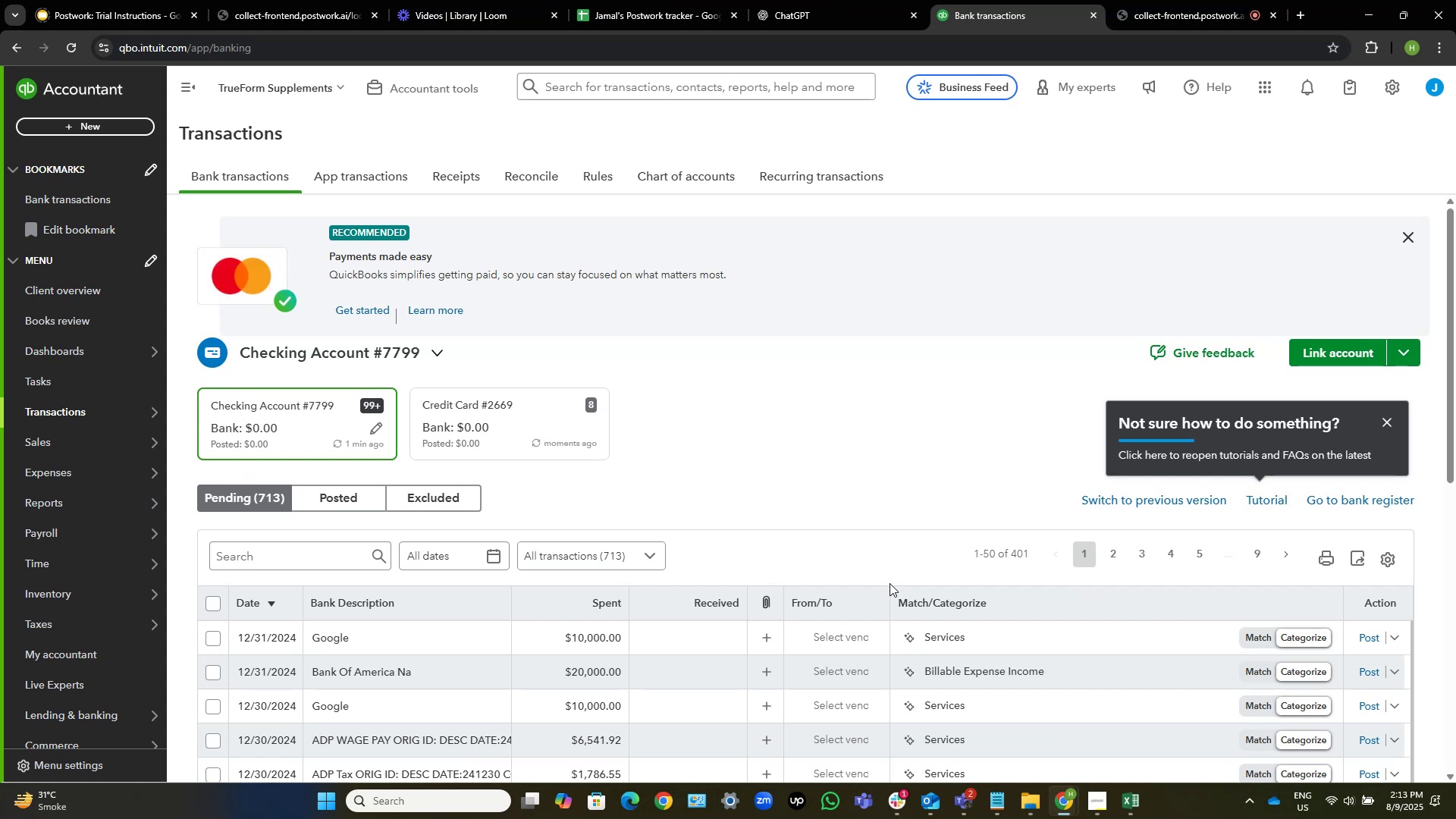 
wait(16.23)
 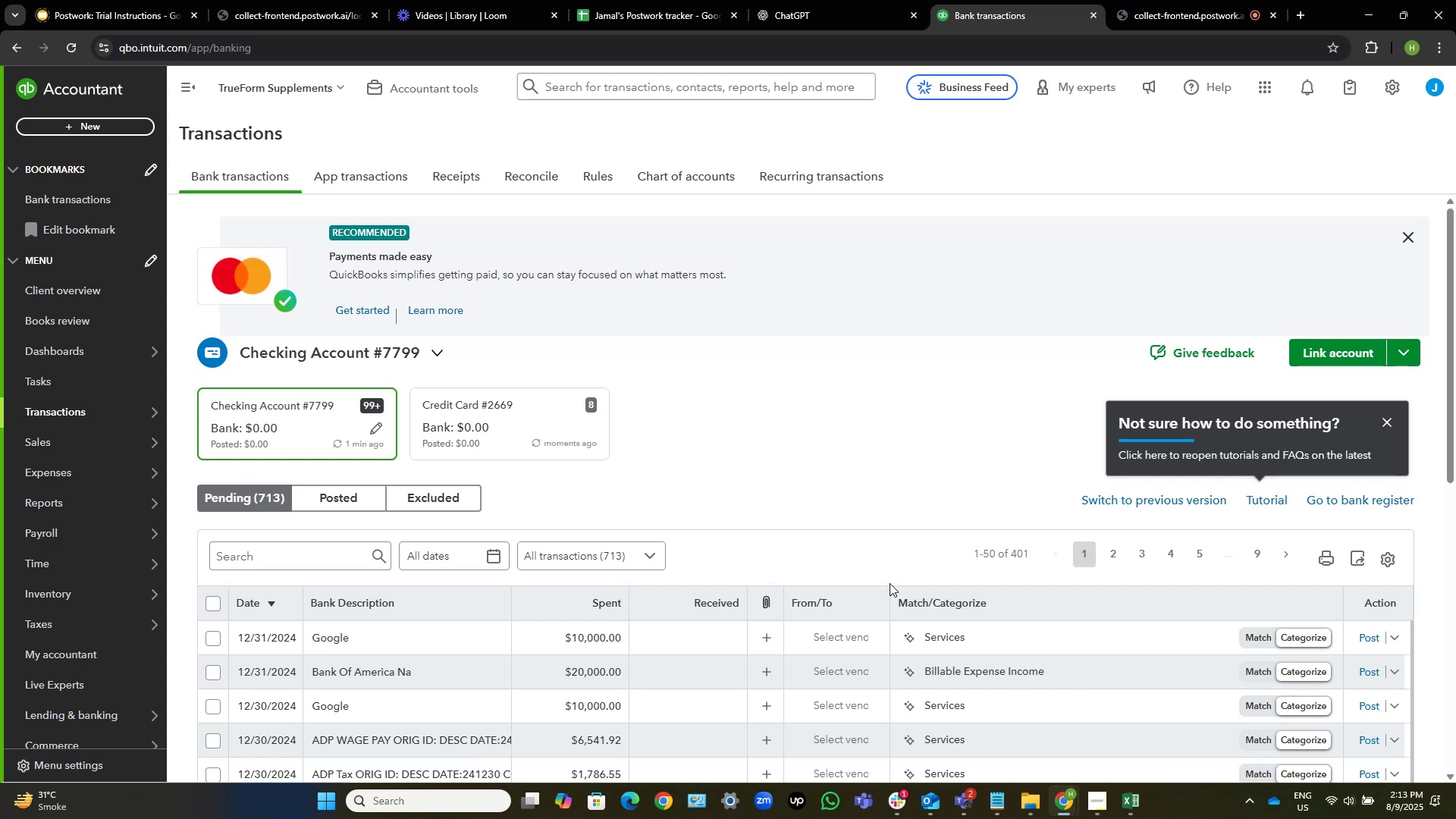 
scroll: coordinate [806, 502], scroll_direction: down, amount: 2.0
 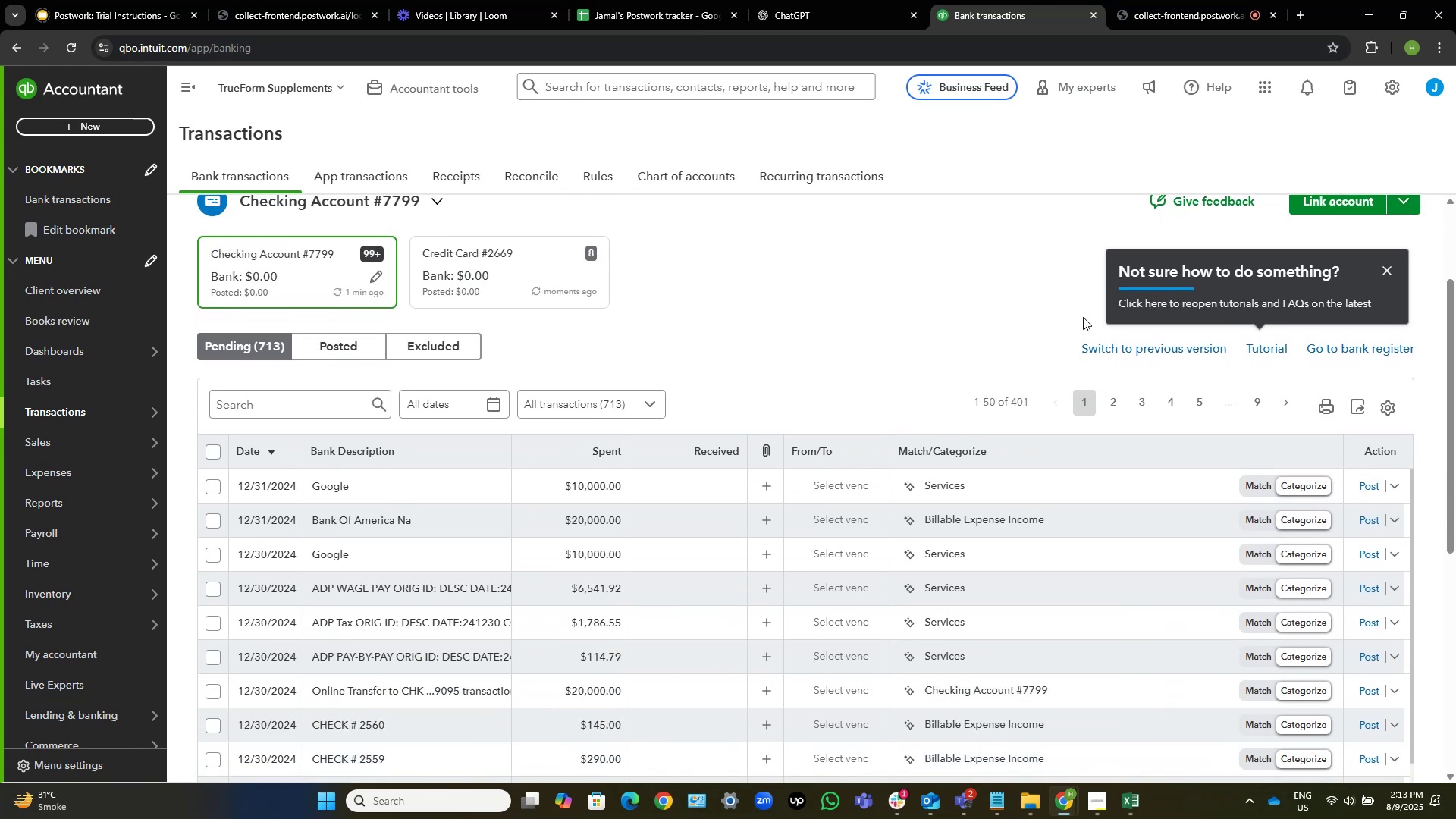 
wait(6.34)
 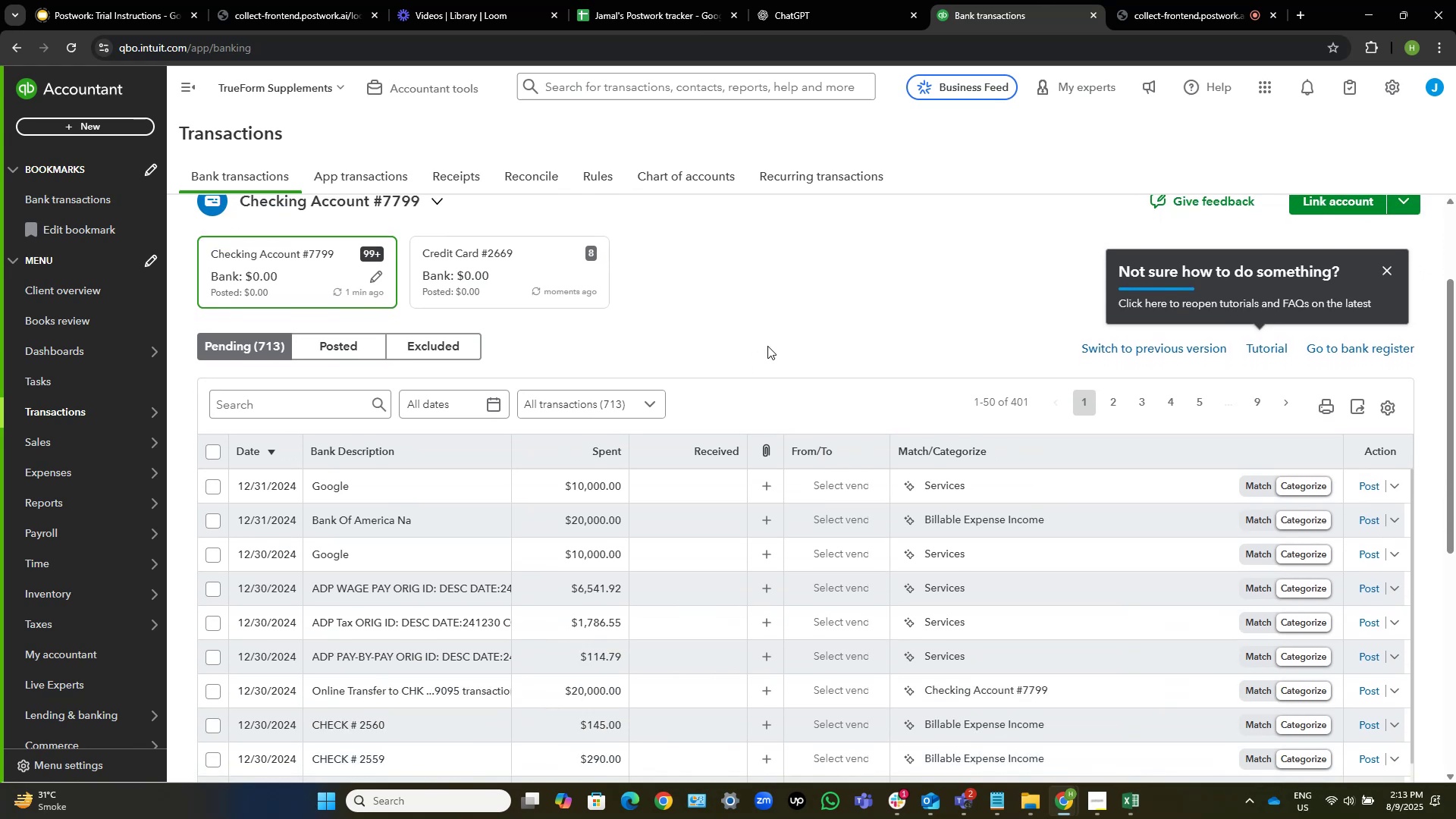 
left_click([1390, 263])
 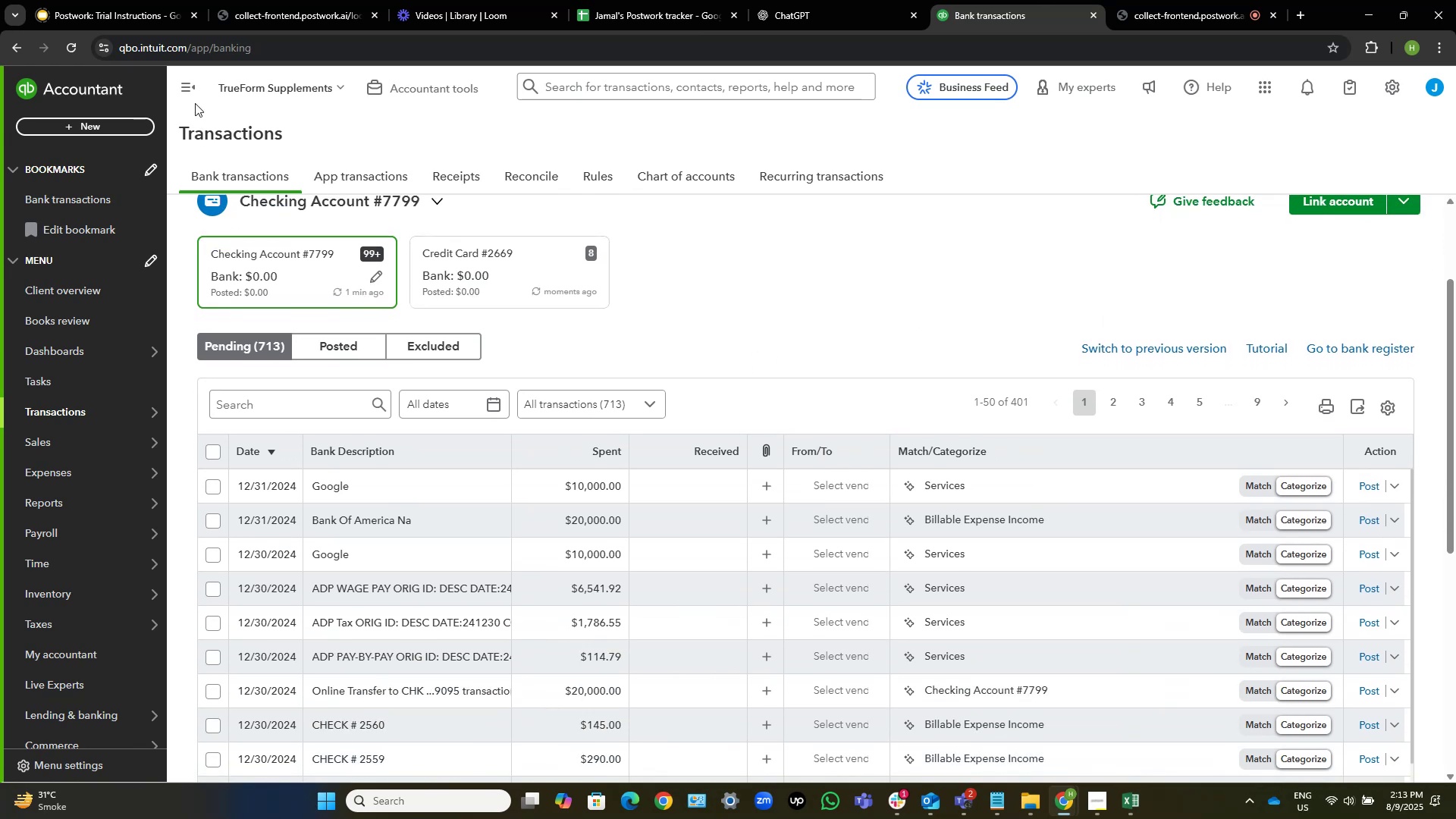 
left_click([190, 85])
 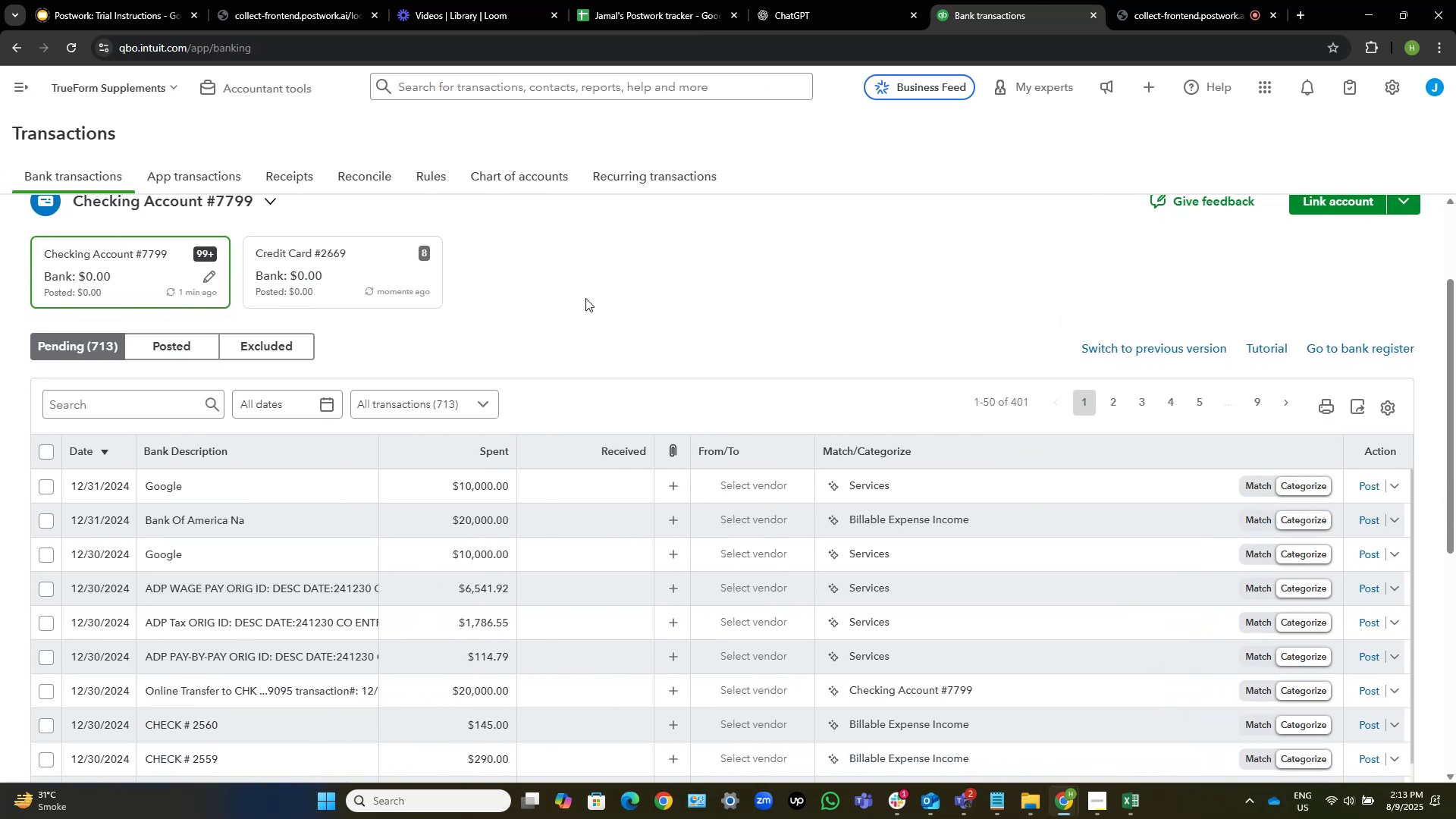 
left_click([686, 276])
 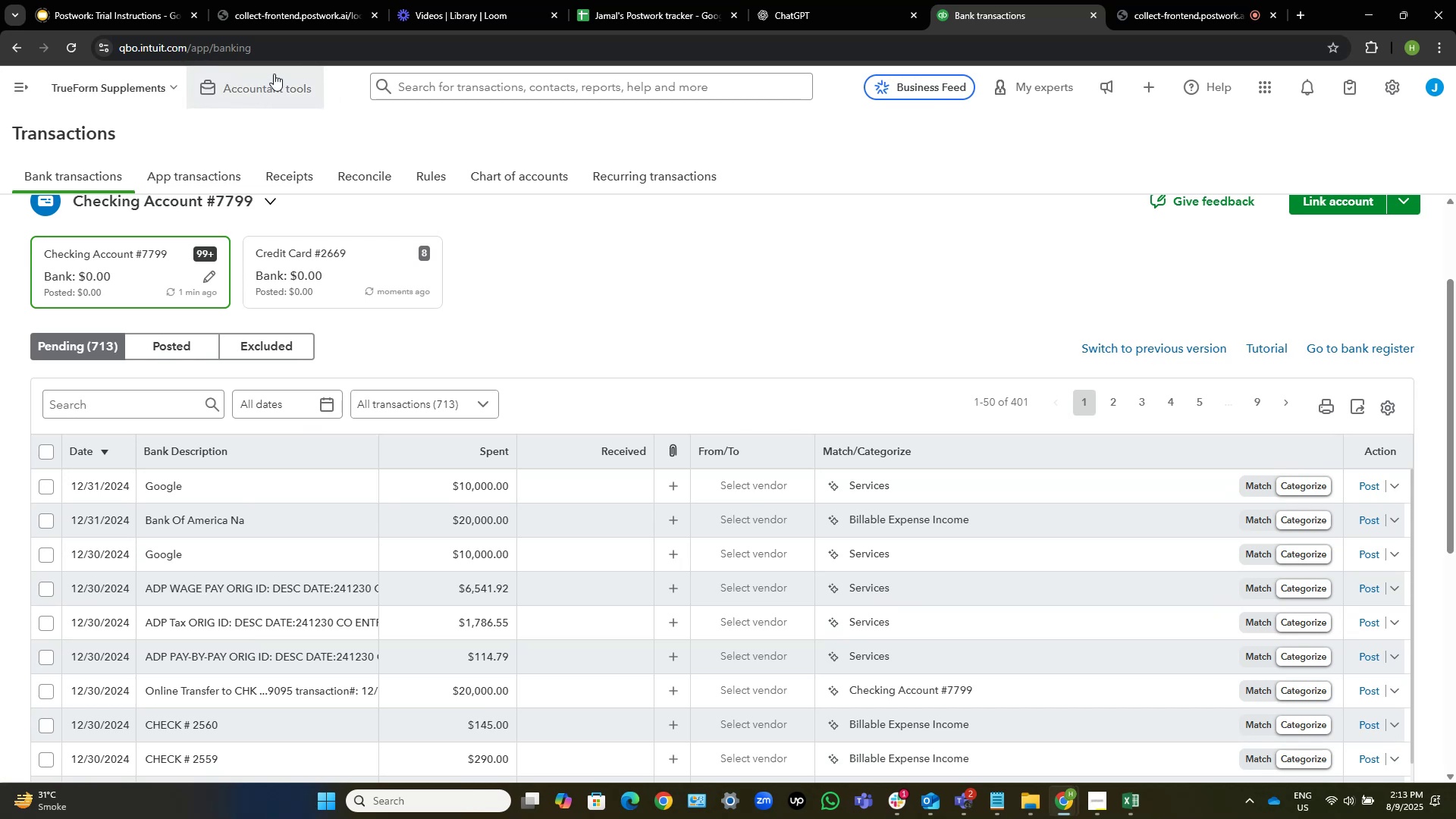 
left_click([259, 83])
 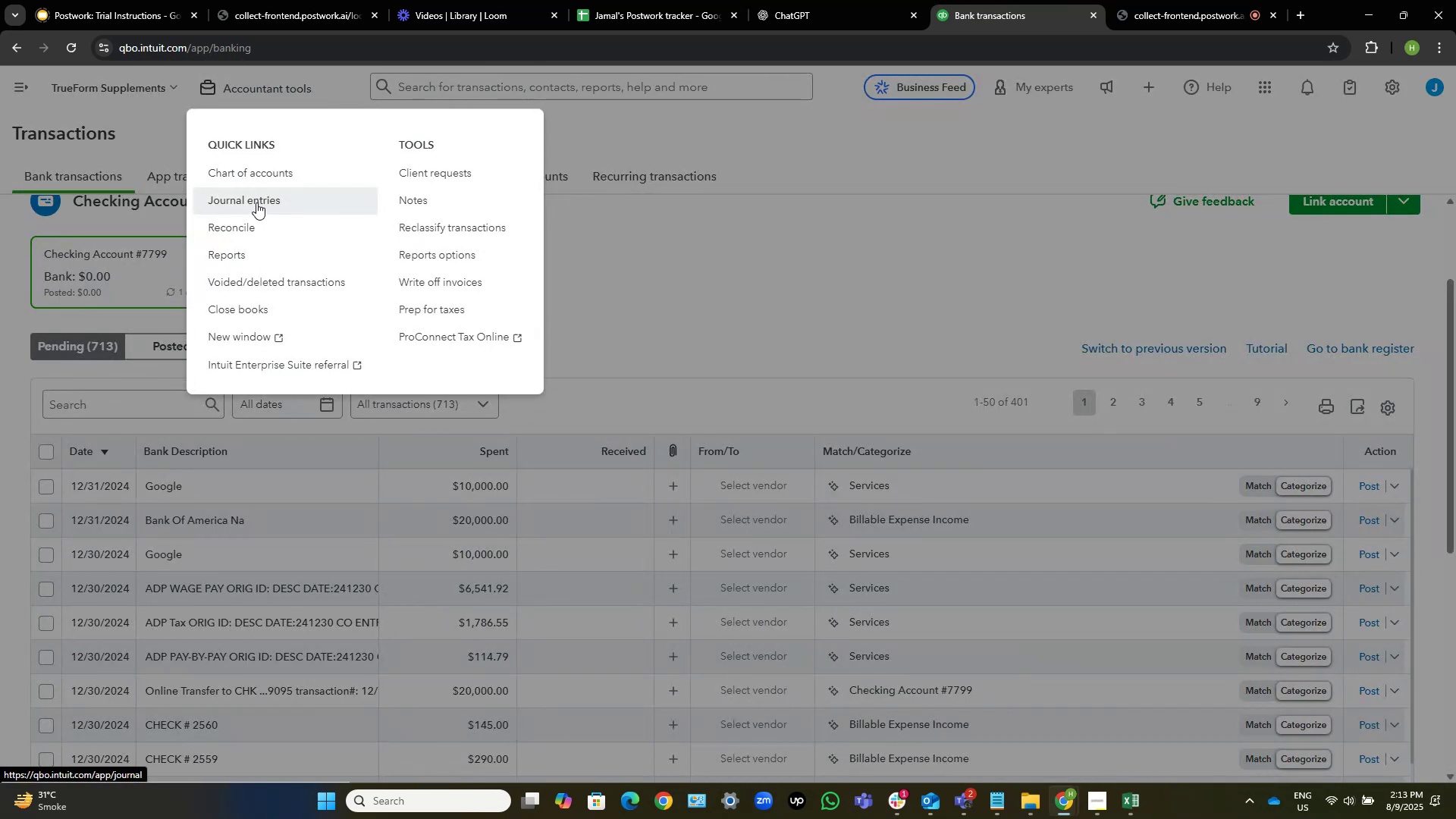 
left_click([256, 202])
 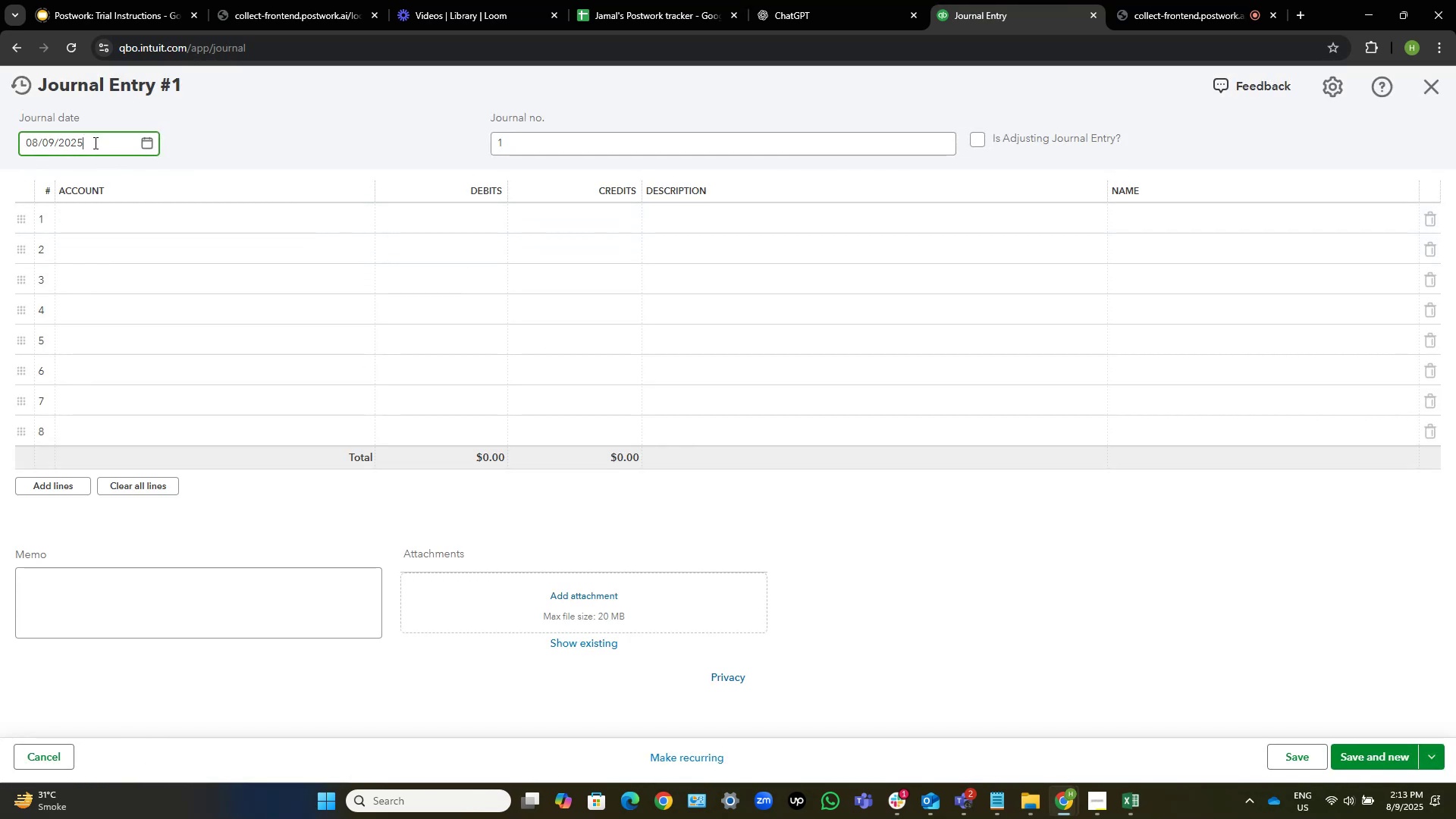 
left_click([94, 143])
 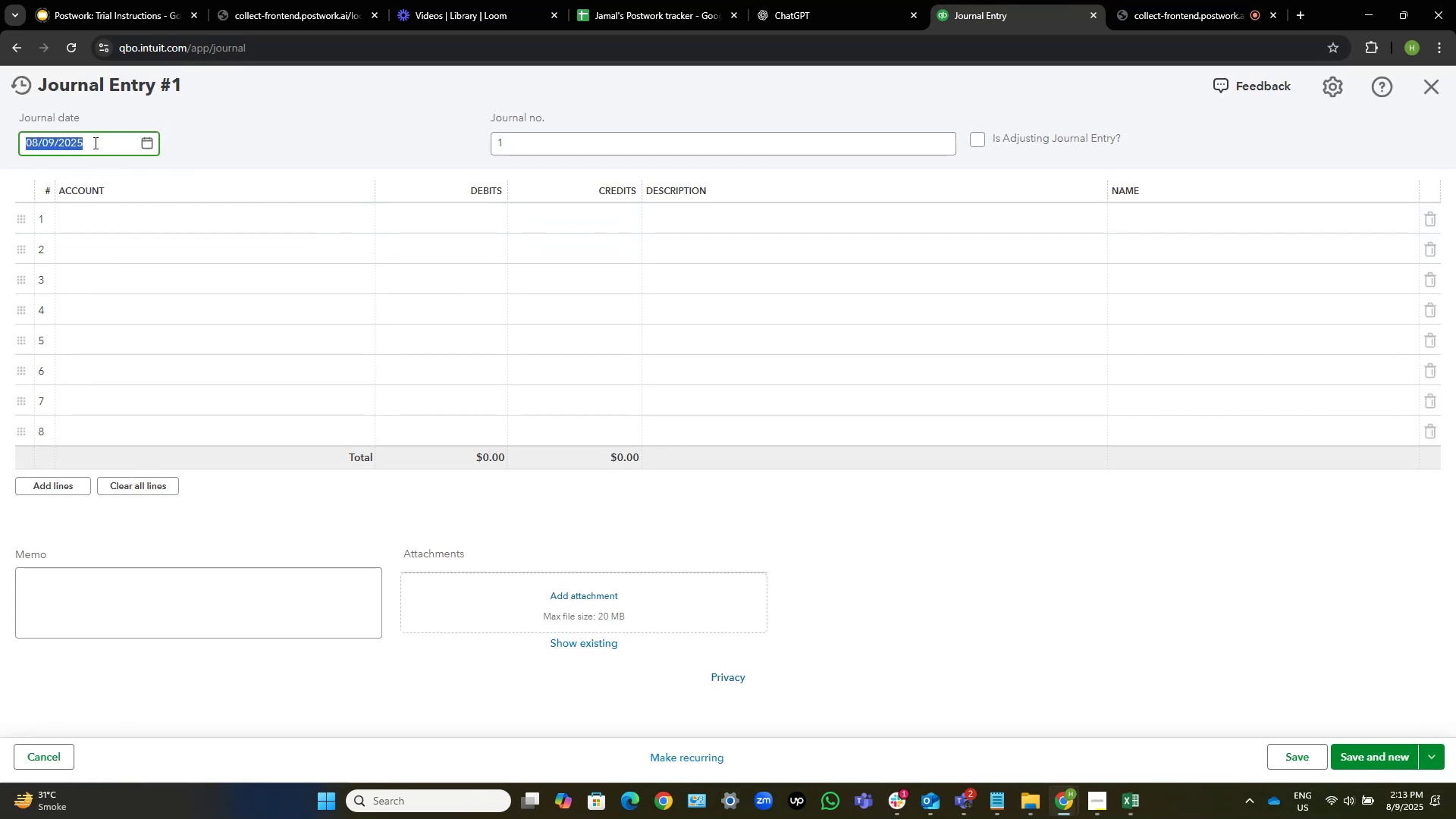 
key(Numpad1)
 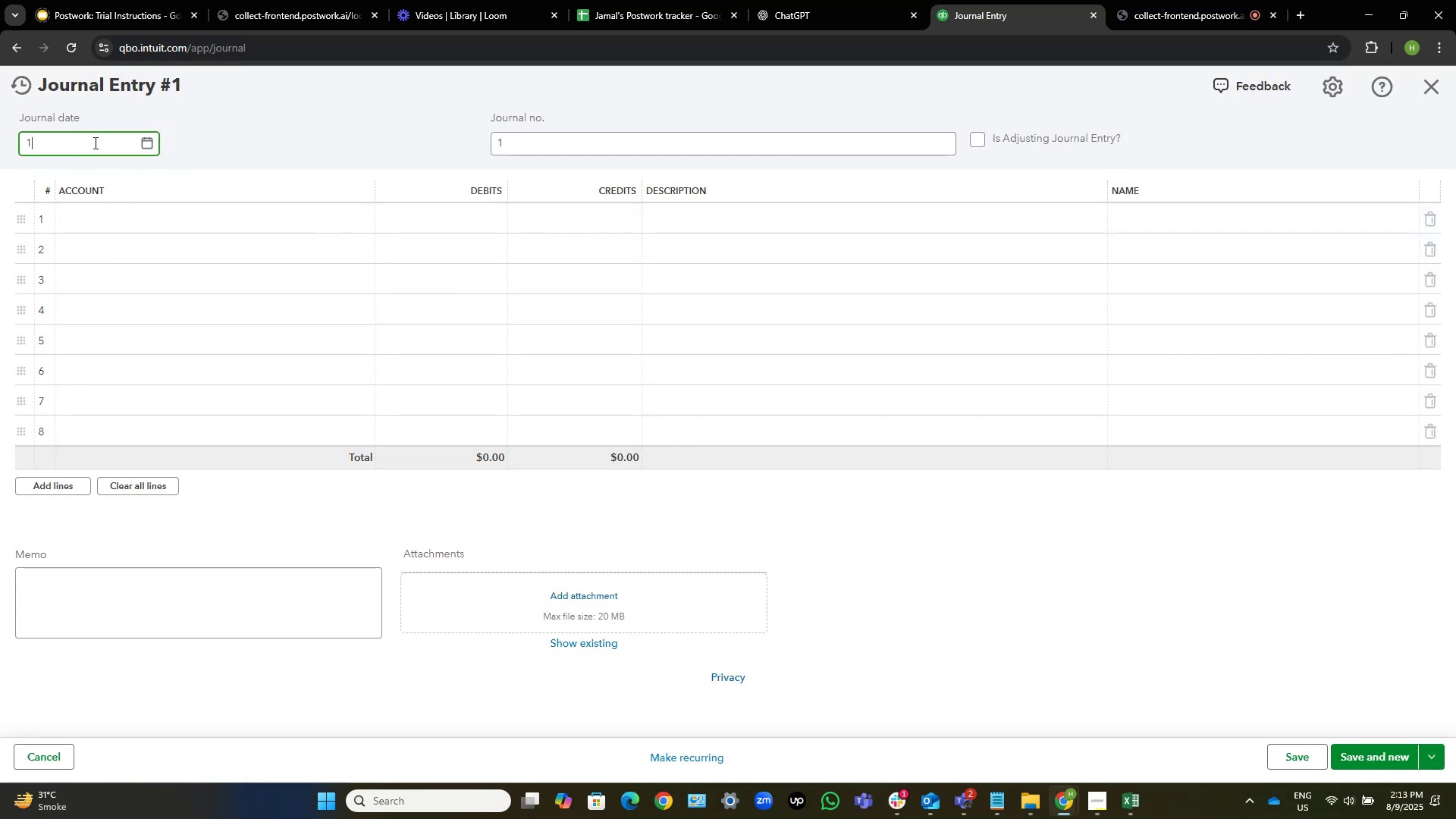 
key(NumpadDivide)
 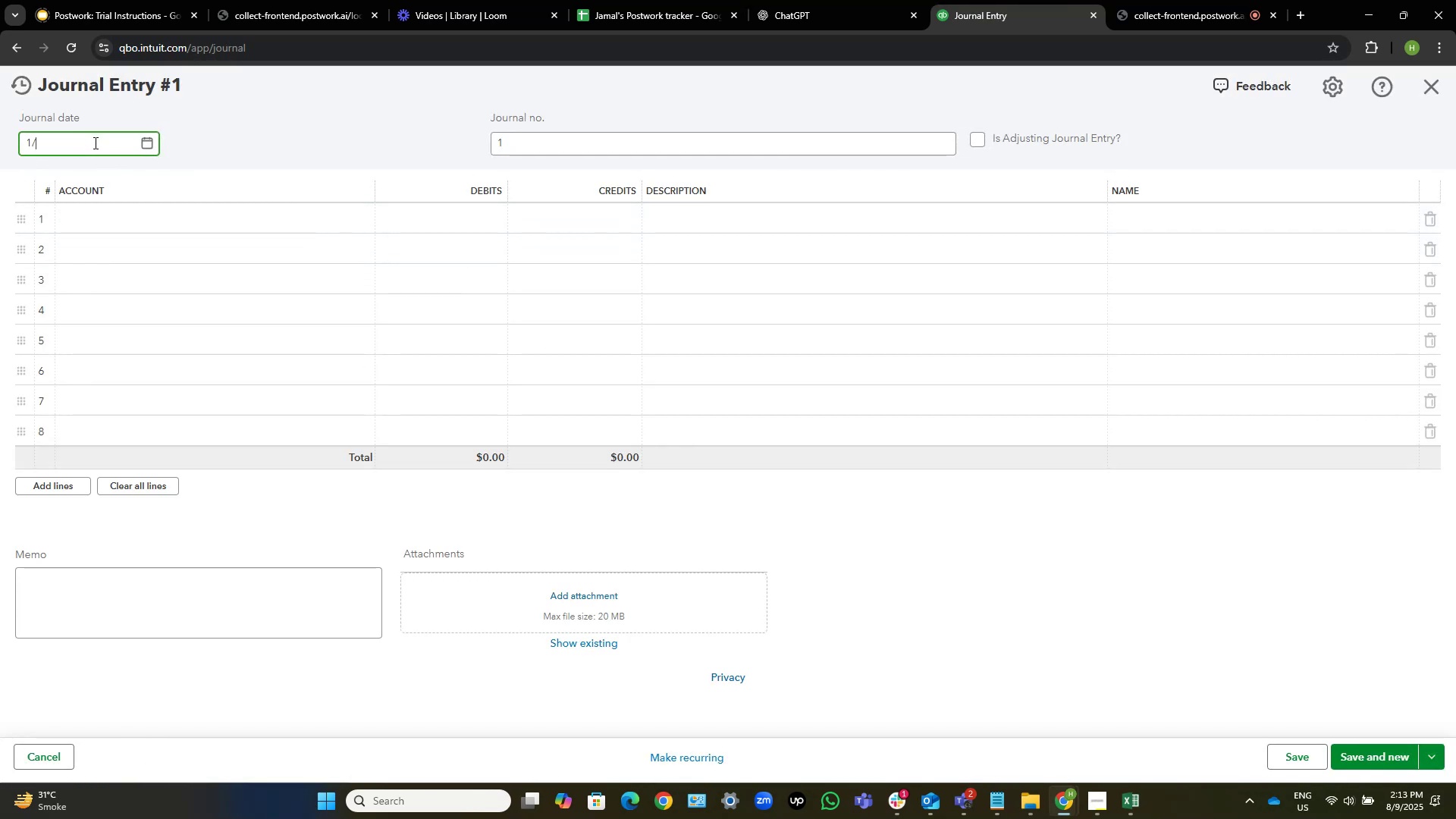 
key(Numpad1)
 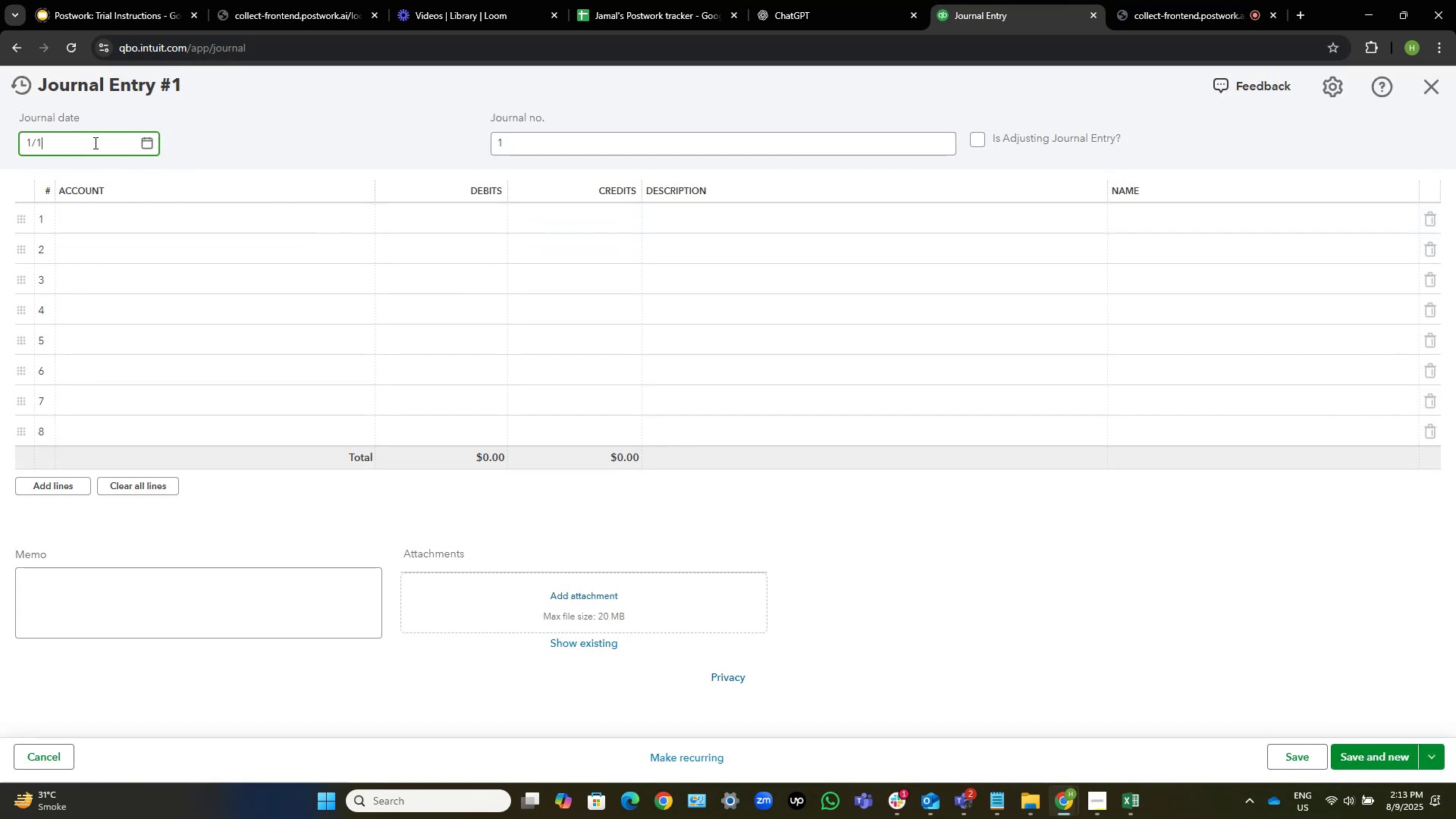 
key(NumpadDivide)
 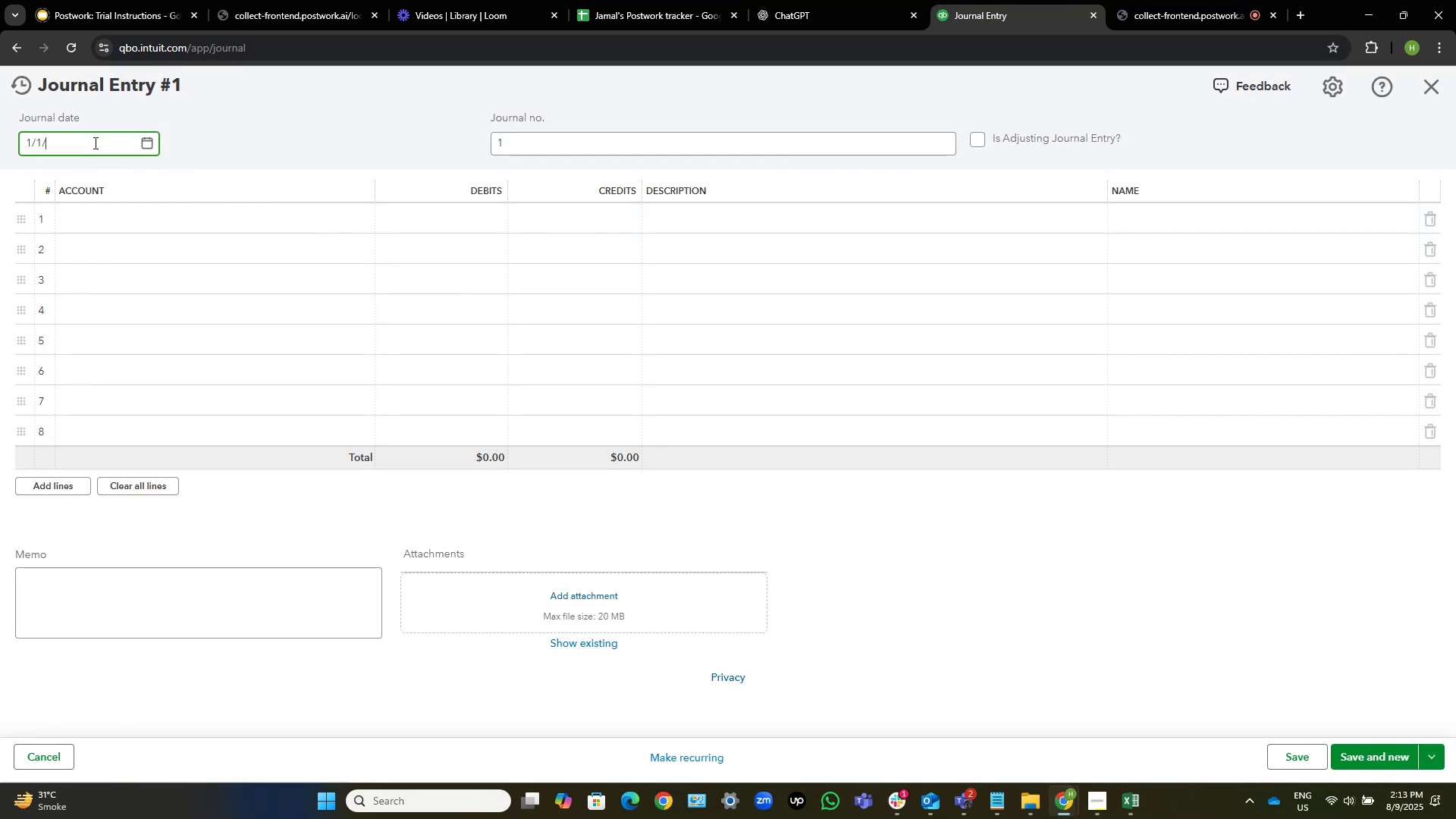 
key(Numpad2)
 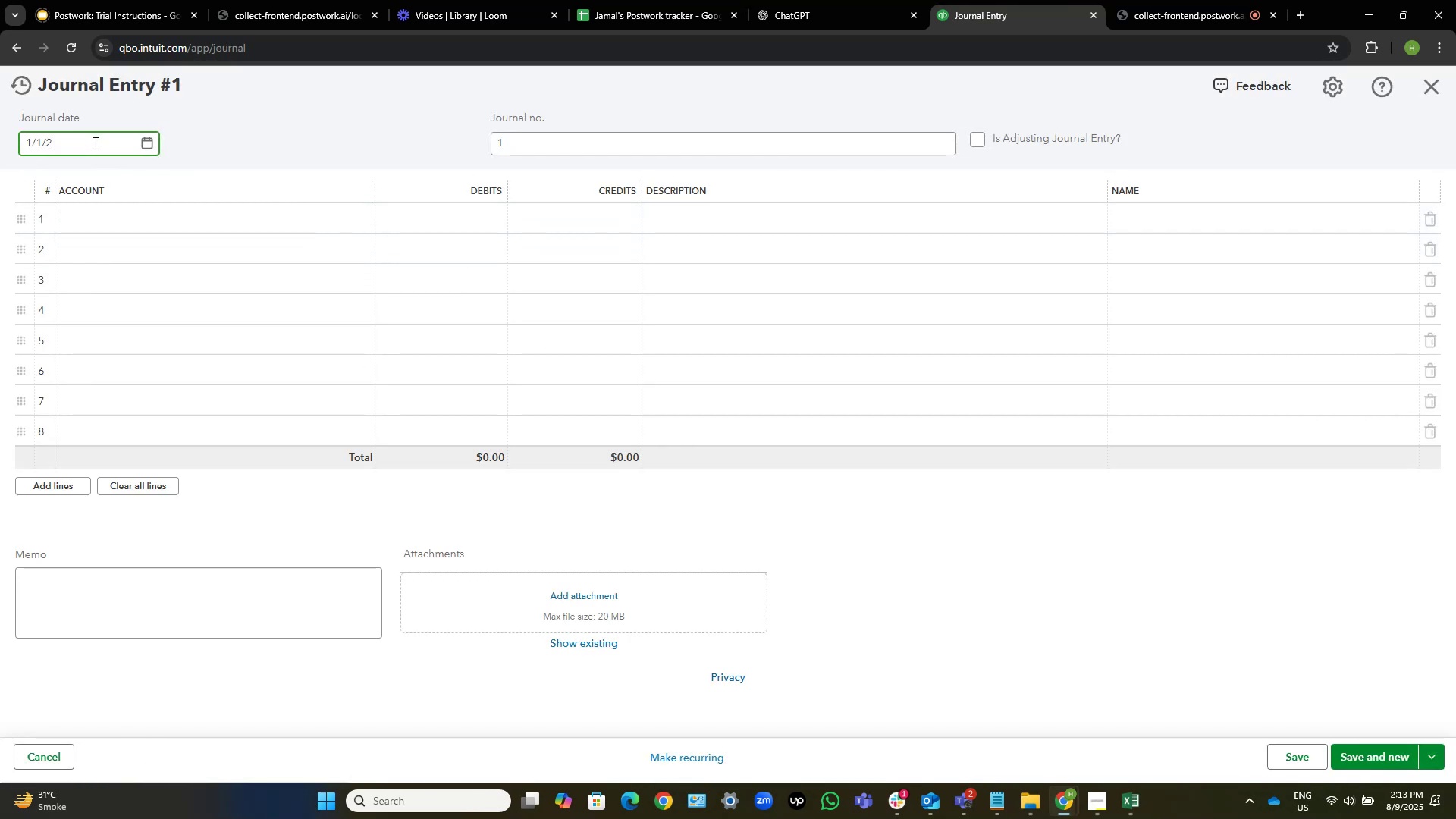 
key(Numpad4)
 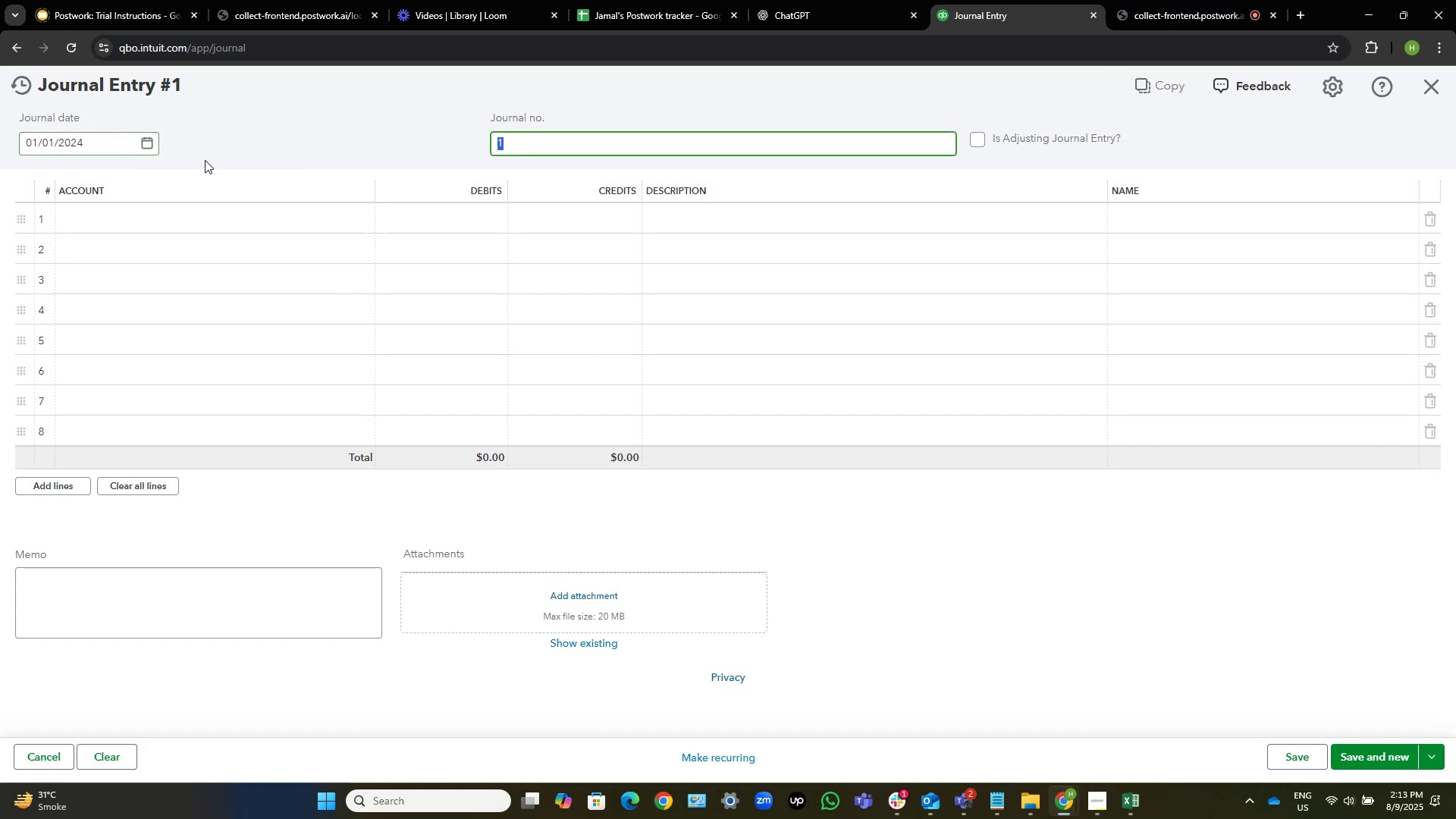 
left_click([154, 224])
 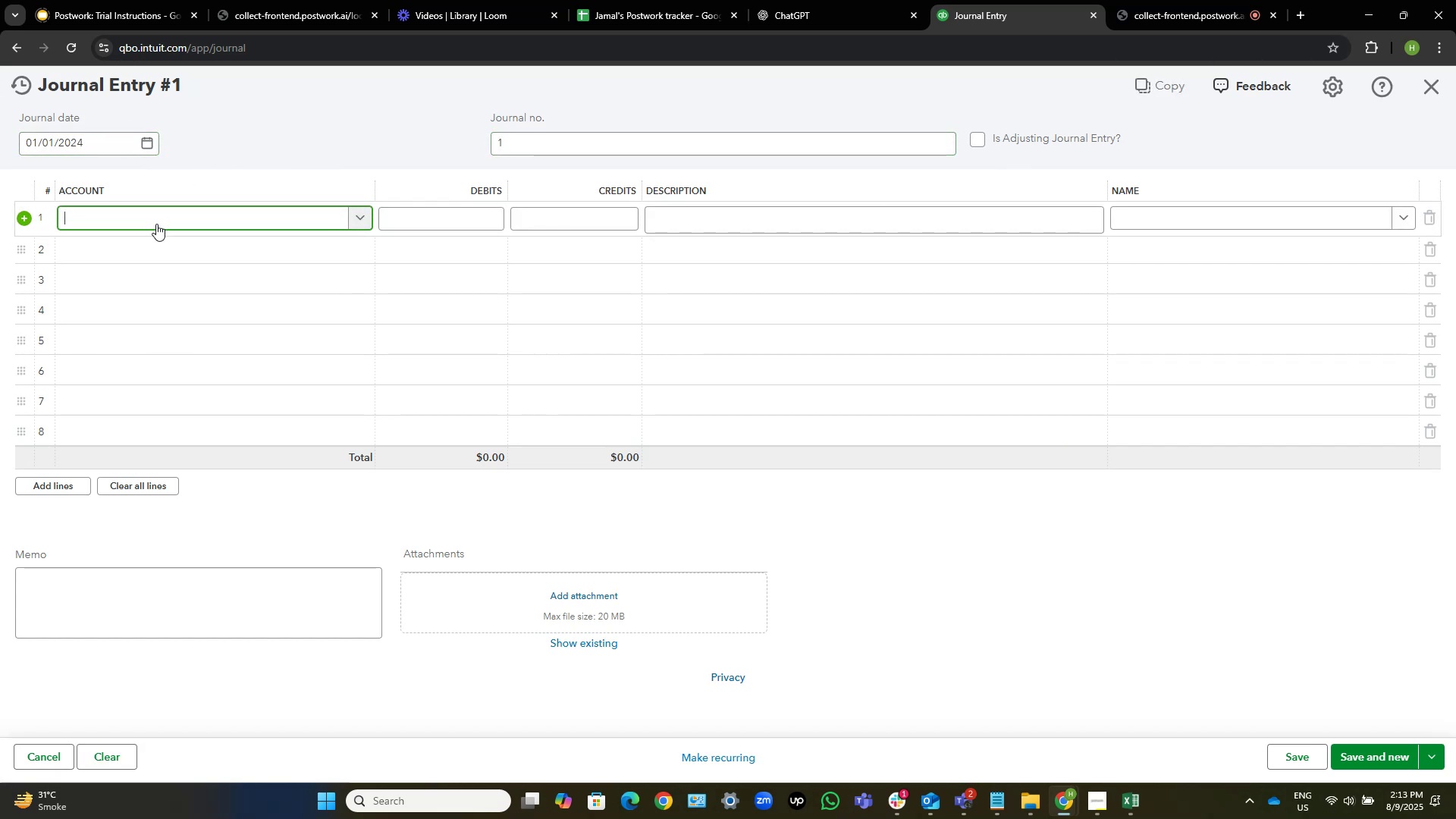 
left_click([158, 223])
 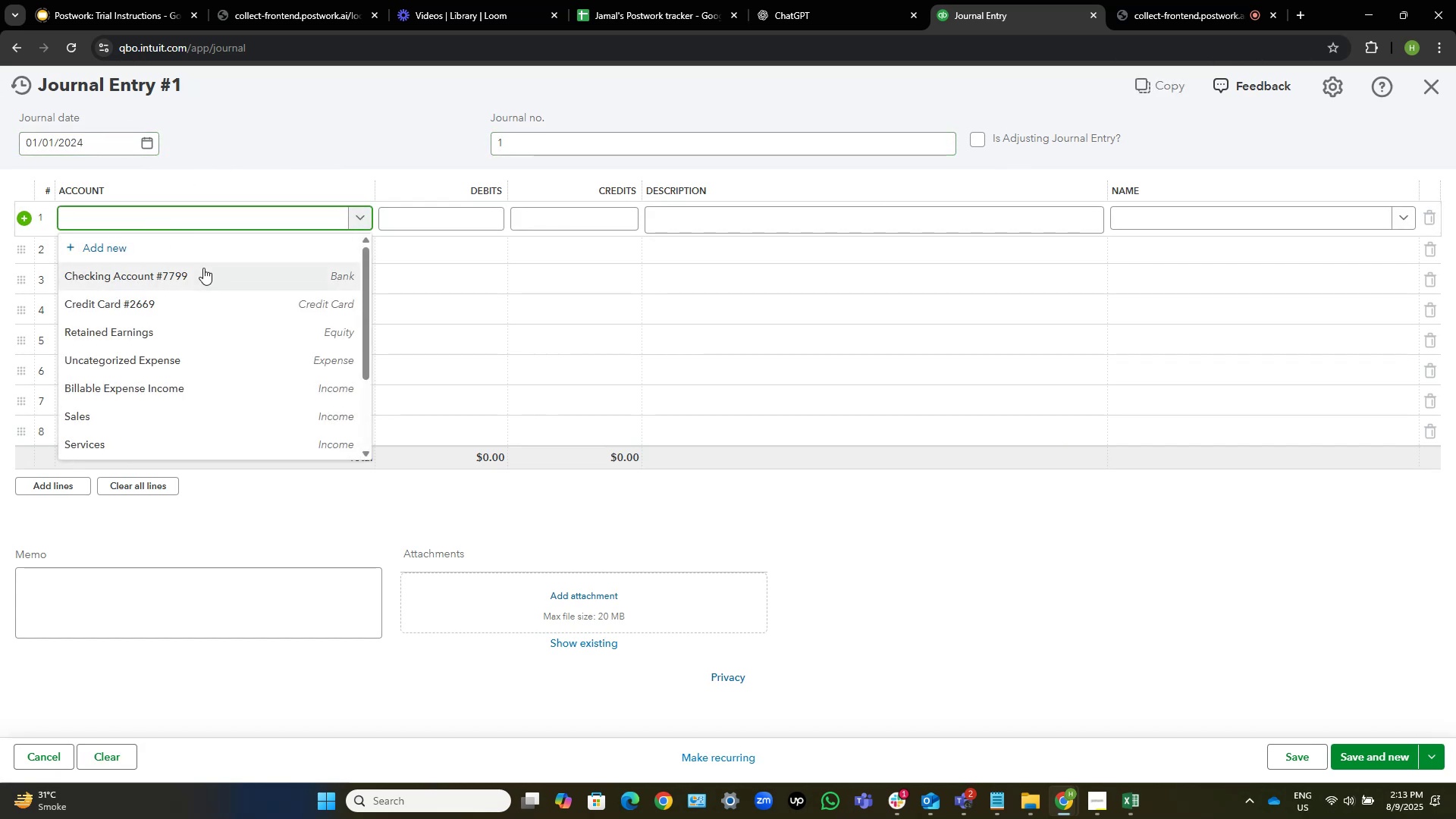 
left_click([203, 268])
 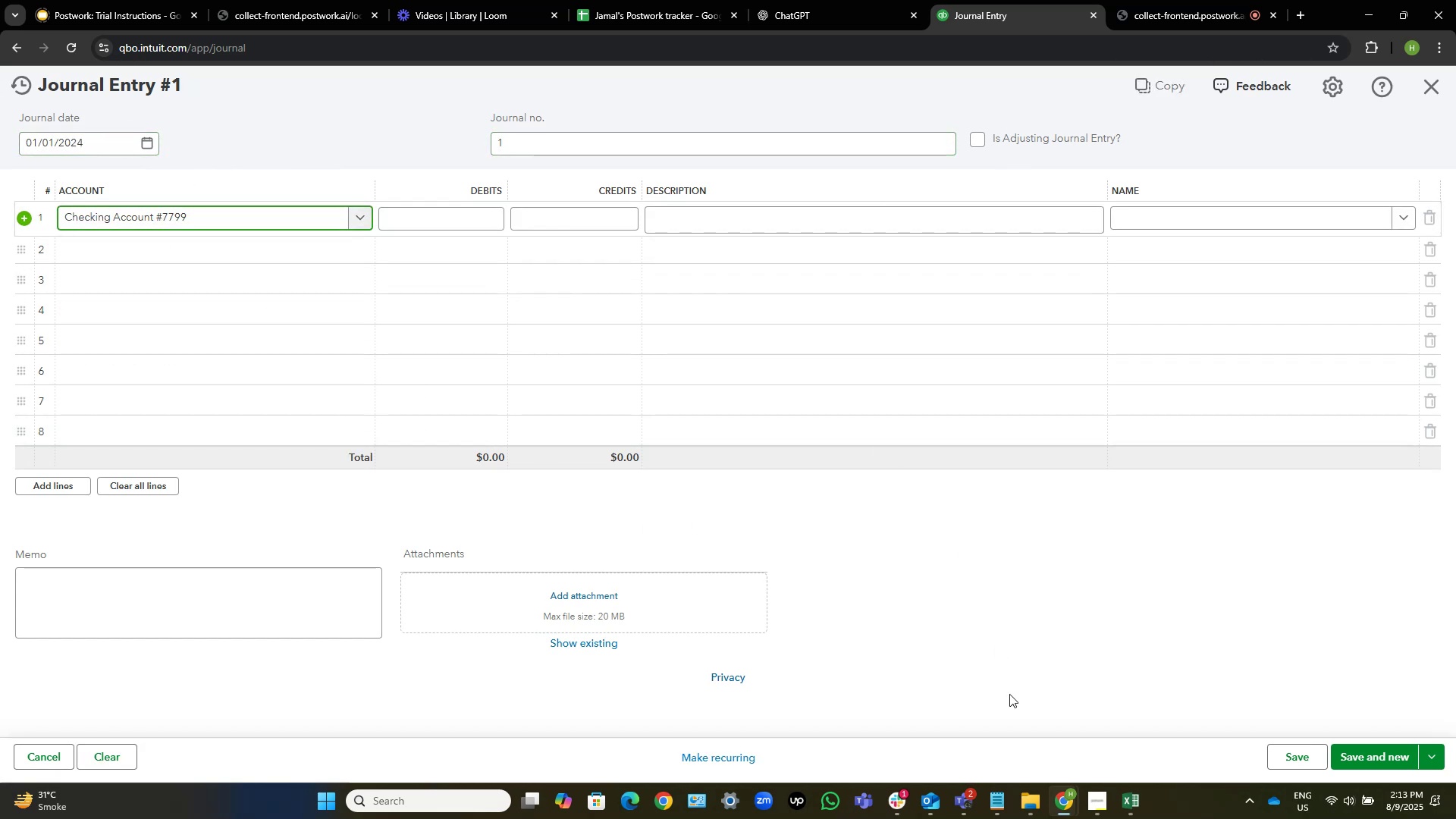 
left_click([1130, 799])
 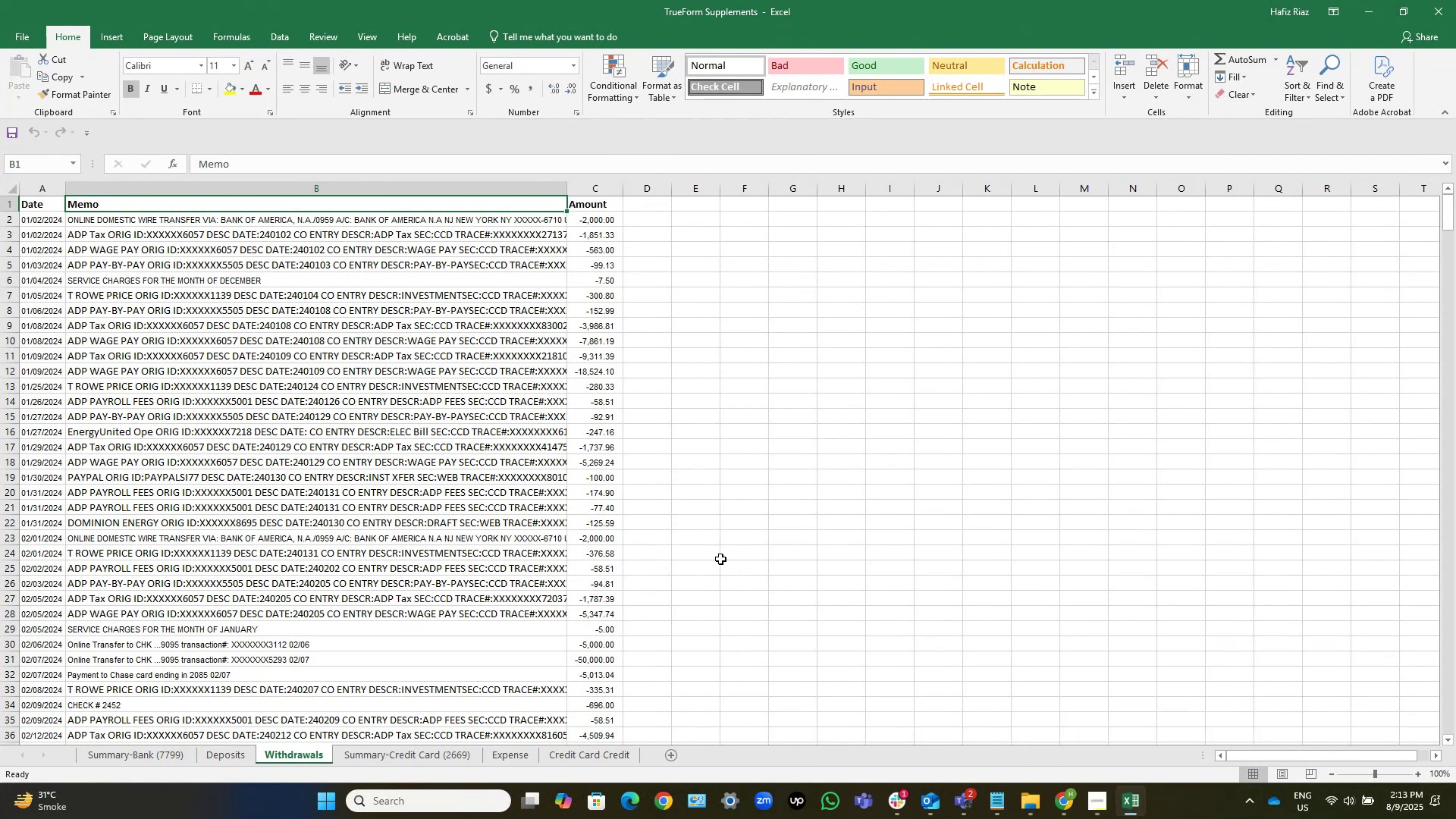 
wait(12.49)
 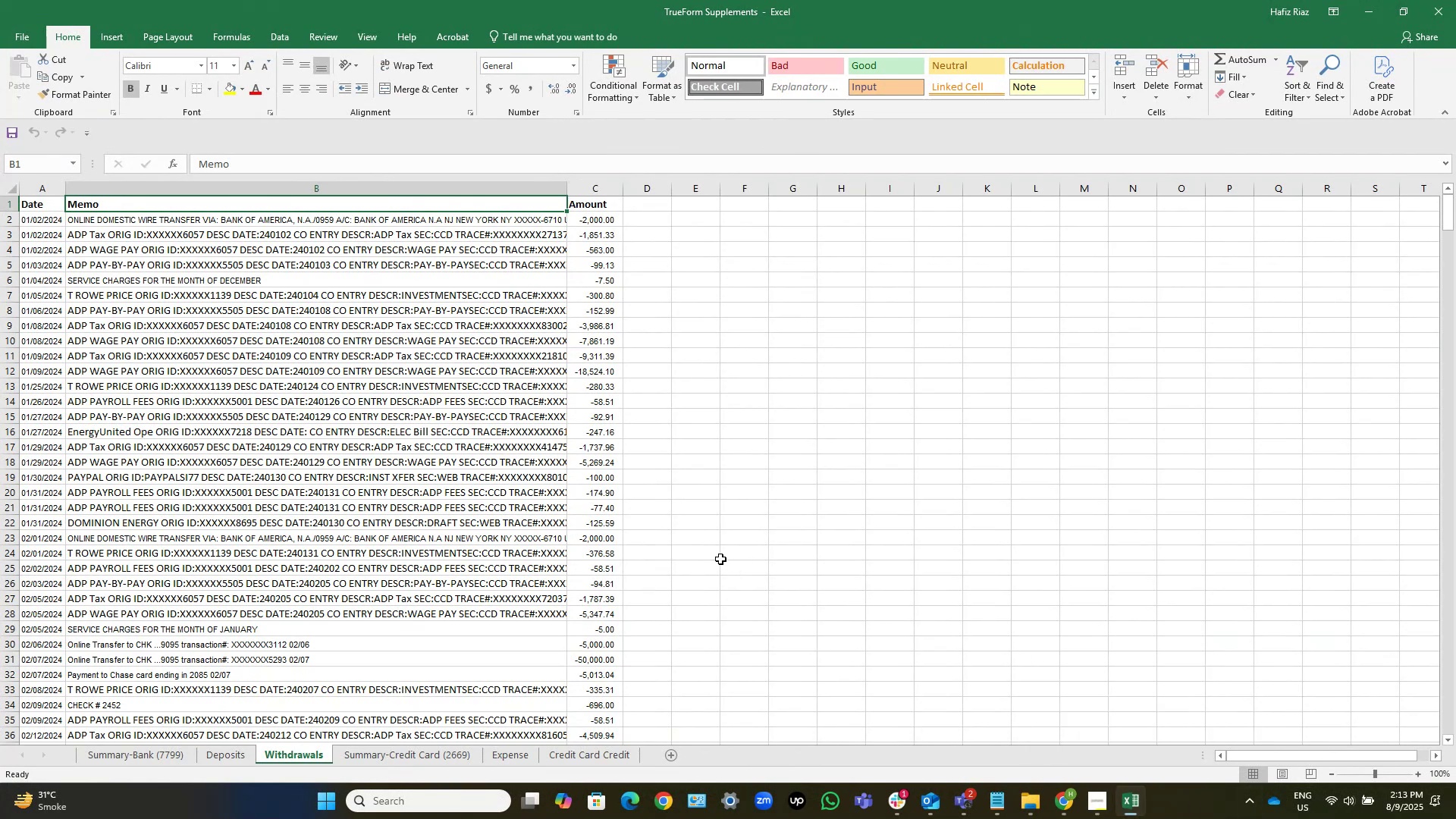 
scroll: coordinate [388, 395], scroll_direction: up, amount: 13.0
 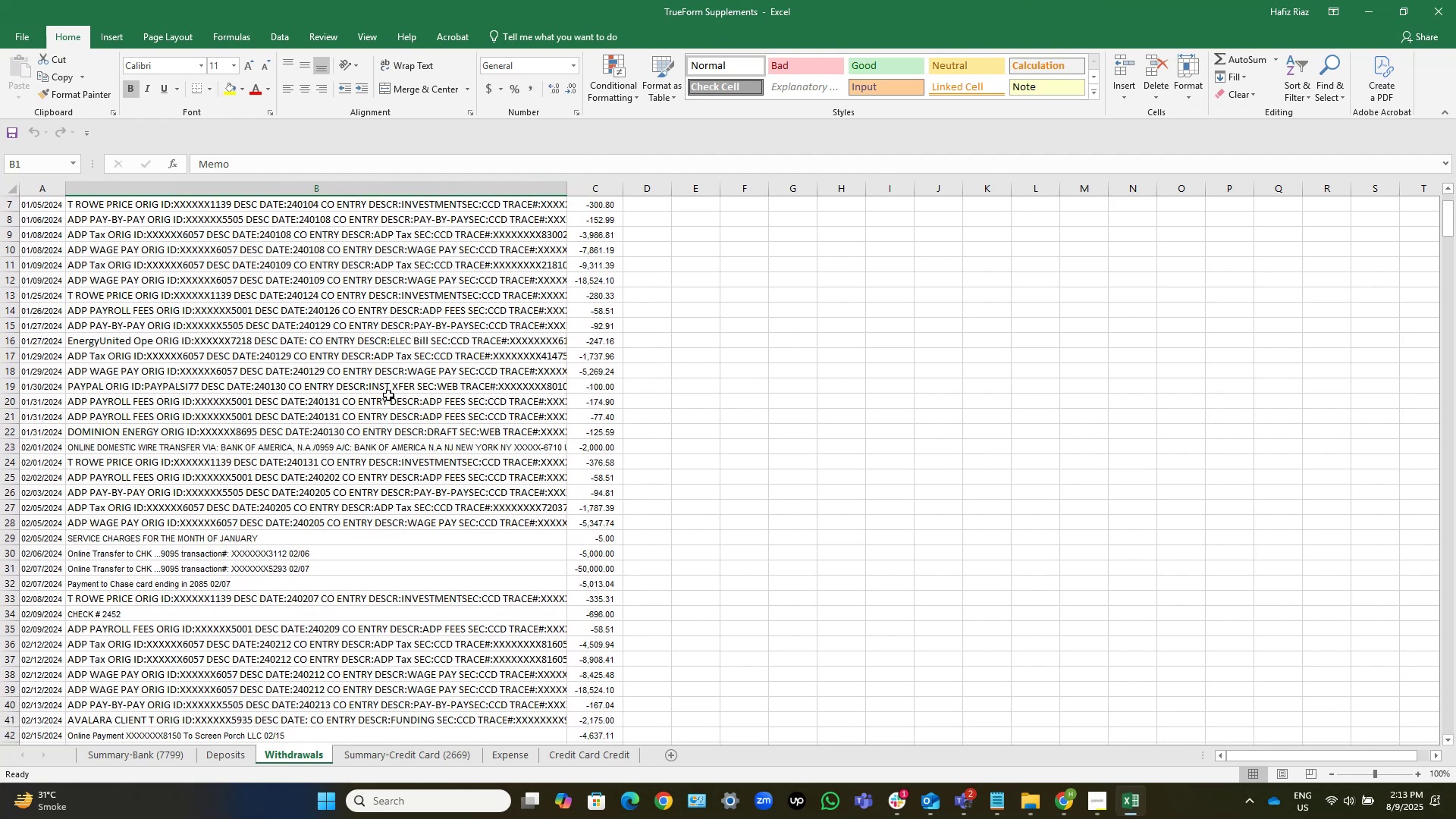 
scroll: coordinate [388, 395], scroll_direction: down, amount: 4.0
 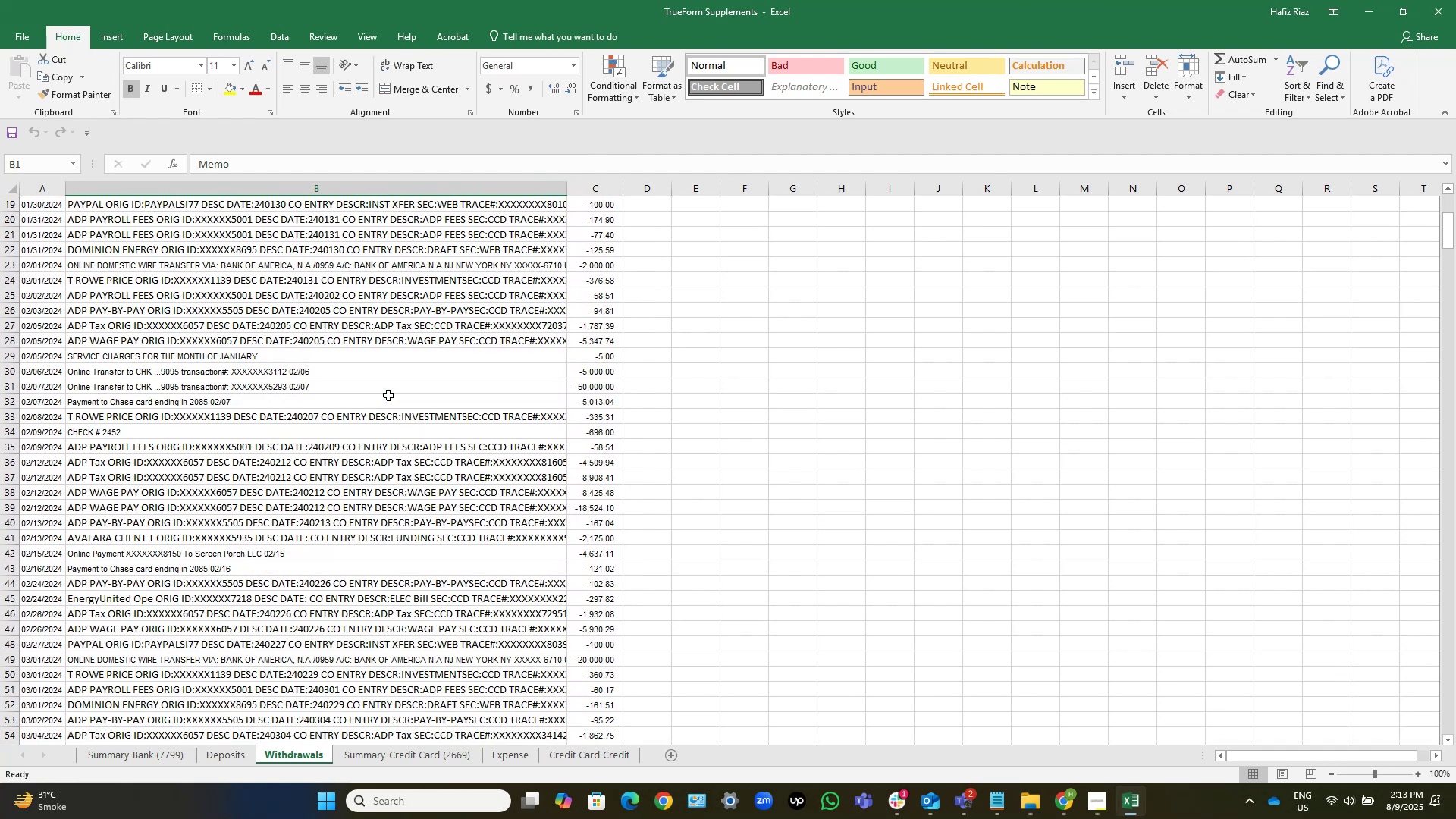 
scroll: coordinate [660, 334], scroll_direction: up, amount: 14.0
 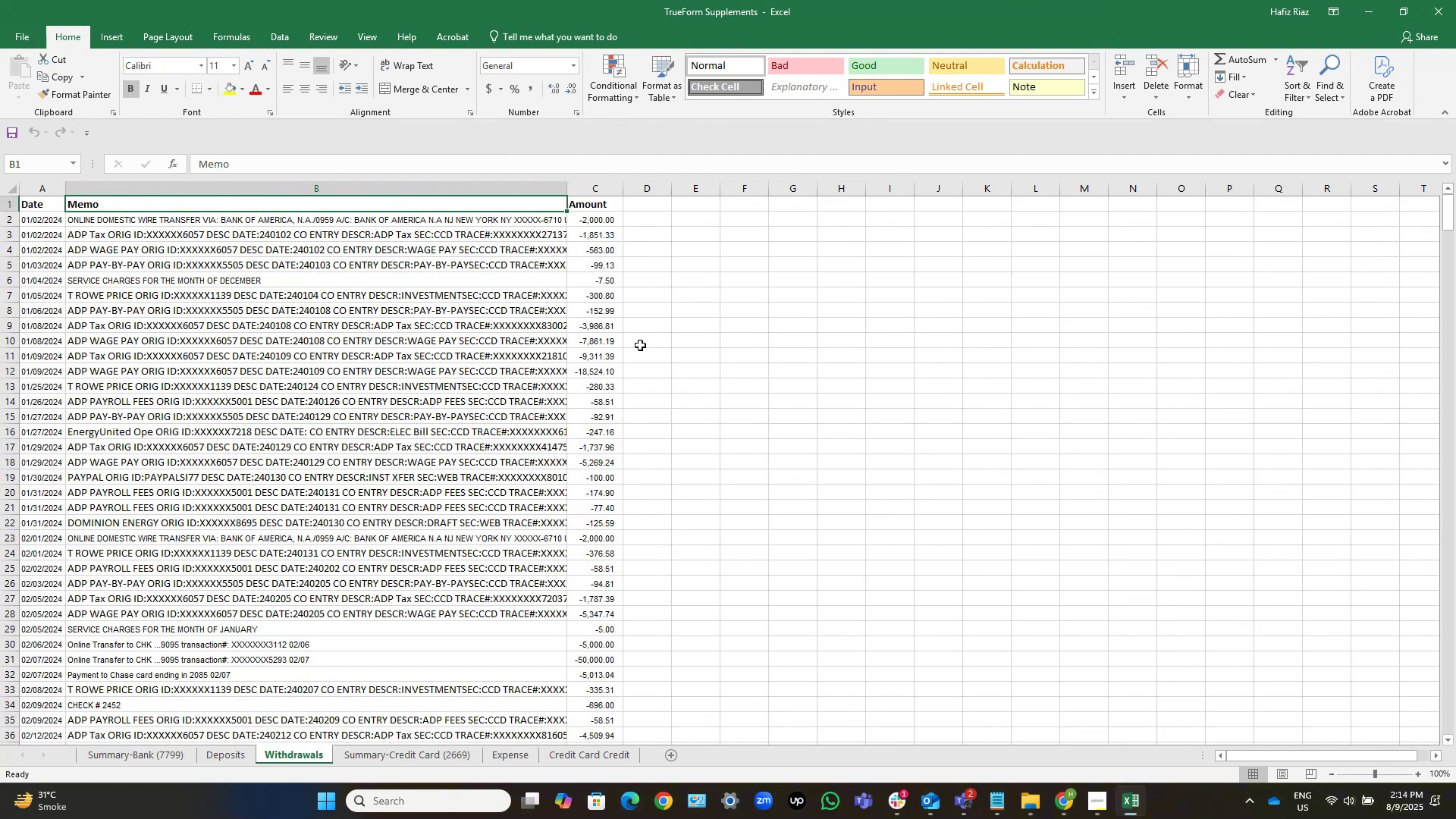 
scroll: coordinate [421, 378], scroll_direction: down, amount: 1.0
 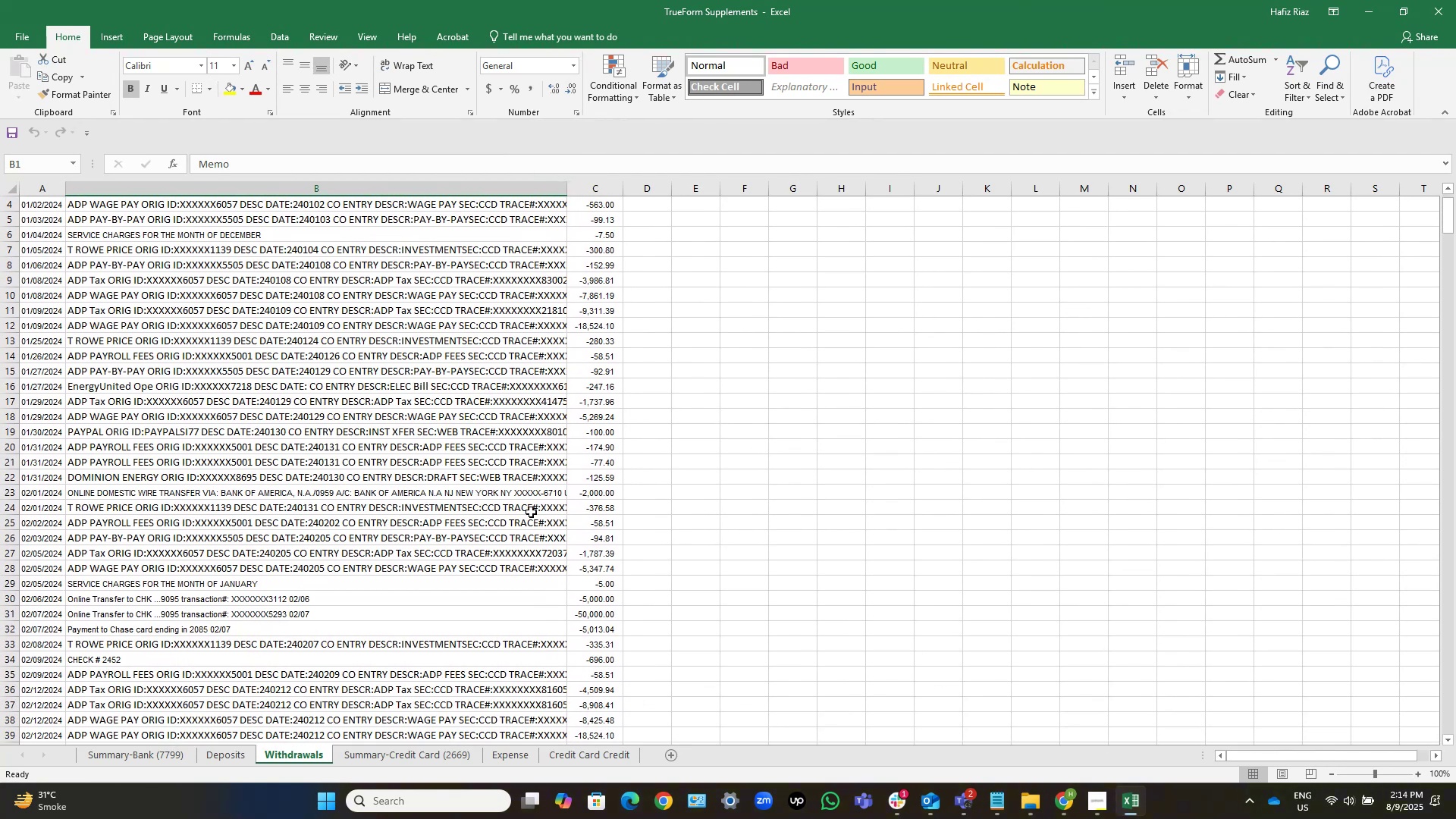 
scroll: coordinate [472, 464], scroll_direction: up, amount: 4.0
 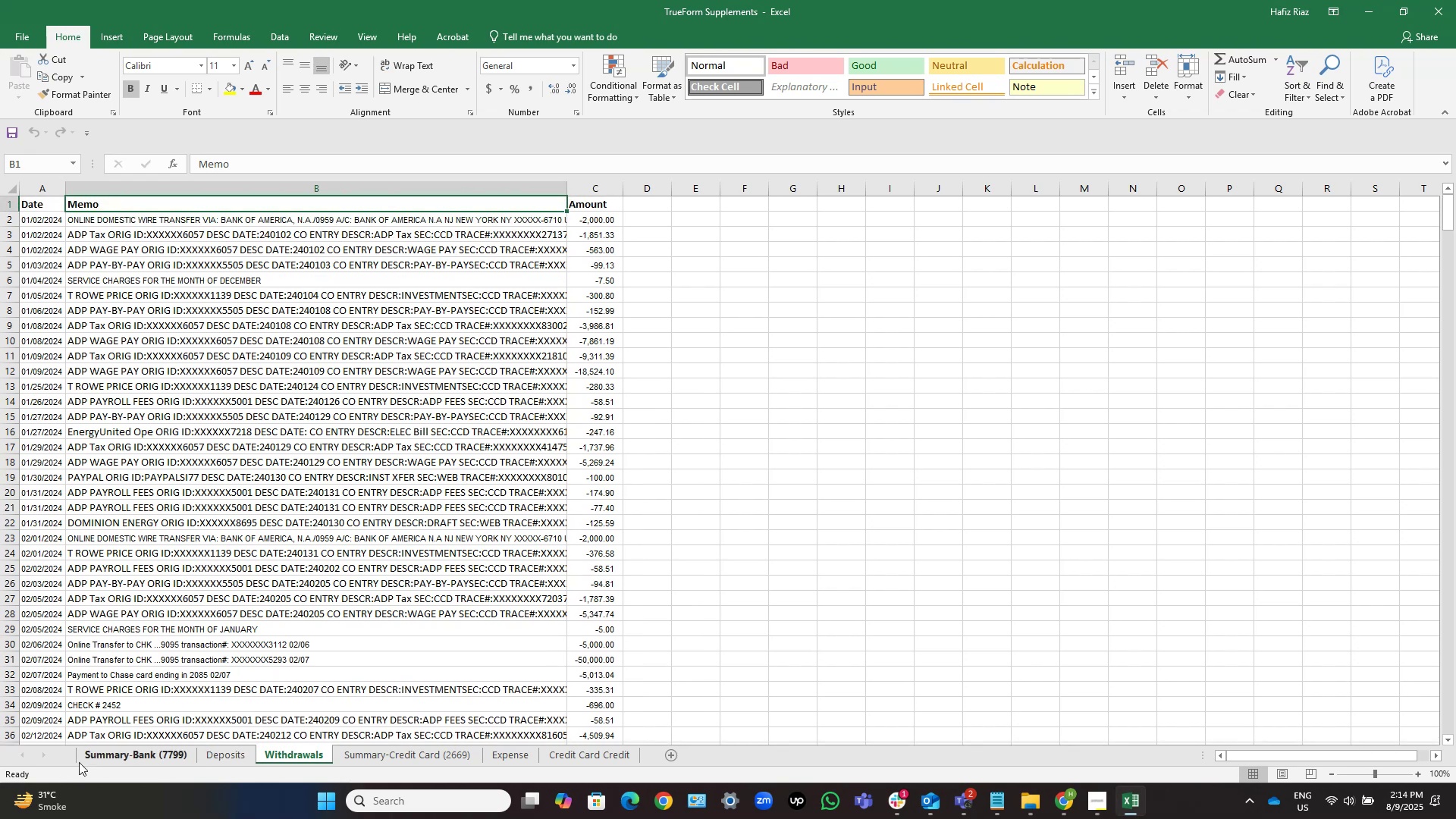 
left_click([111, 760])
 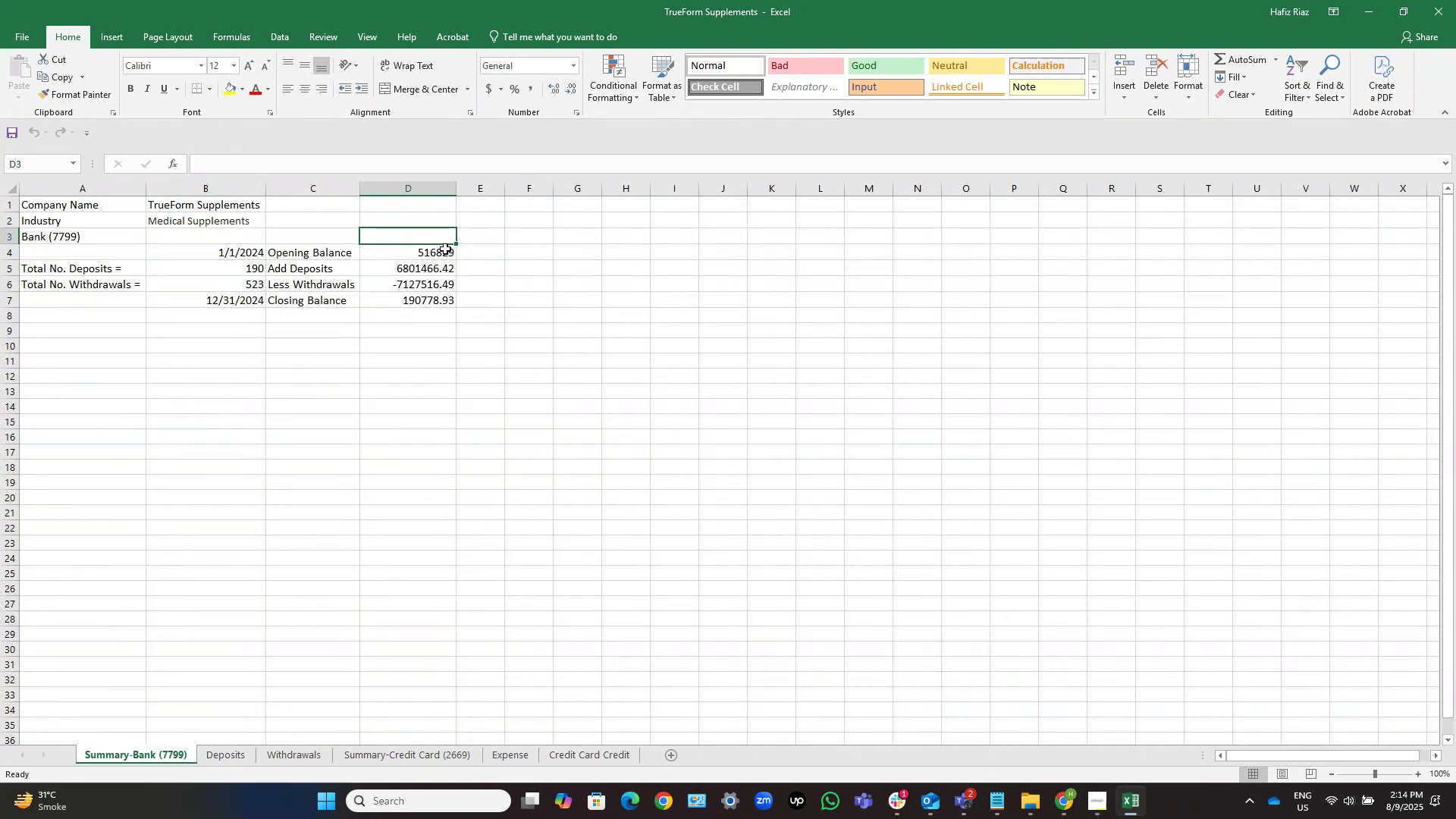 
left_click([441, 252])
 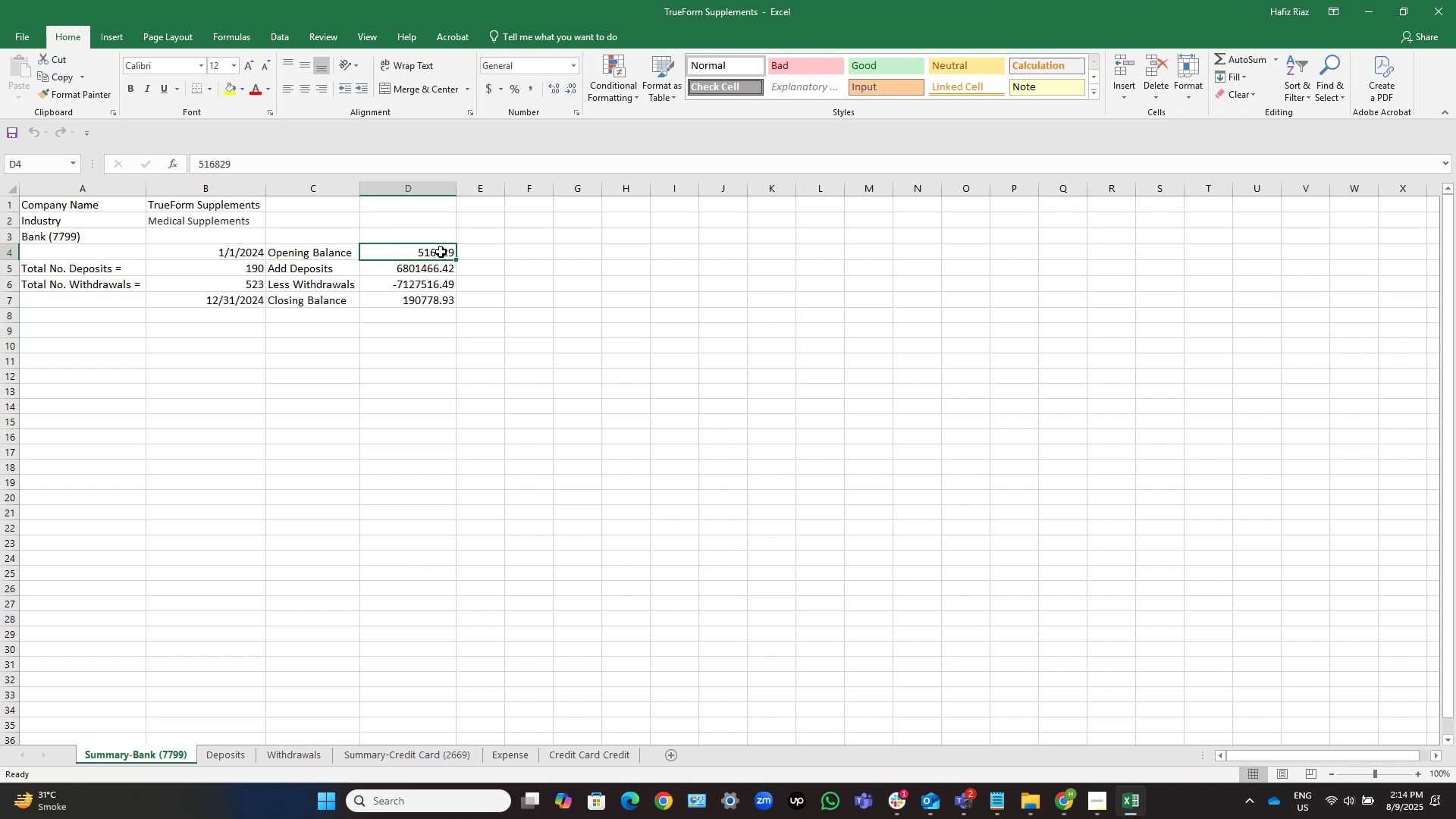 
wait(21.49)
 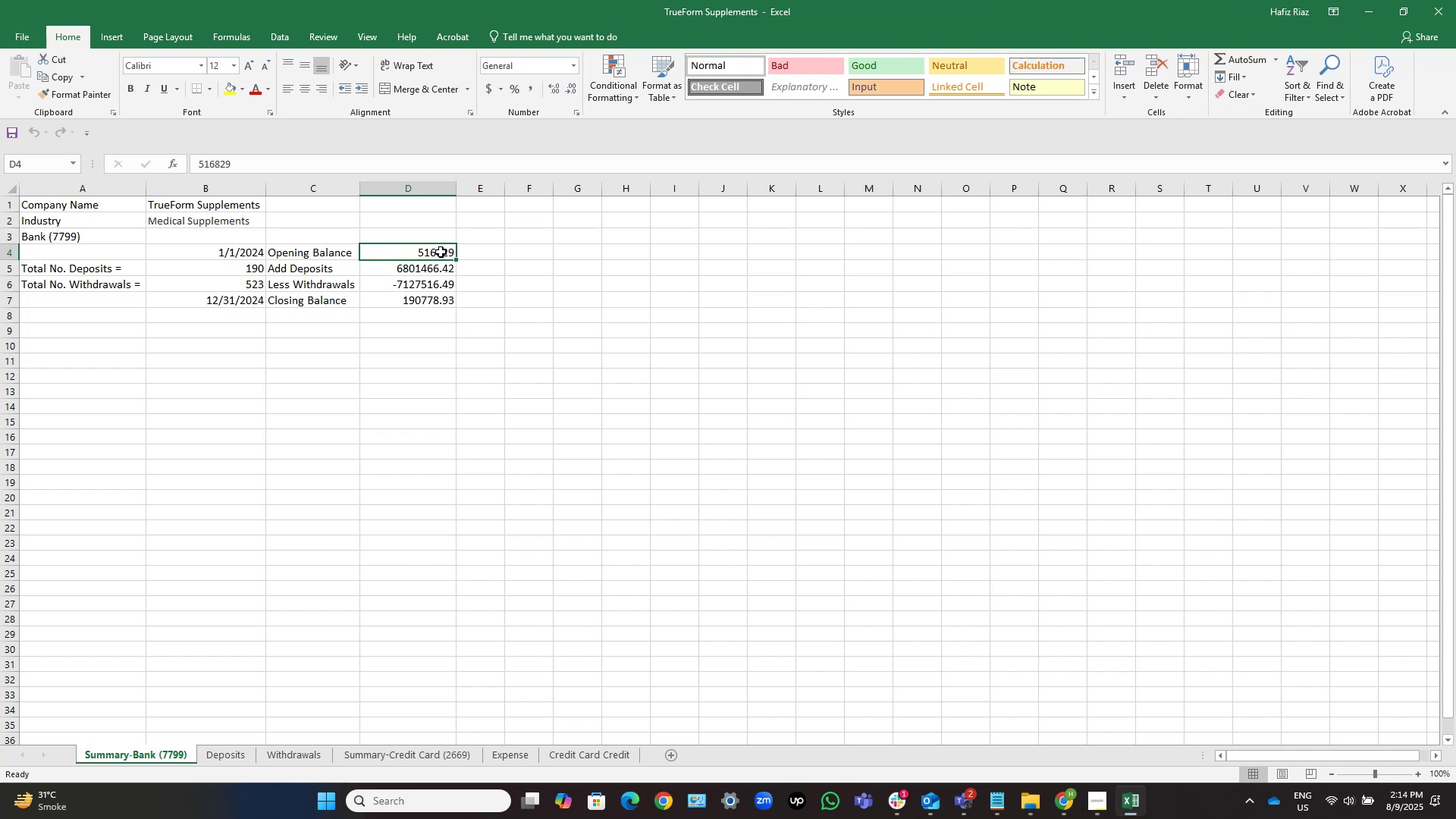 
left_click_drag(start_coordinate=[244, 164], to_coordinate=[165, 158])
 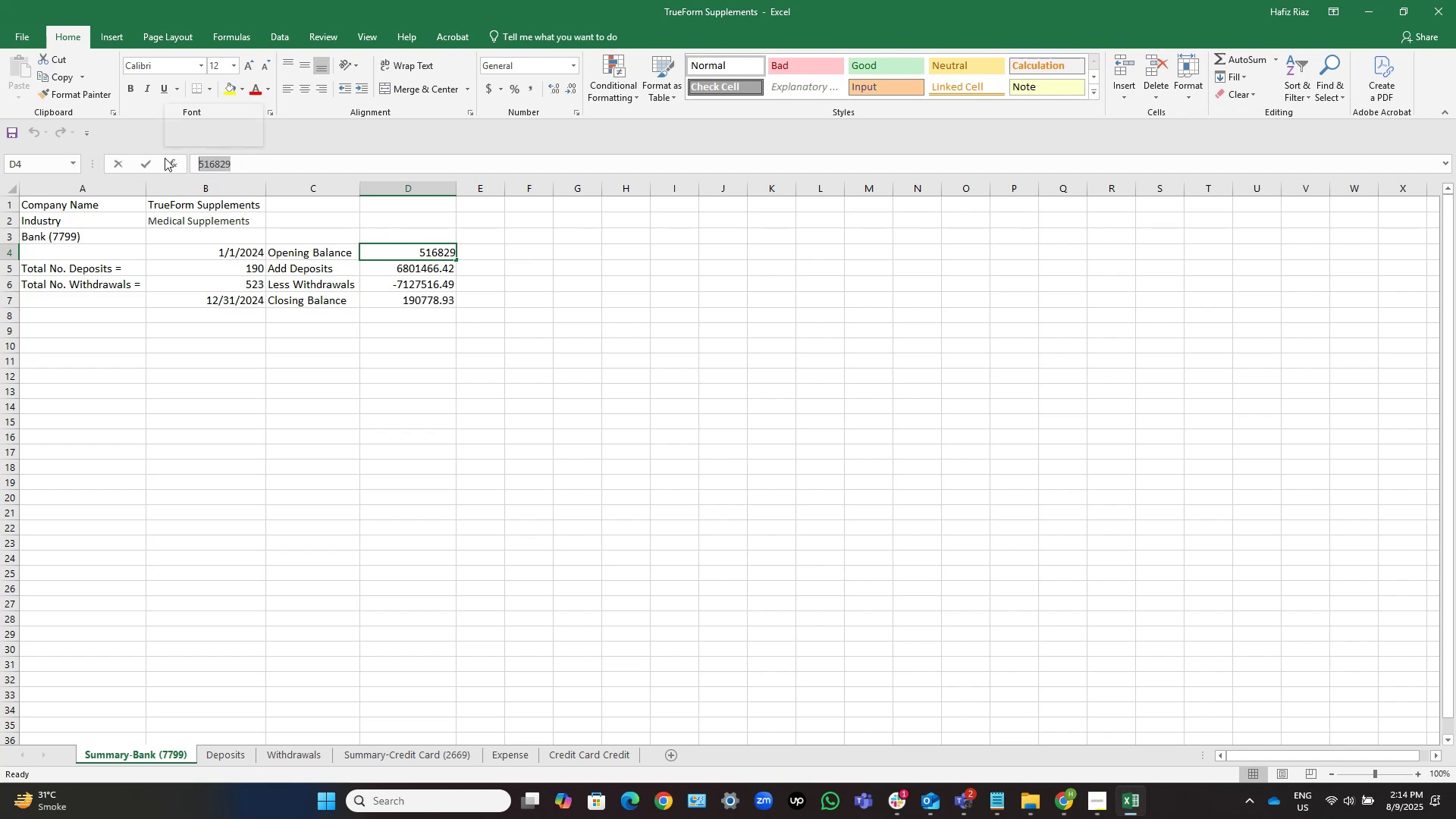 
key(Control+C)
 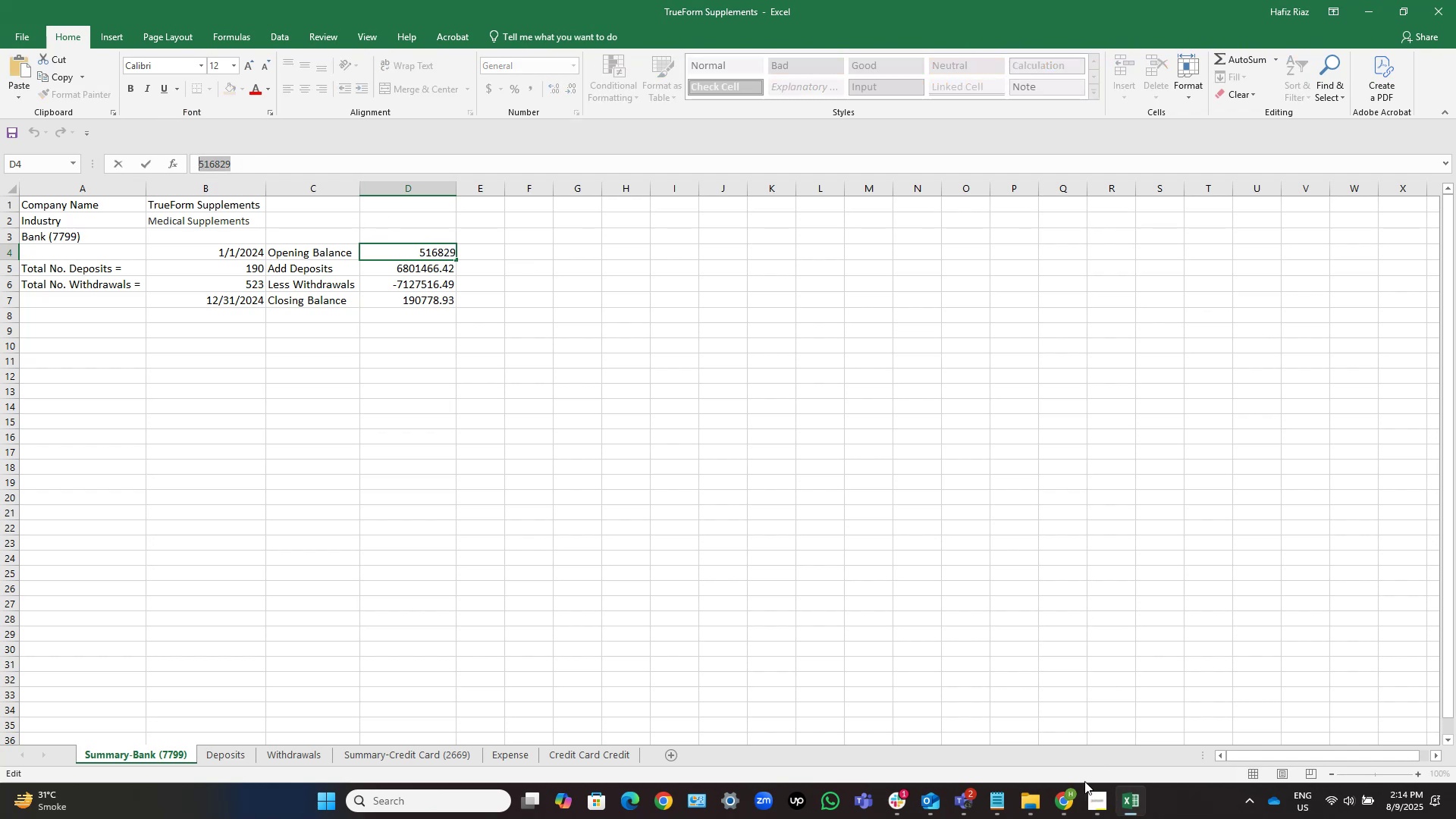 
left_click([1072, 813])
 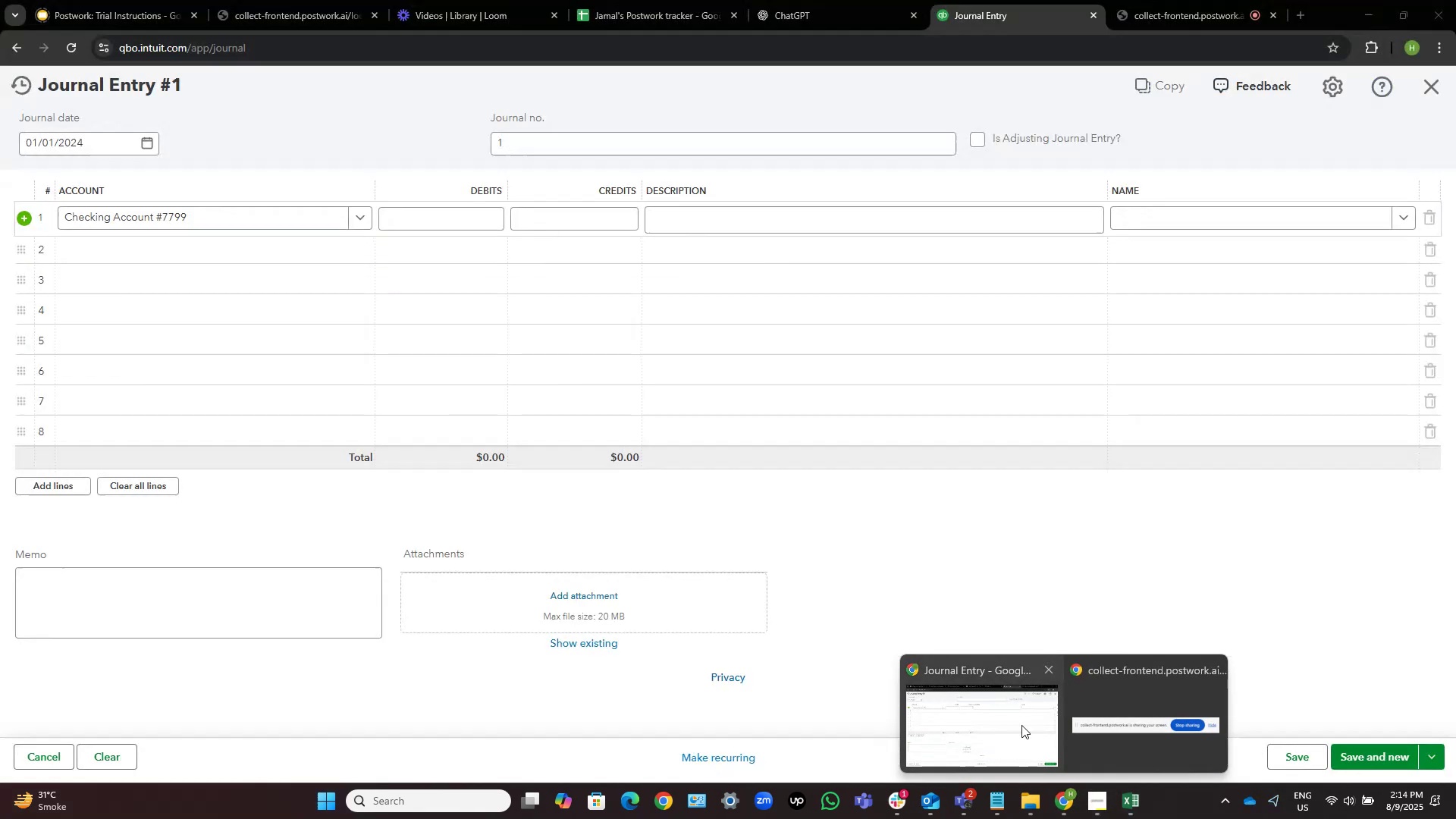 
left_click([1021, 726])
 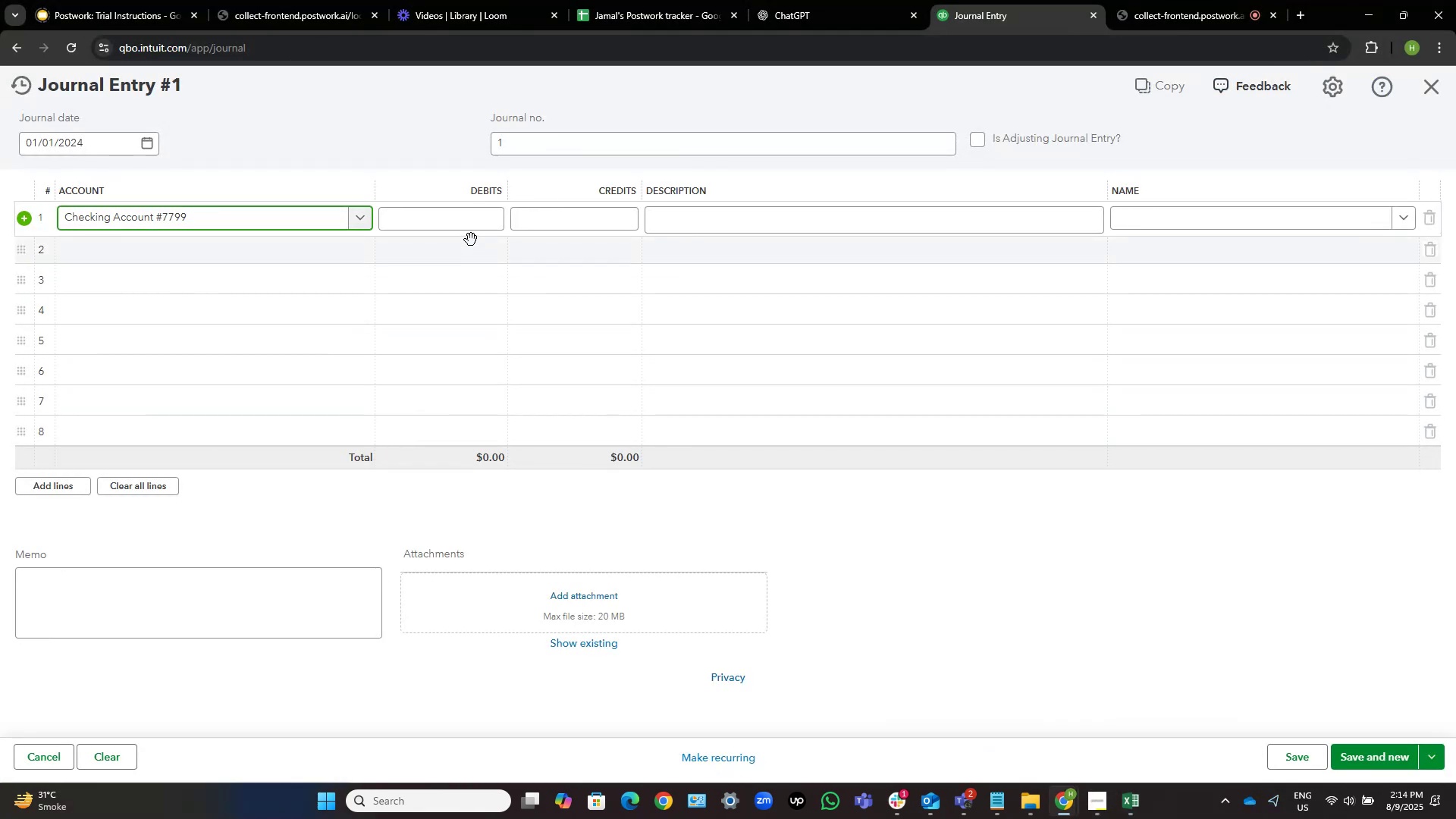 
left_click([473, 229])
 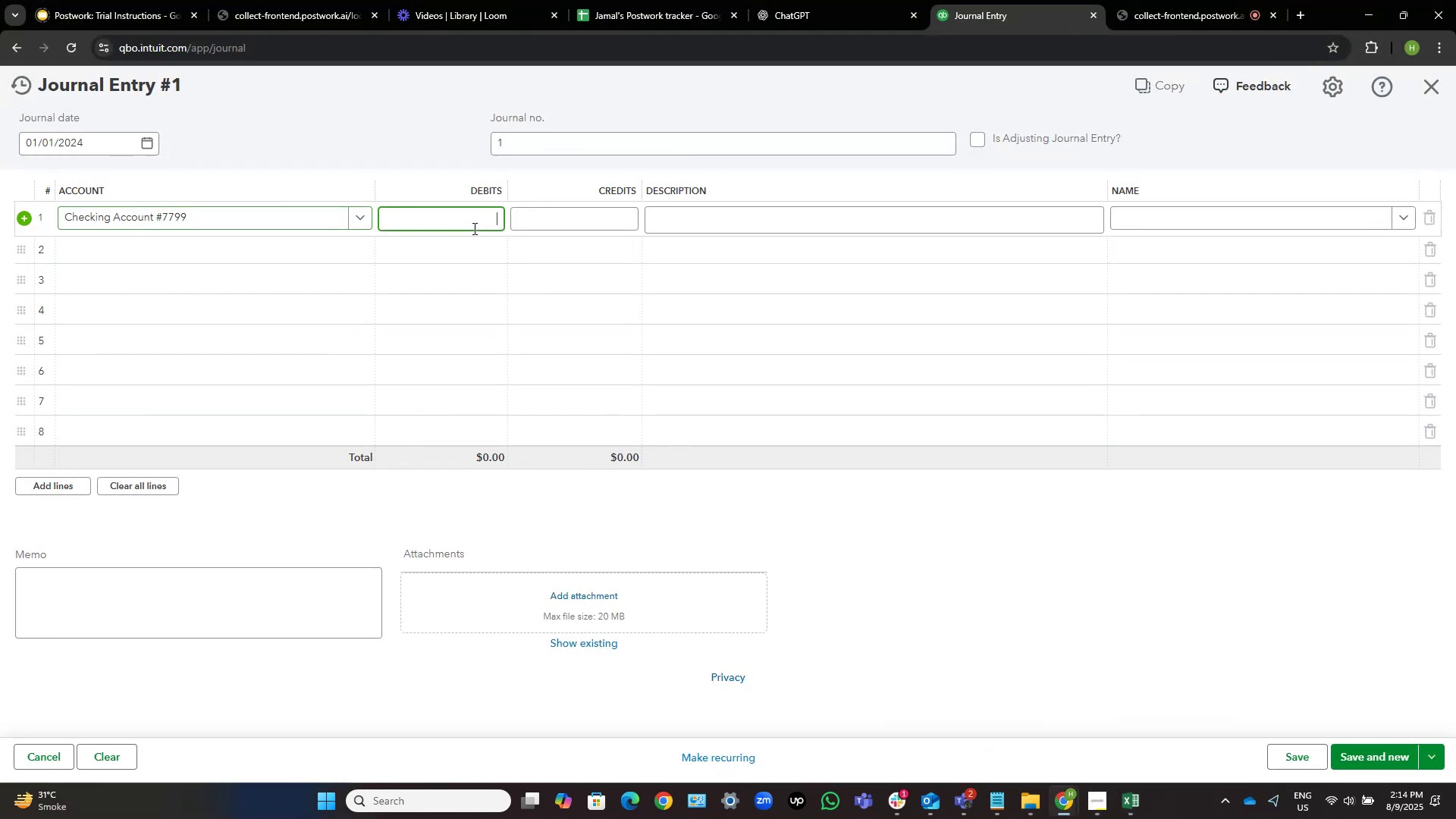 
key(Control+ControlLeft)
 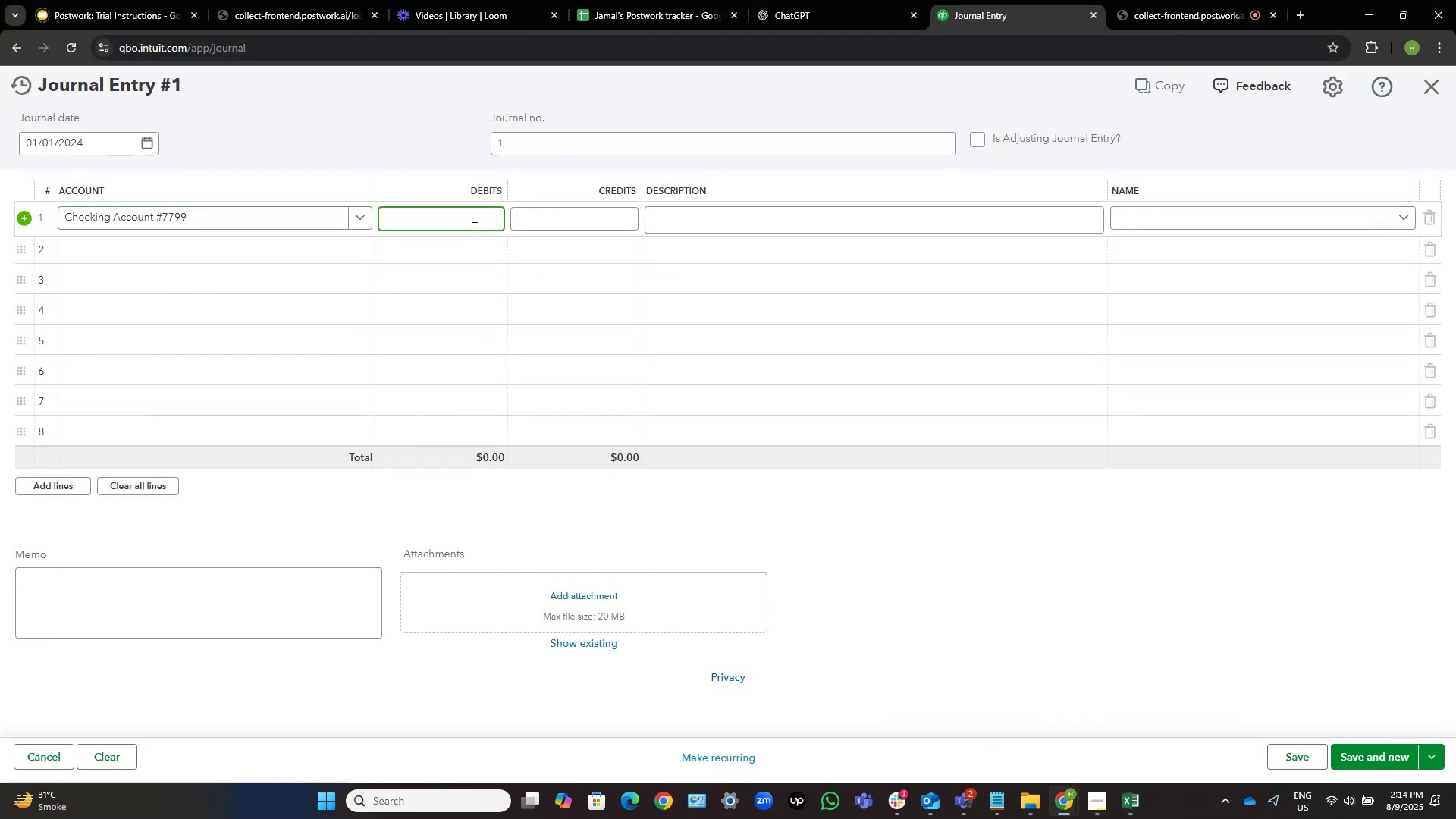 
key(Control+V)
 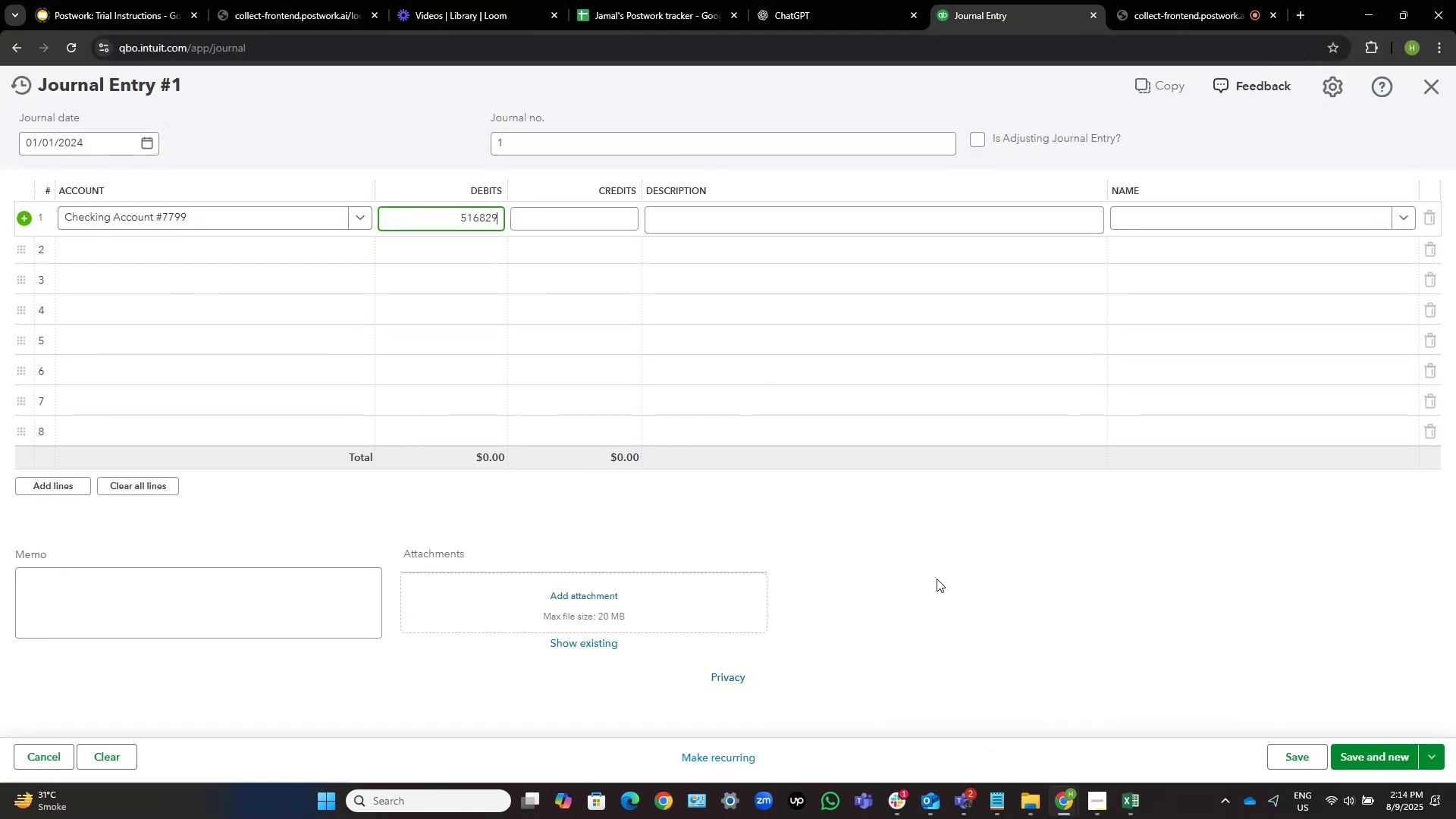 
key(Tab)
 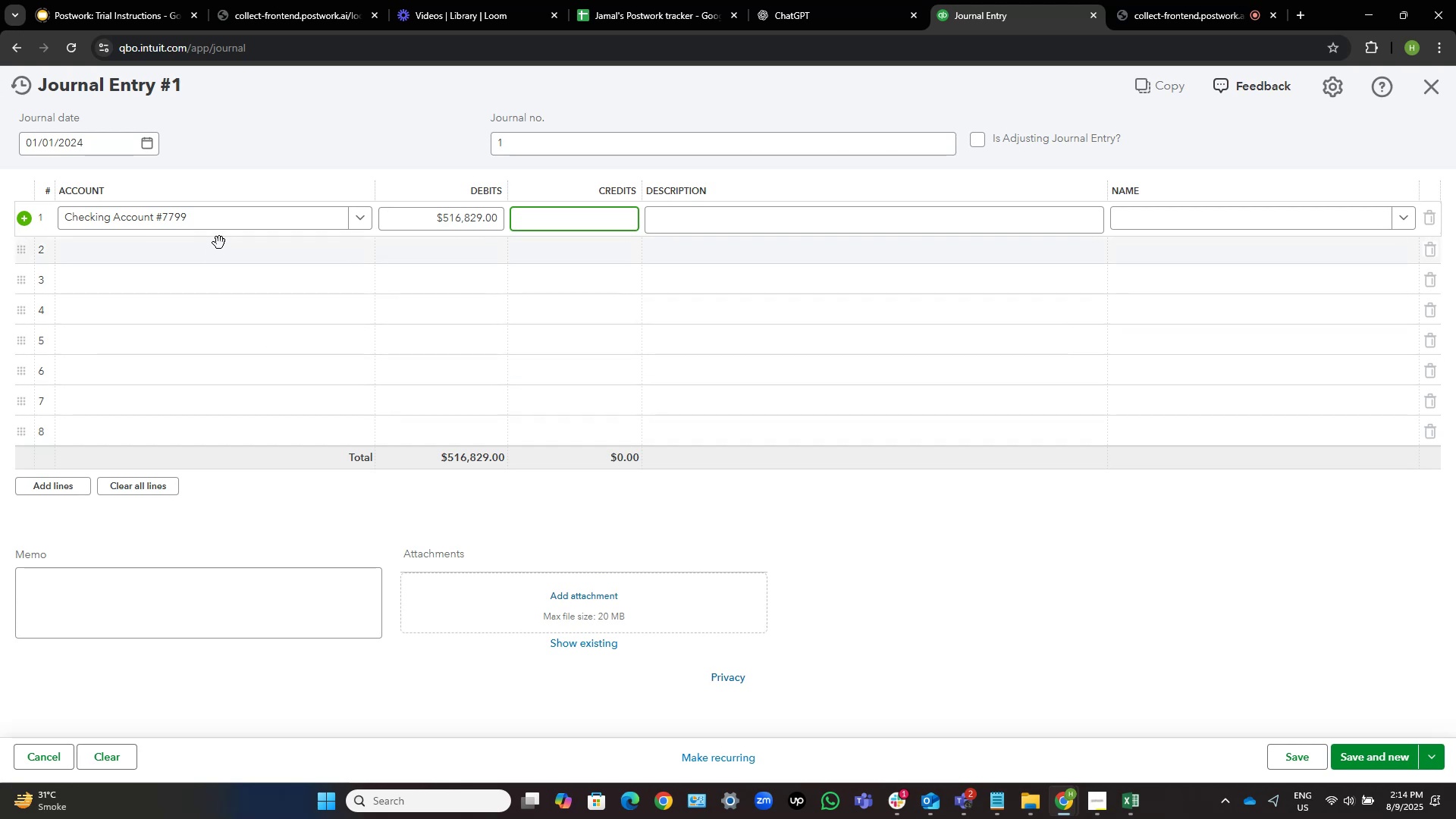 
left_click([221, 245])
 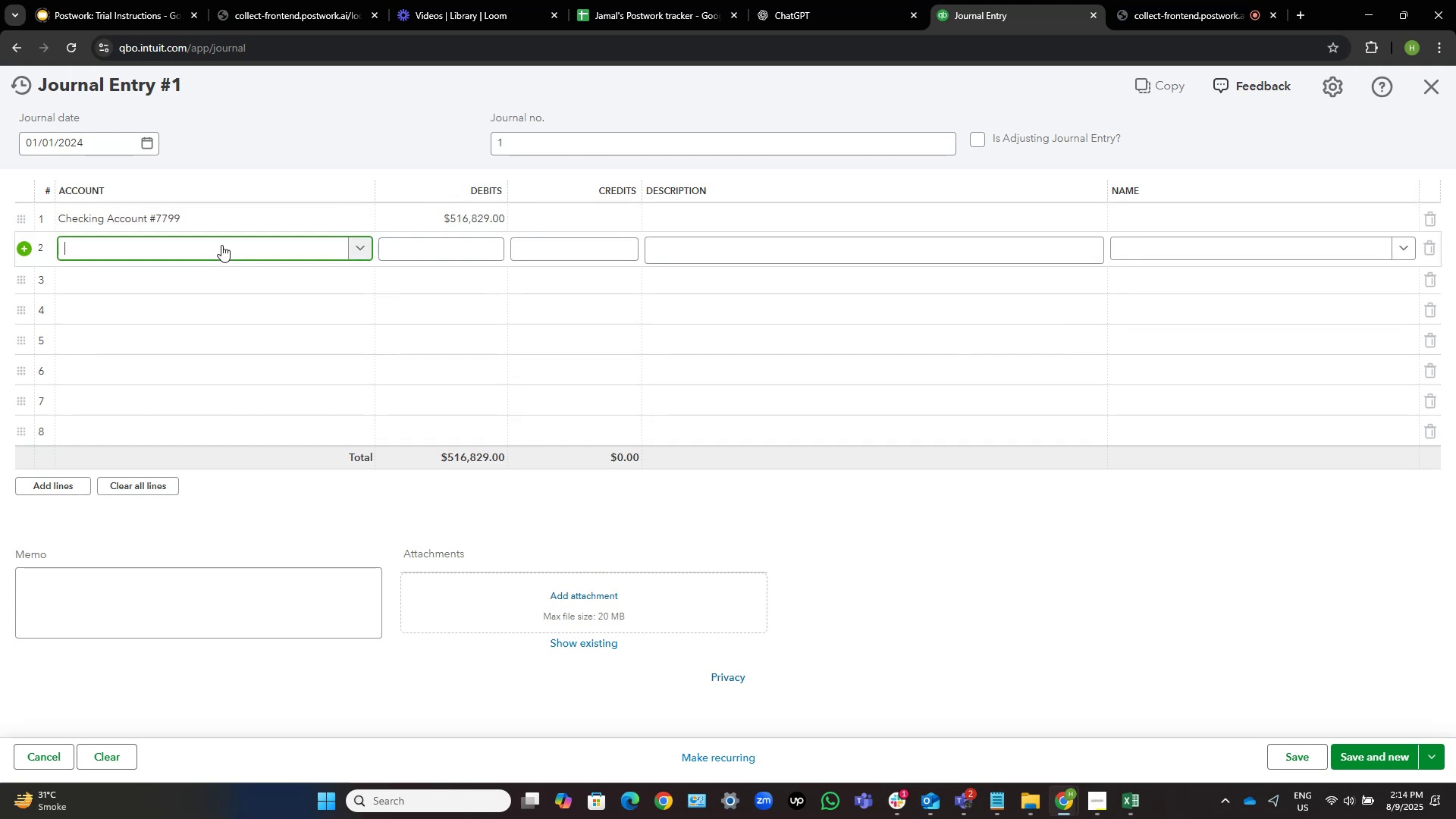 
left_click([221, 245])
 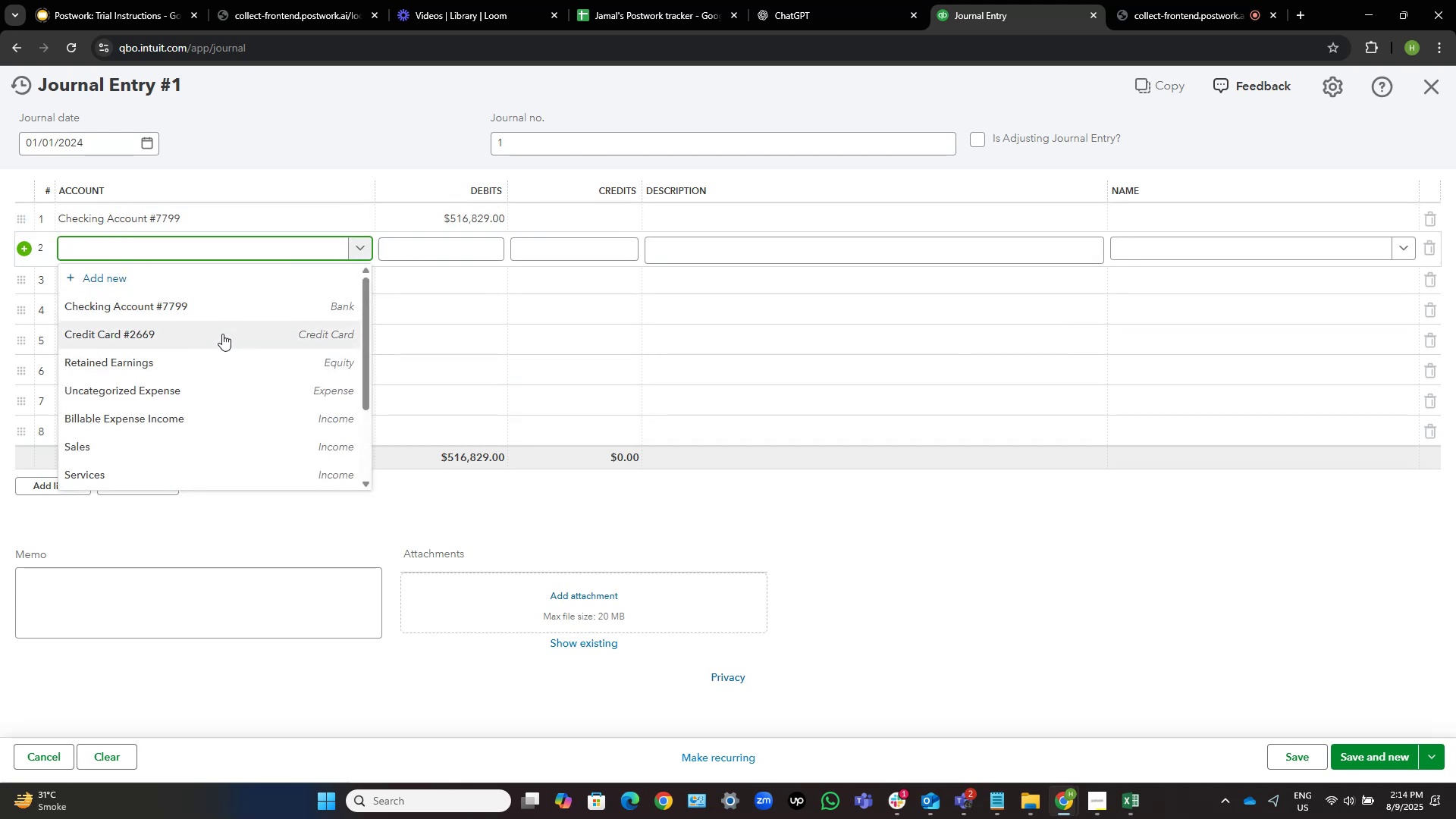 
left_click([222, 334])
 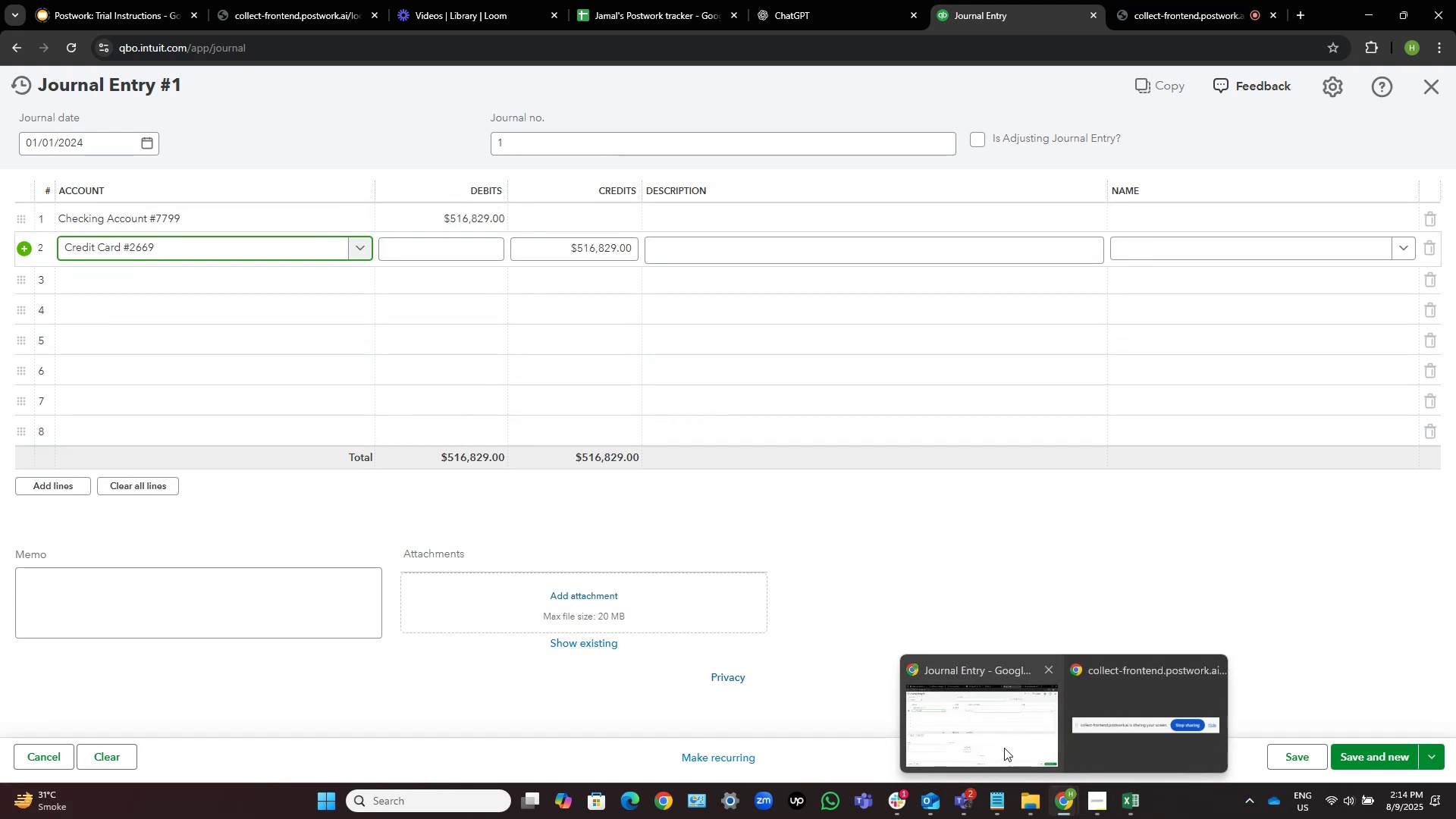 
left_click([1131, 812])
 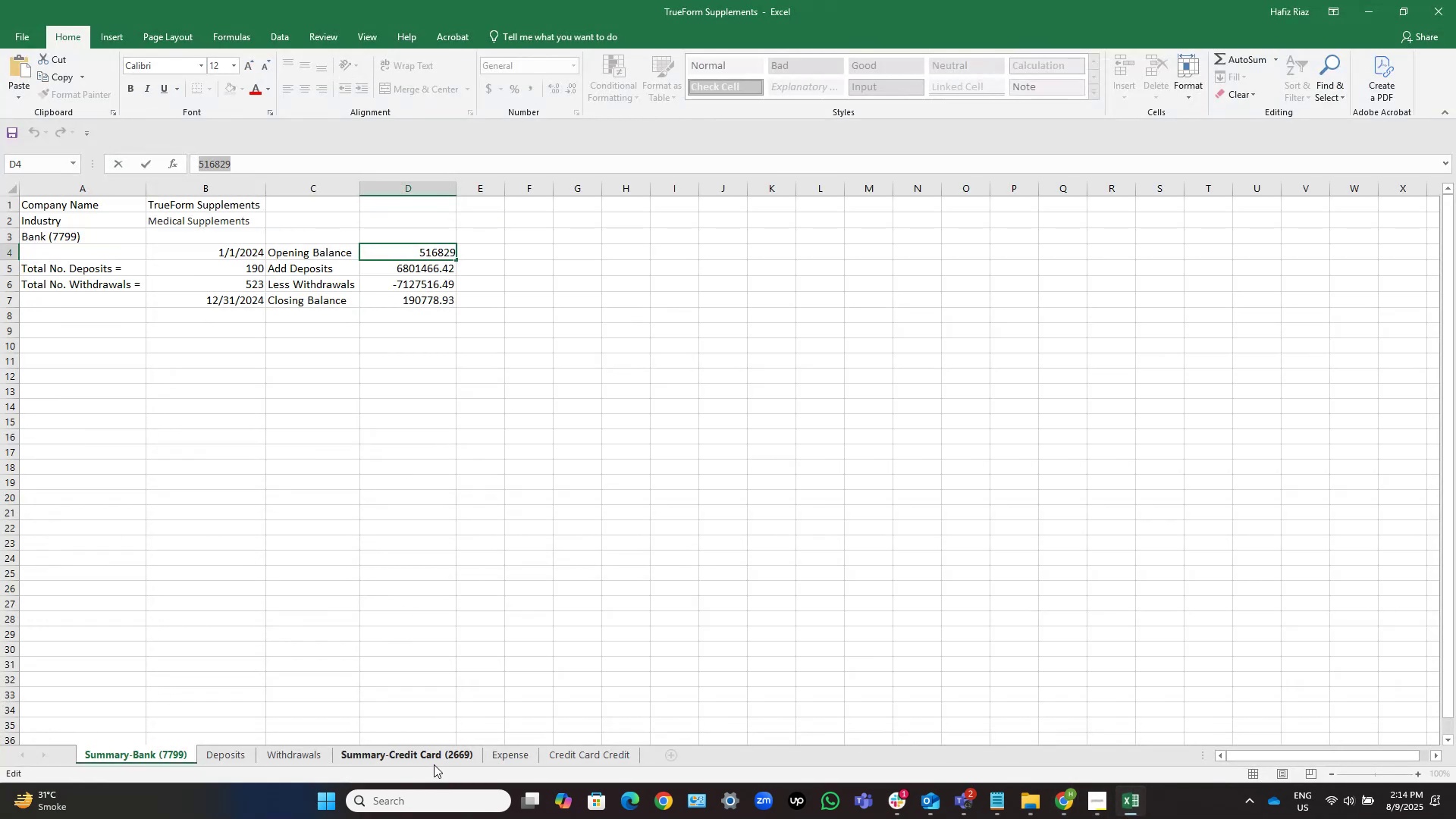 
left_click([435, 758])
 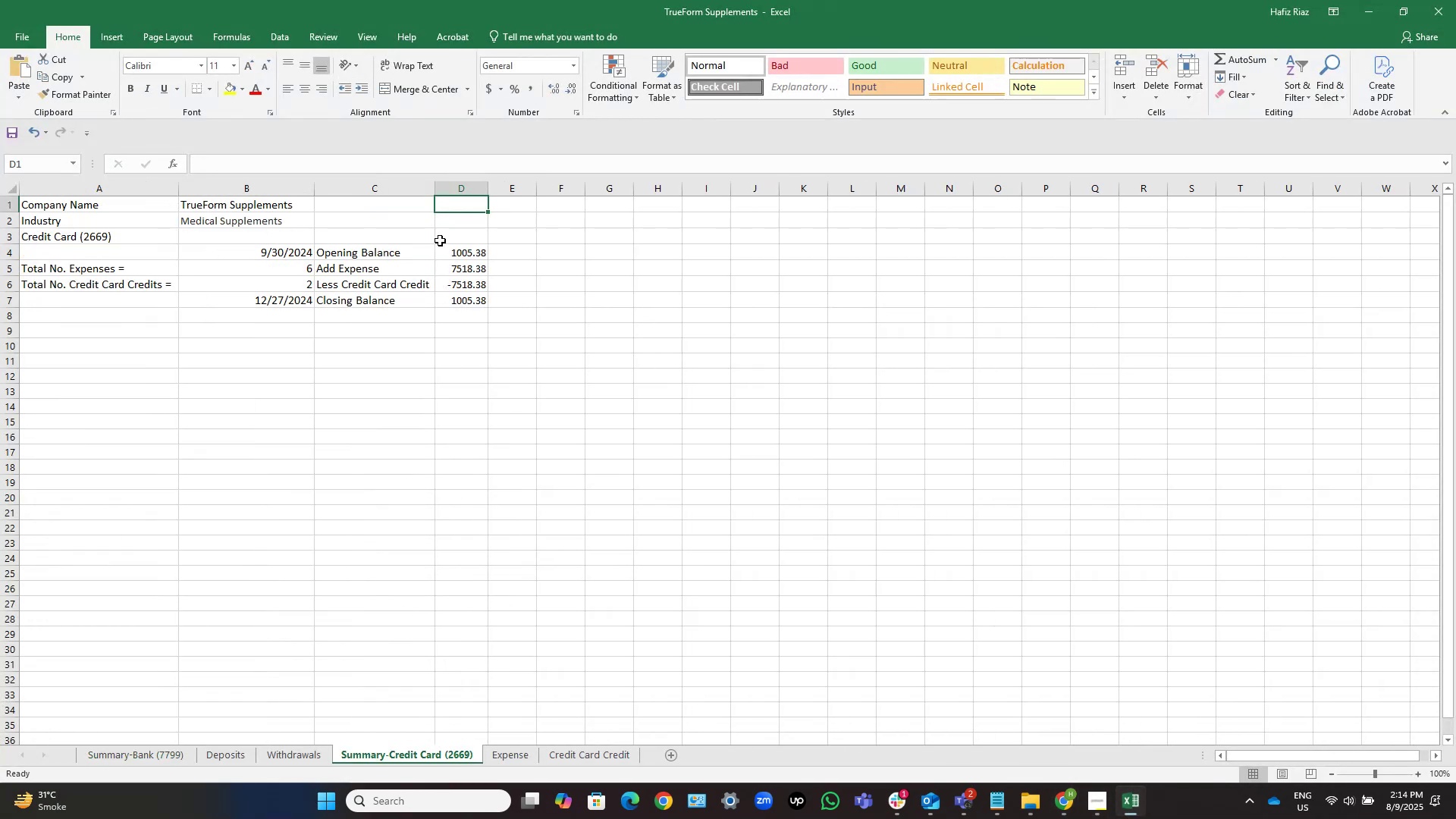 
left_click([468, 251])
 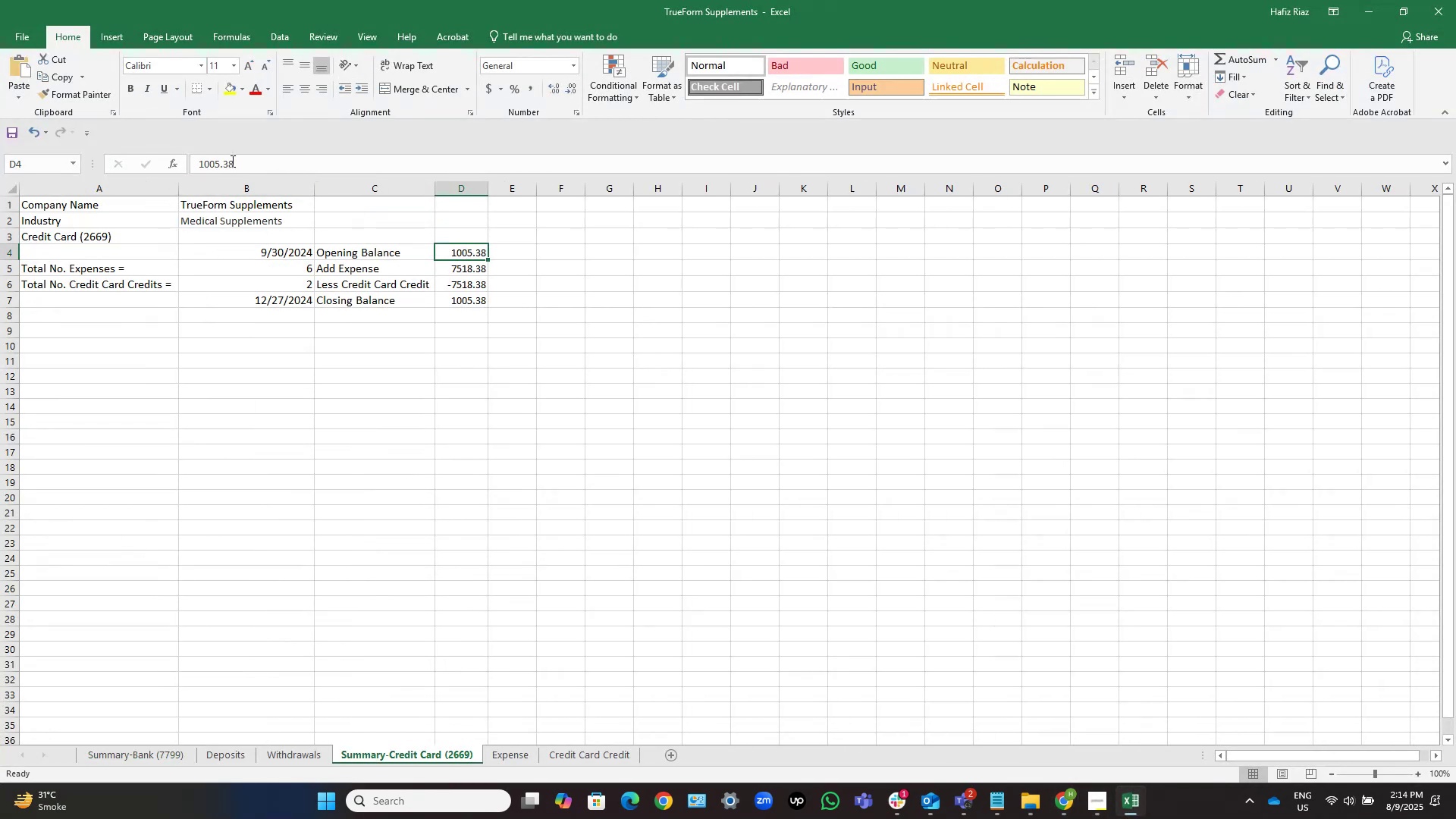 
left_click_drag(start_coordinate=[253, 158], to_coordinate=[174, 158])
 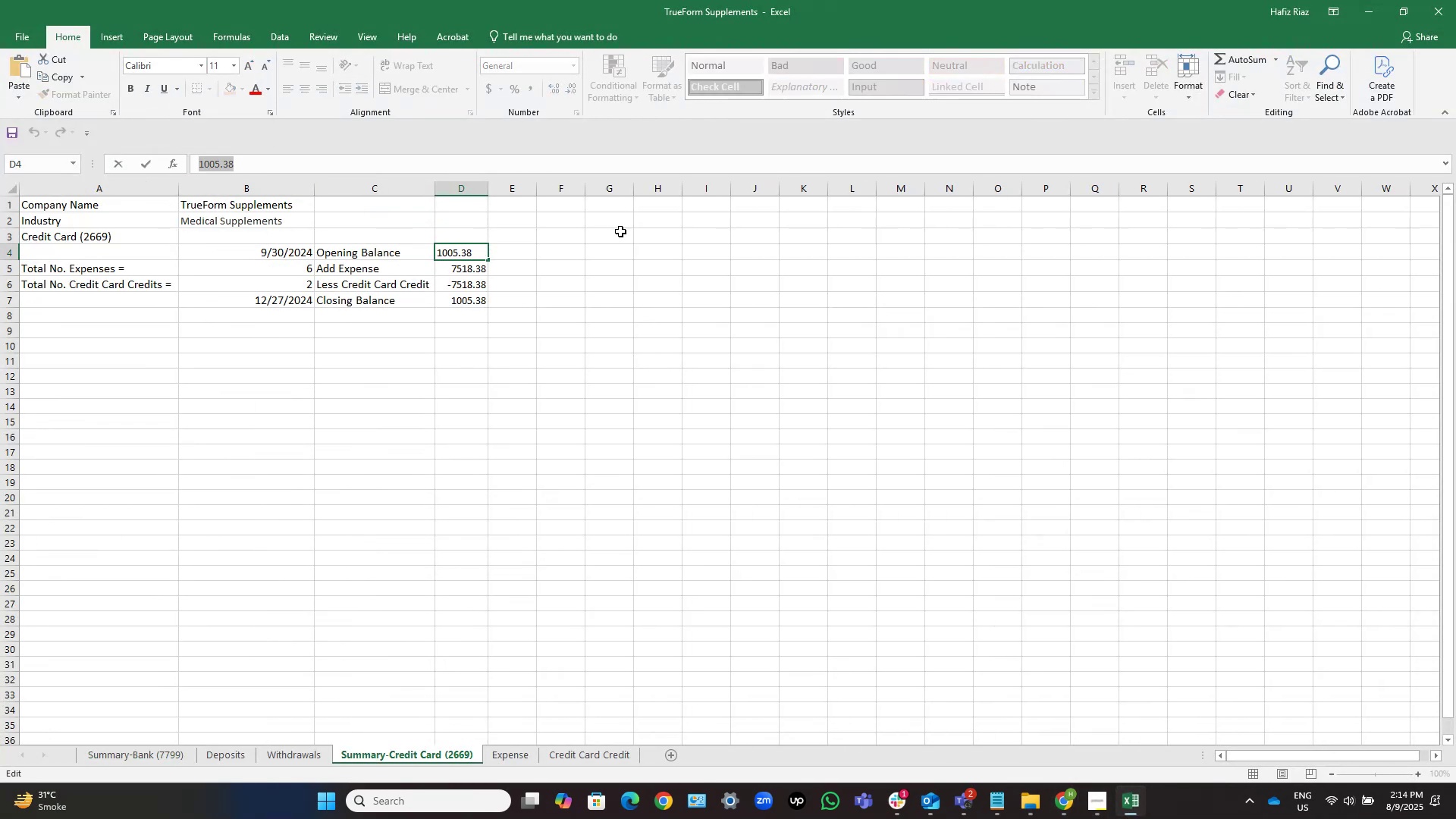 
key(Control+C)
 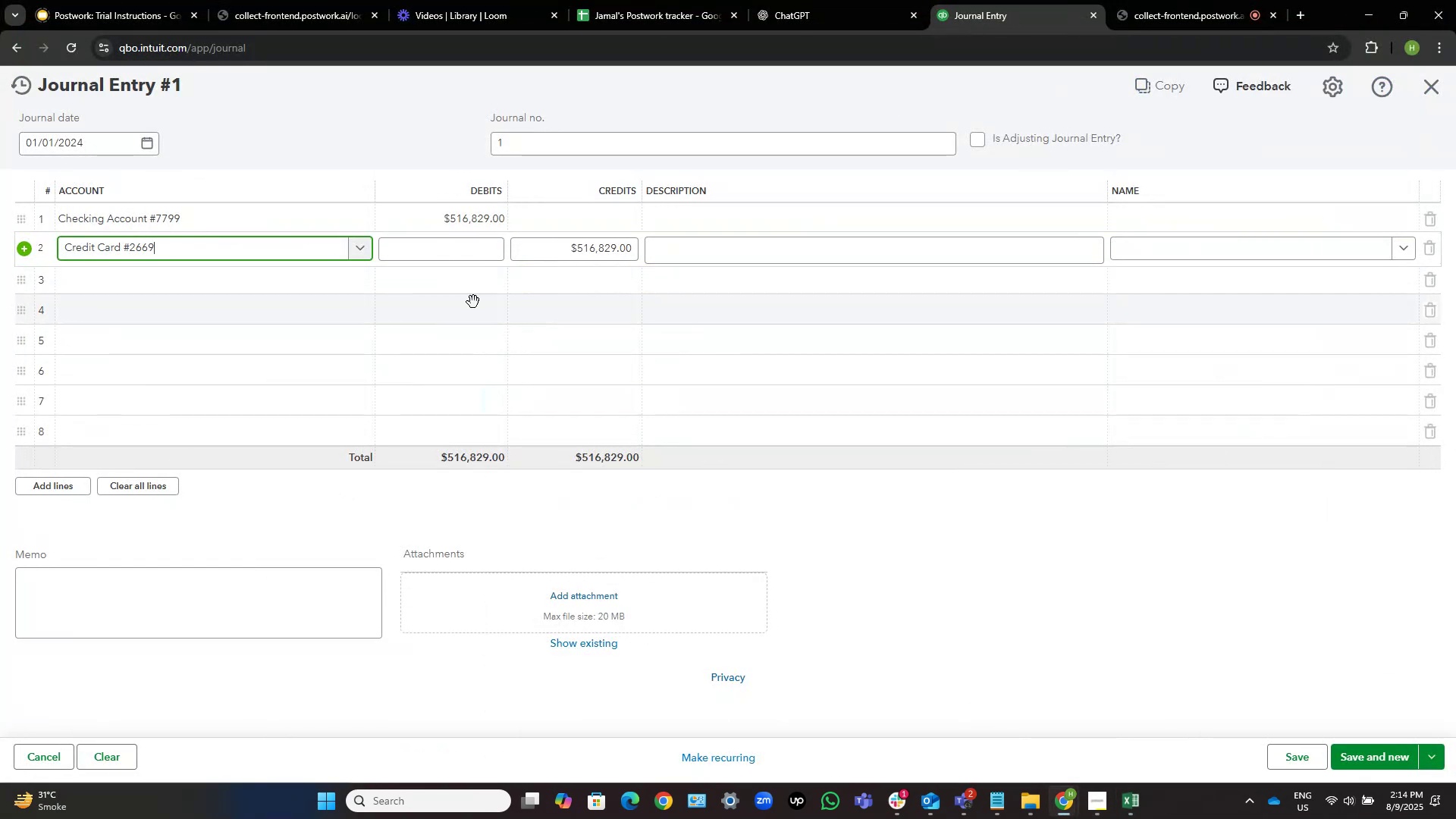 
left_click([477, 251])
 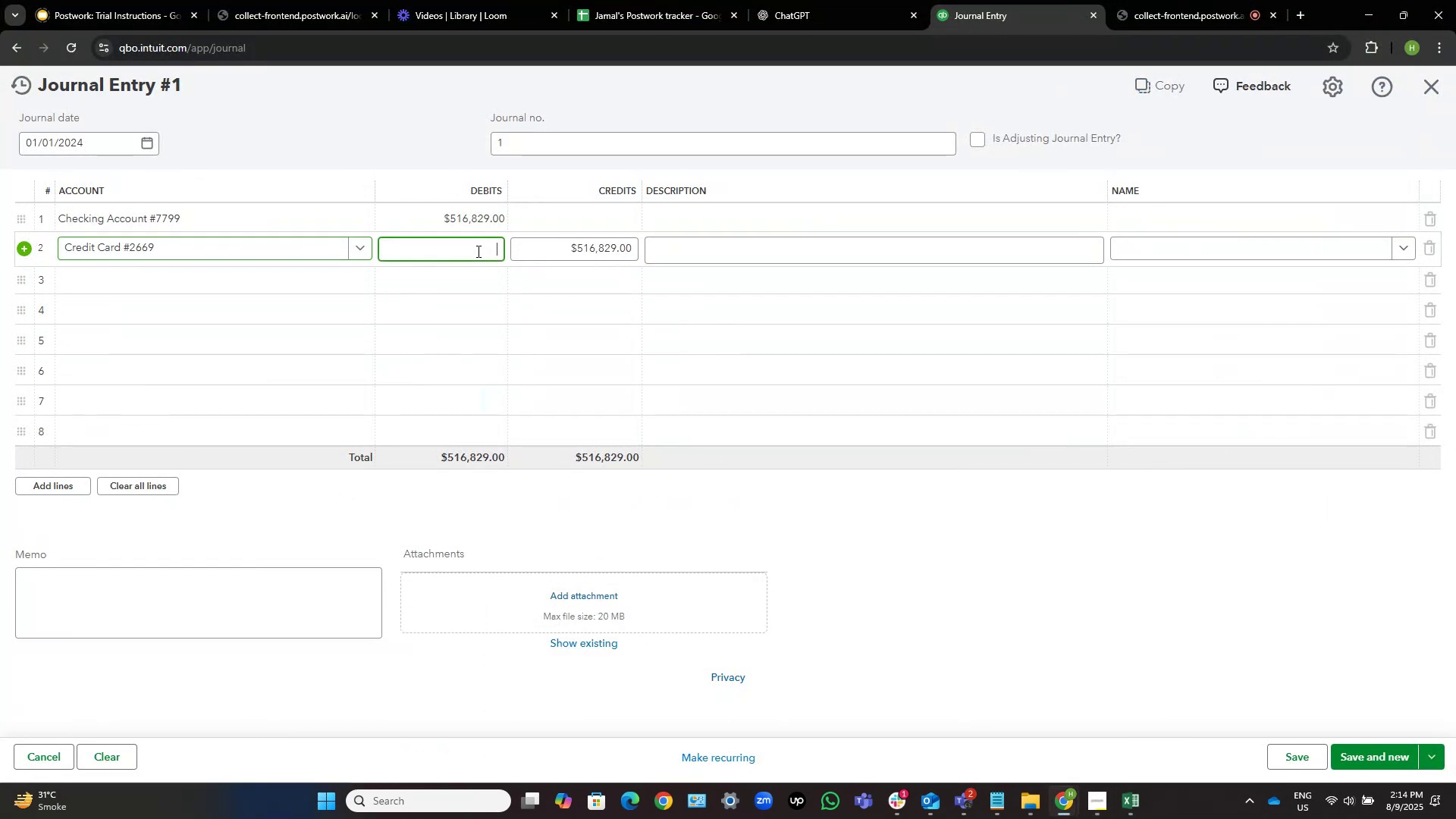 
key(Control+V)
 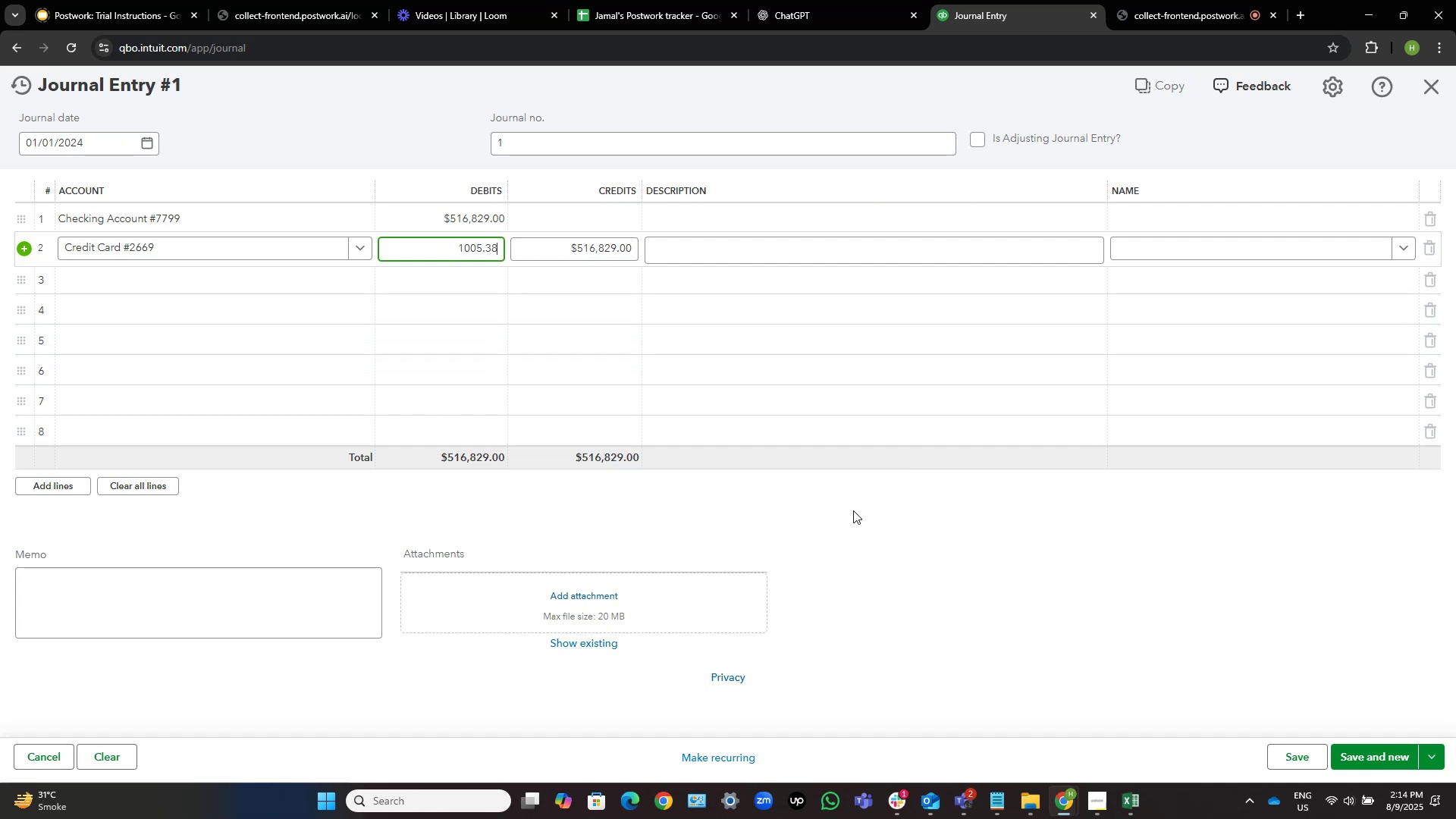 
key(Tab)
 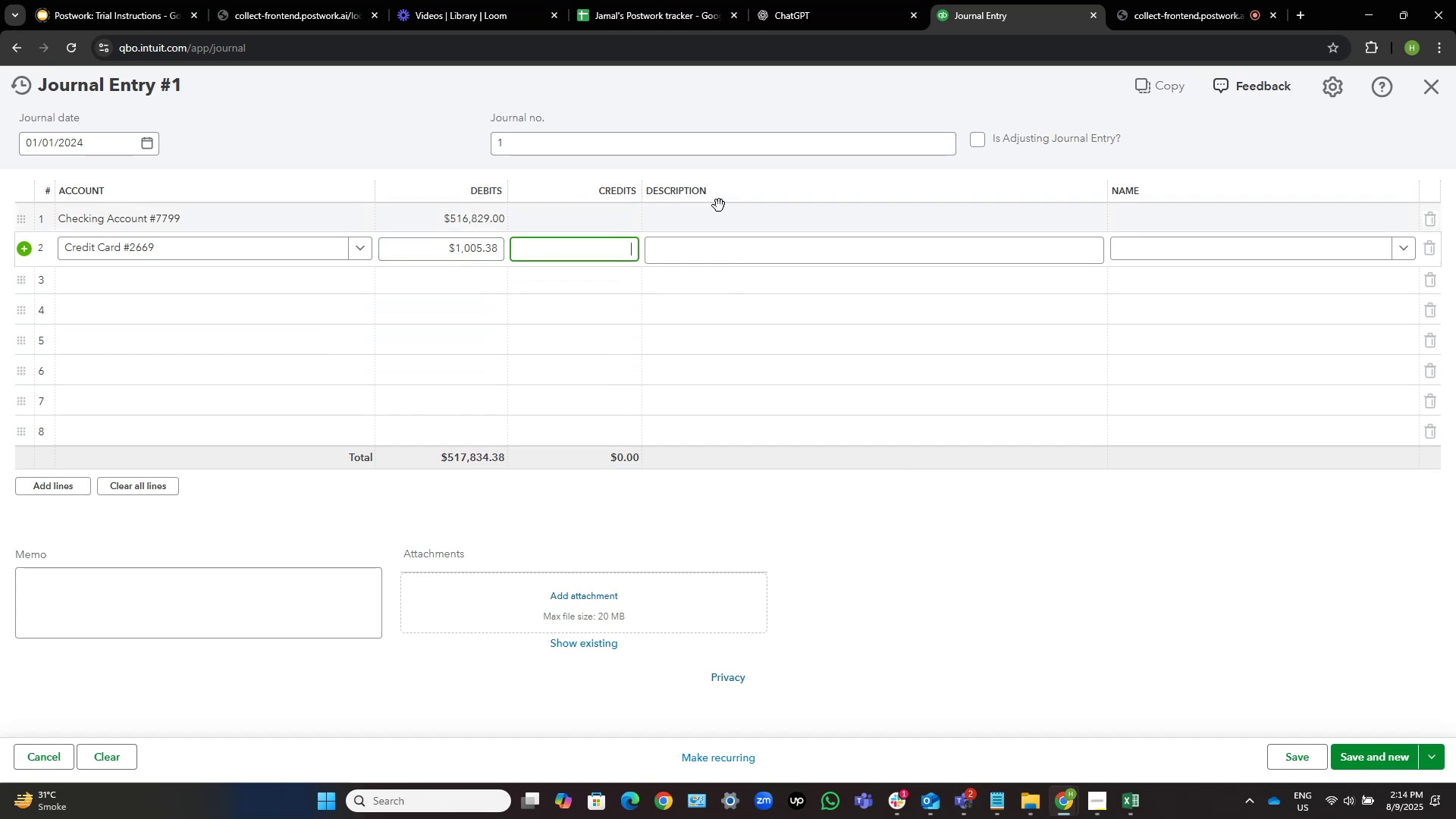 
left_click([726, 214])
 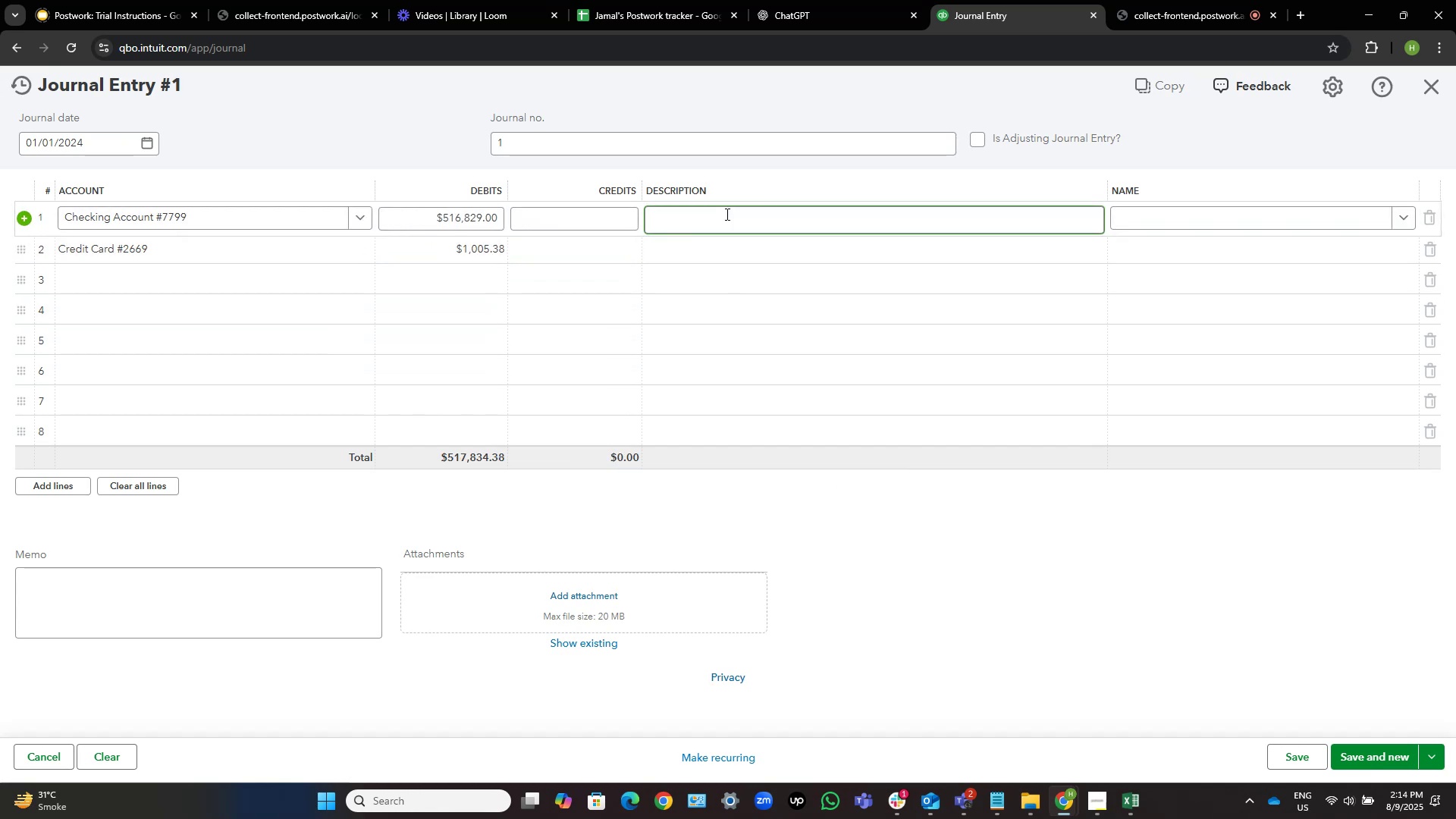 
type(Opening balances)
key(Backspace)
type( of the bank)
 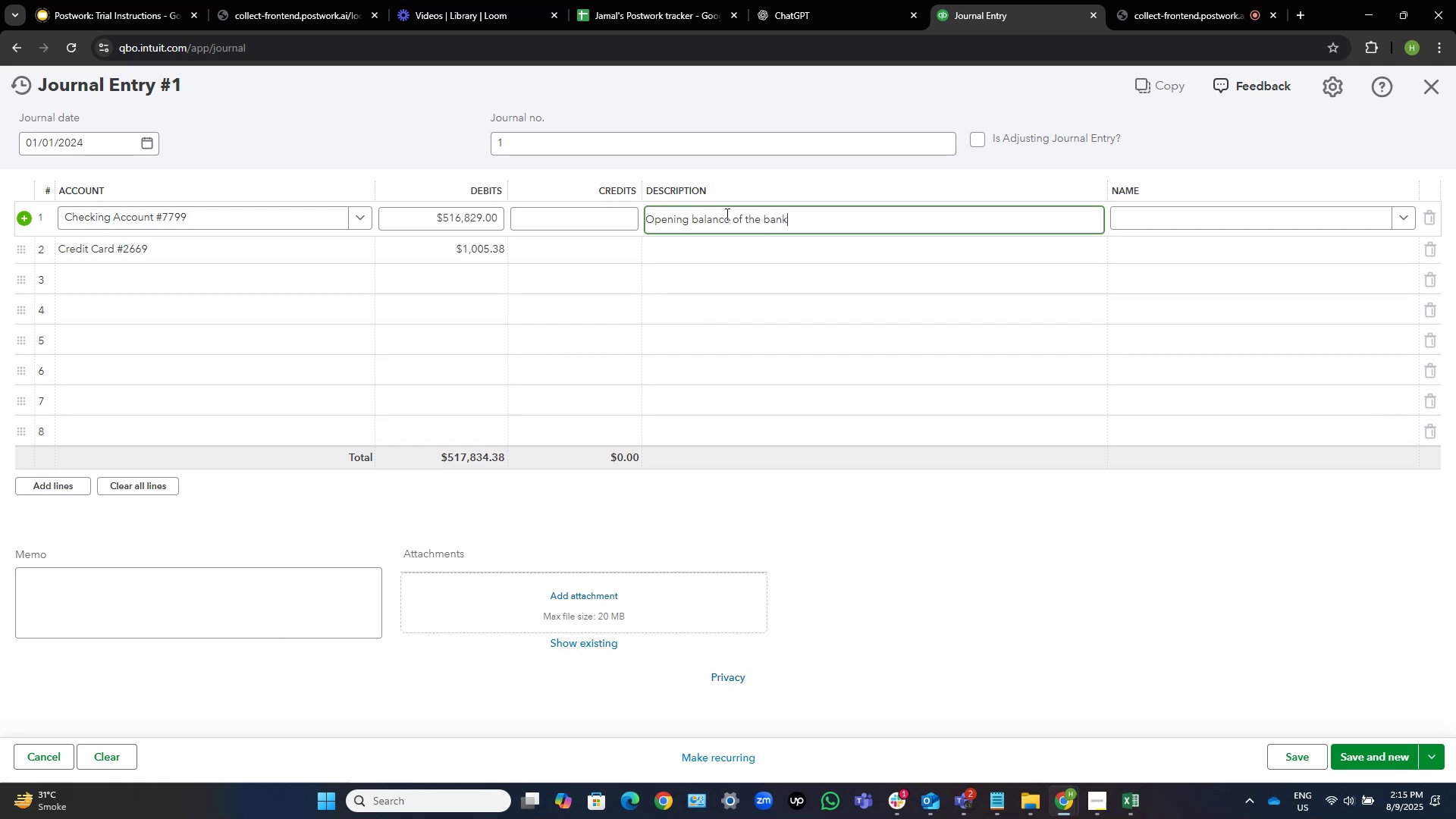 
key(Control+Shift+ShiftLeft)
 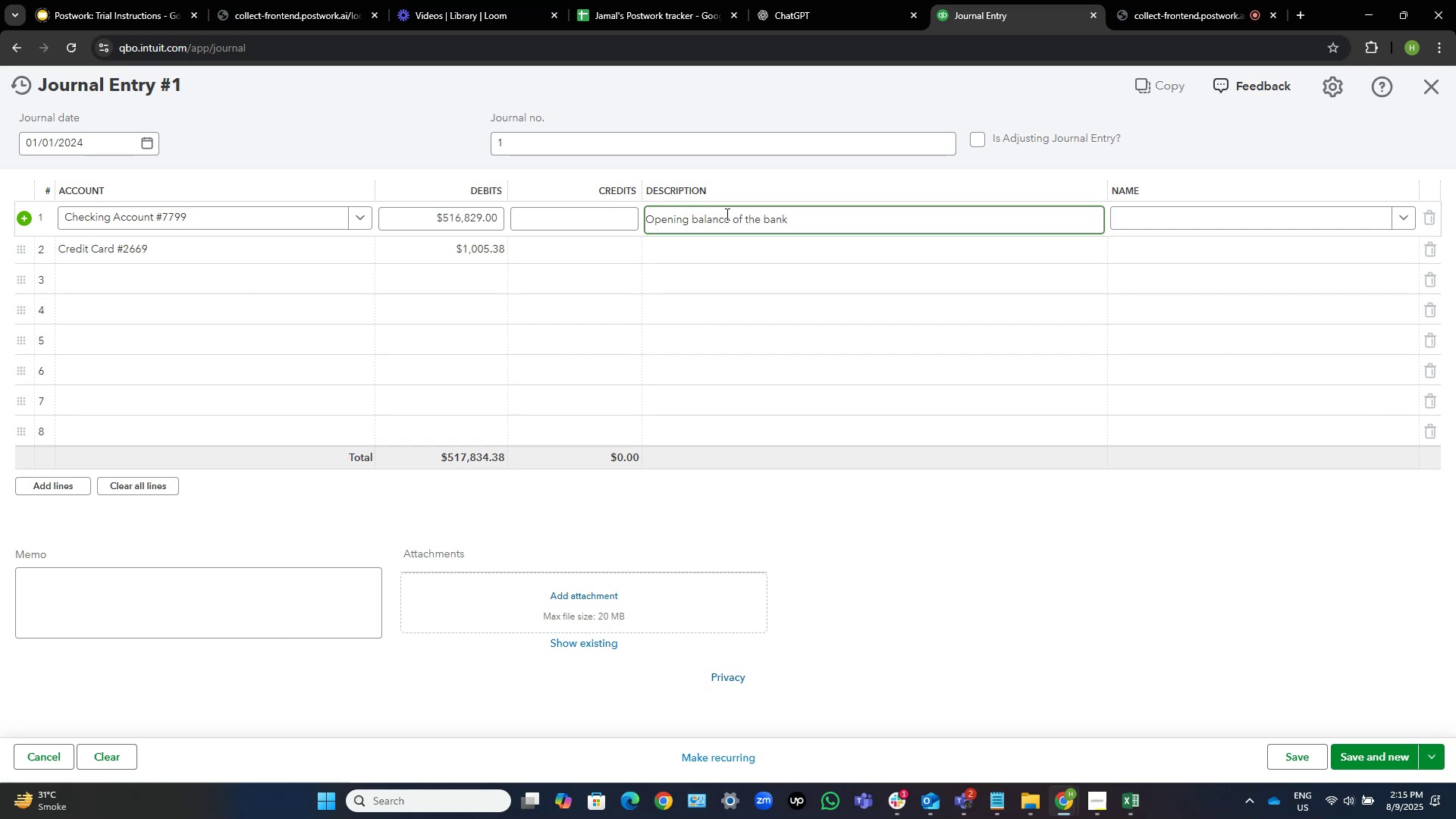 
key(Control+Shift+ArrowUp)
 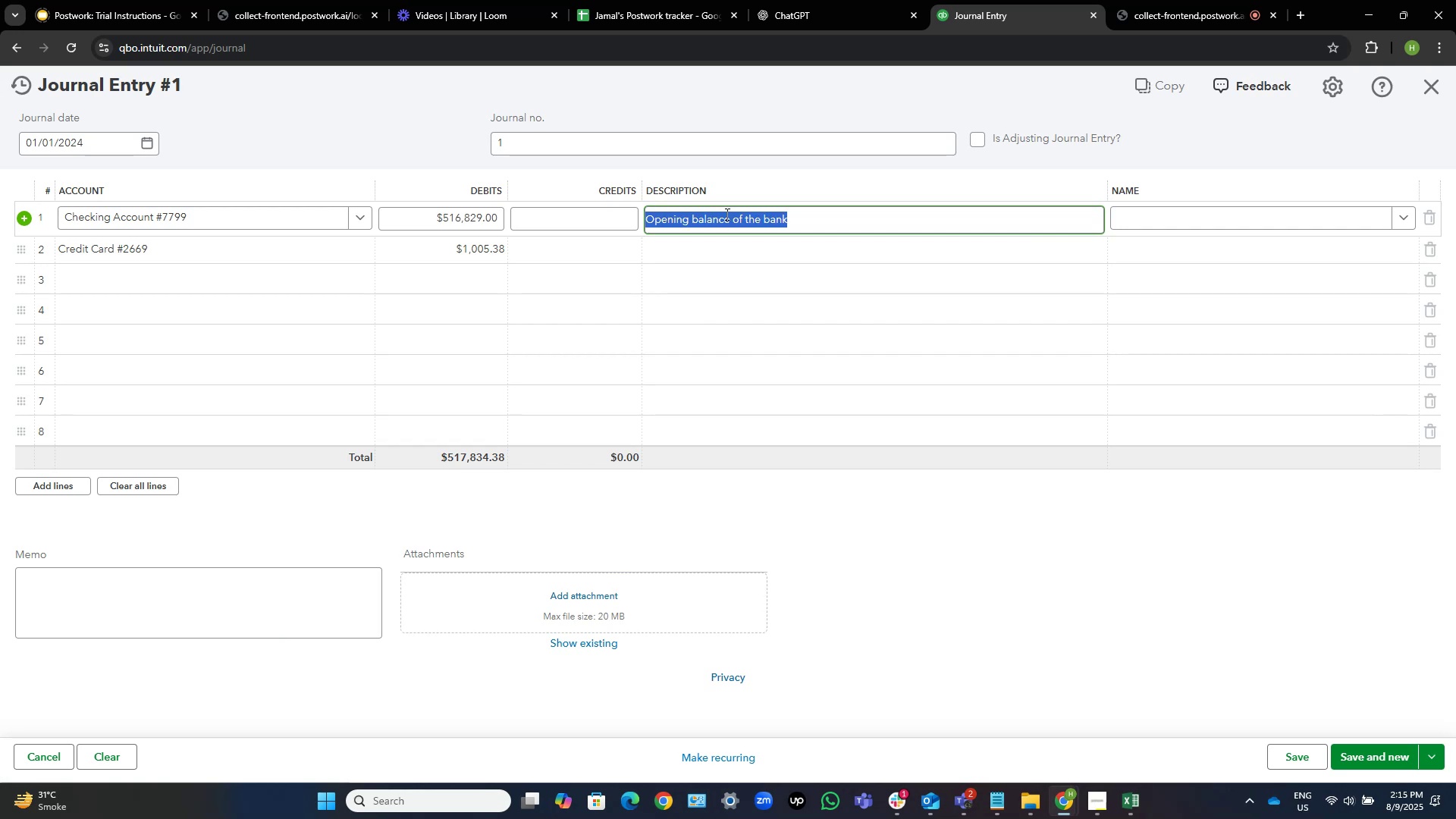 
key(Control+C)
 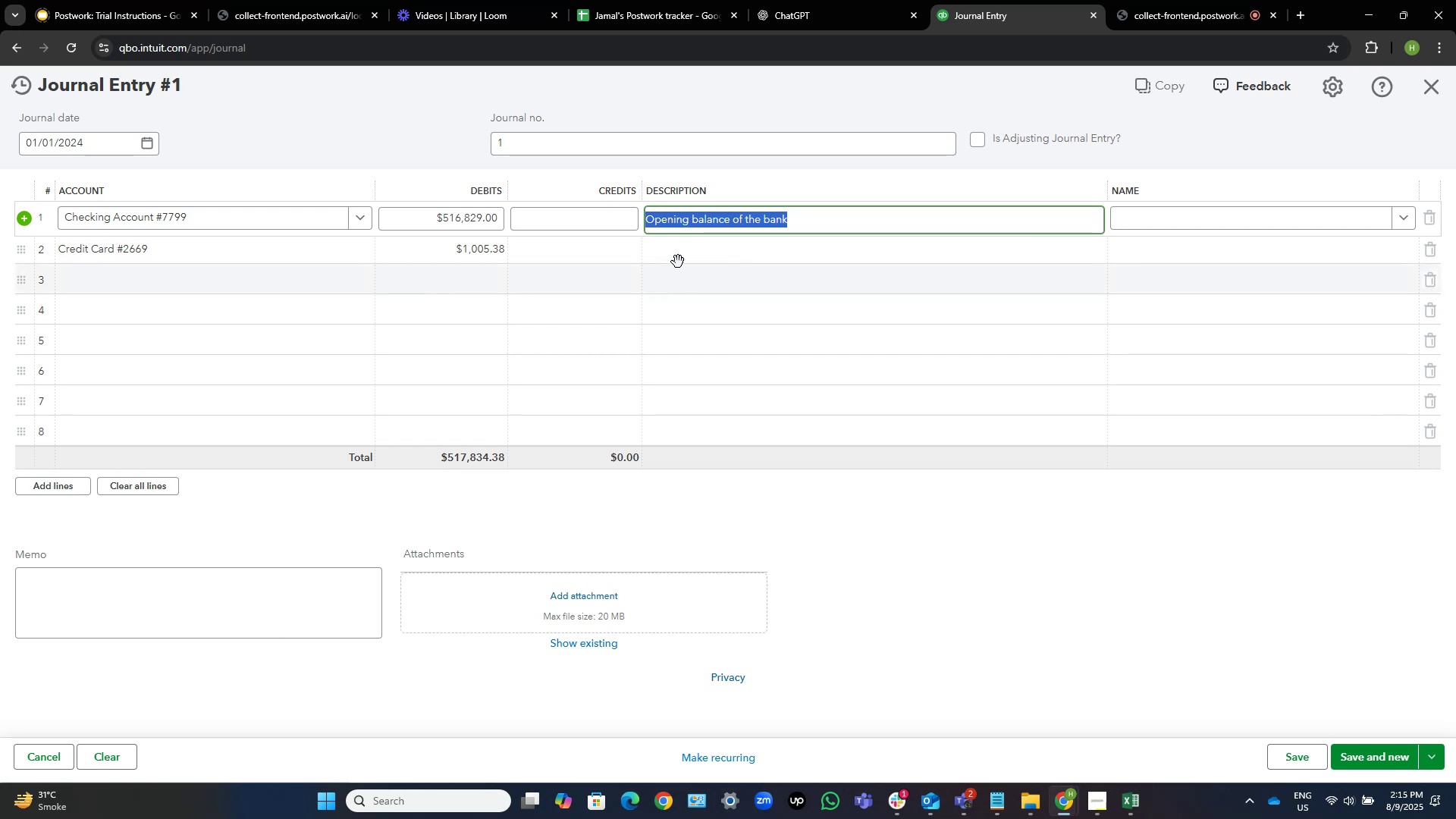 
left_click([679, 259])
 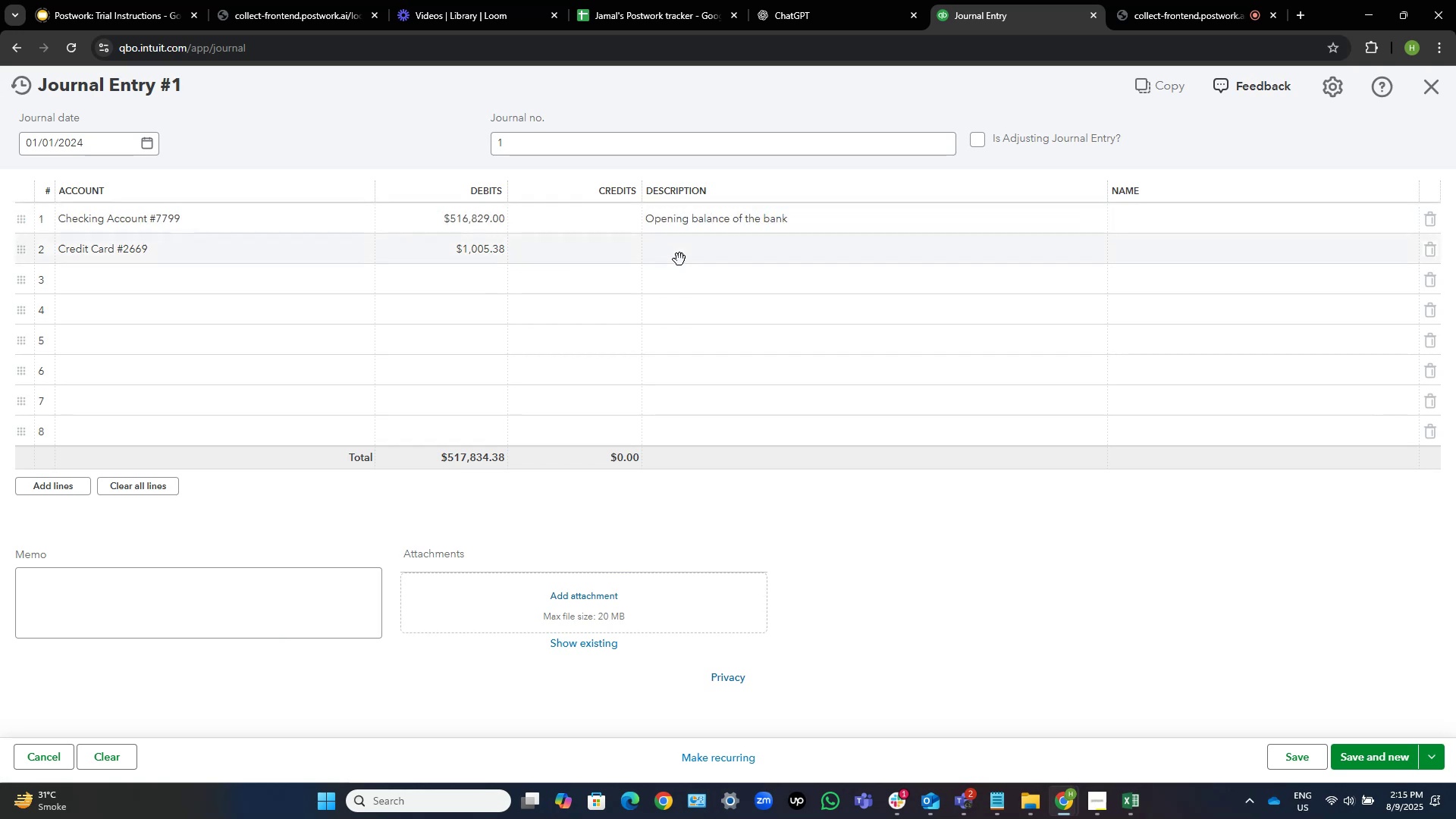 
key(Control+ControlLeft)
 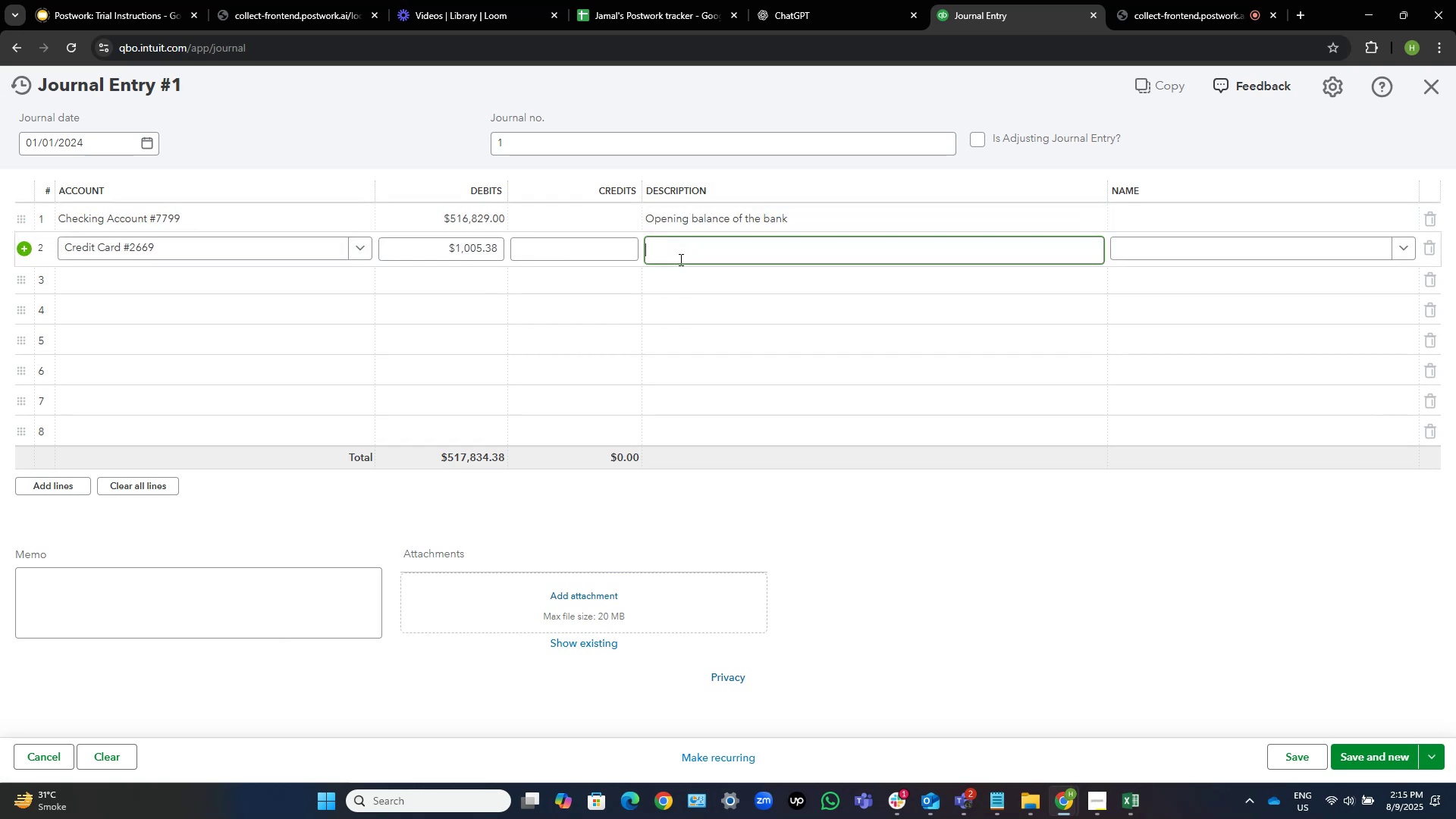 
key(Control+V)
 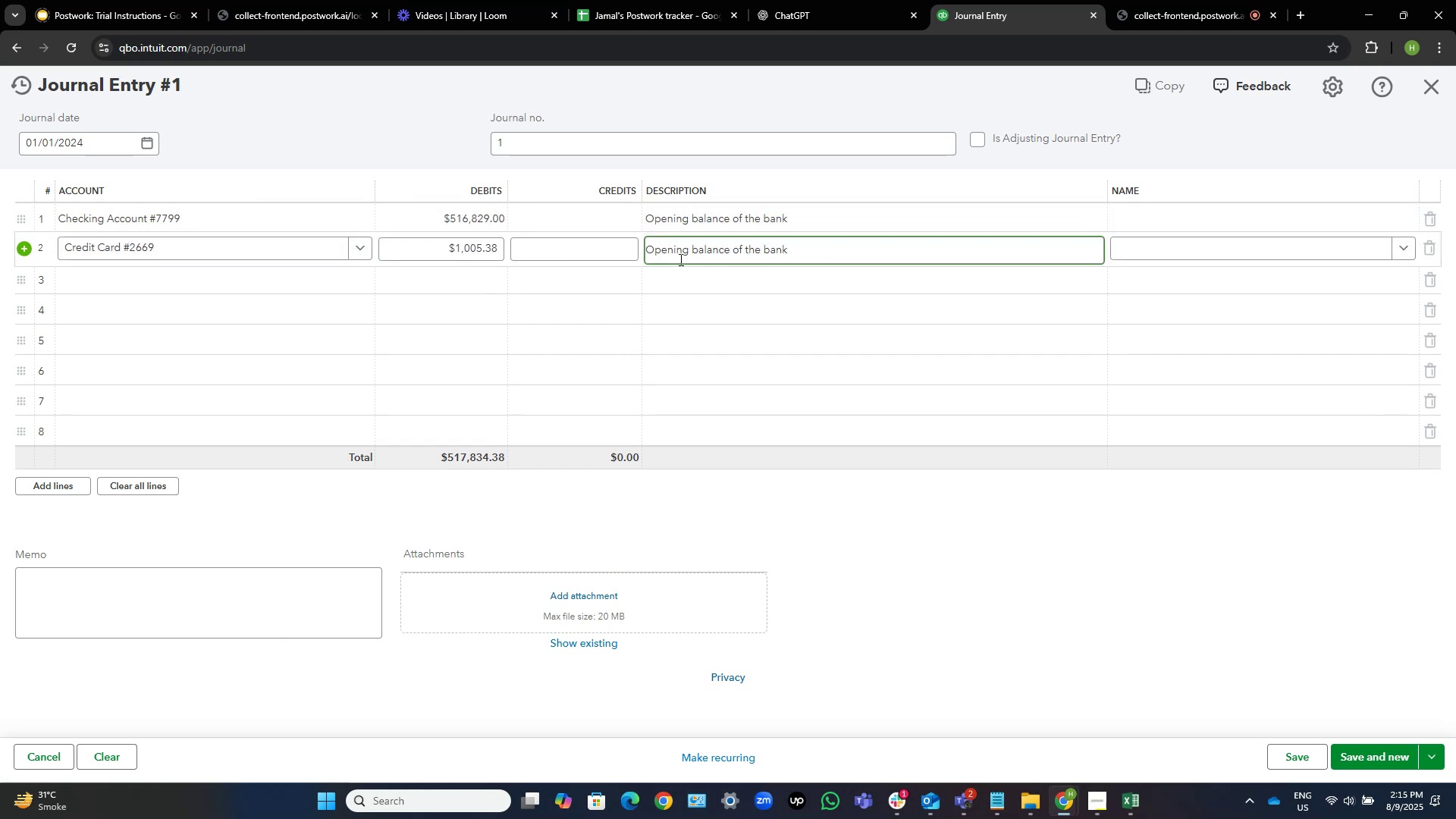 
key(Control+Shift+ArrowLeft)
 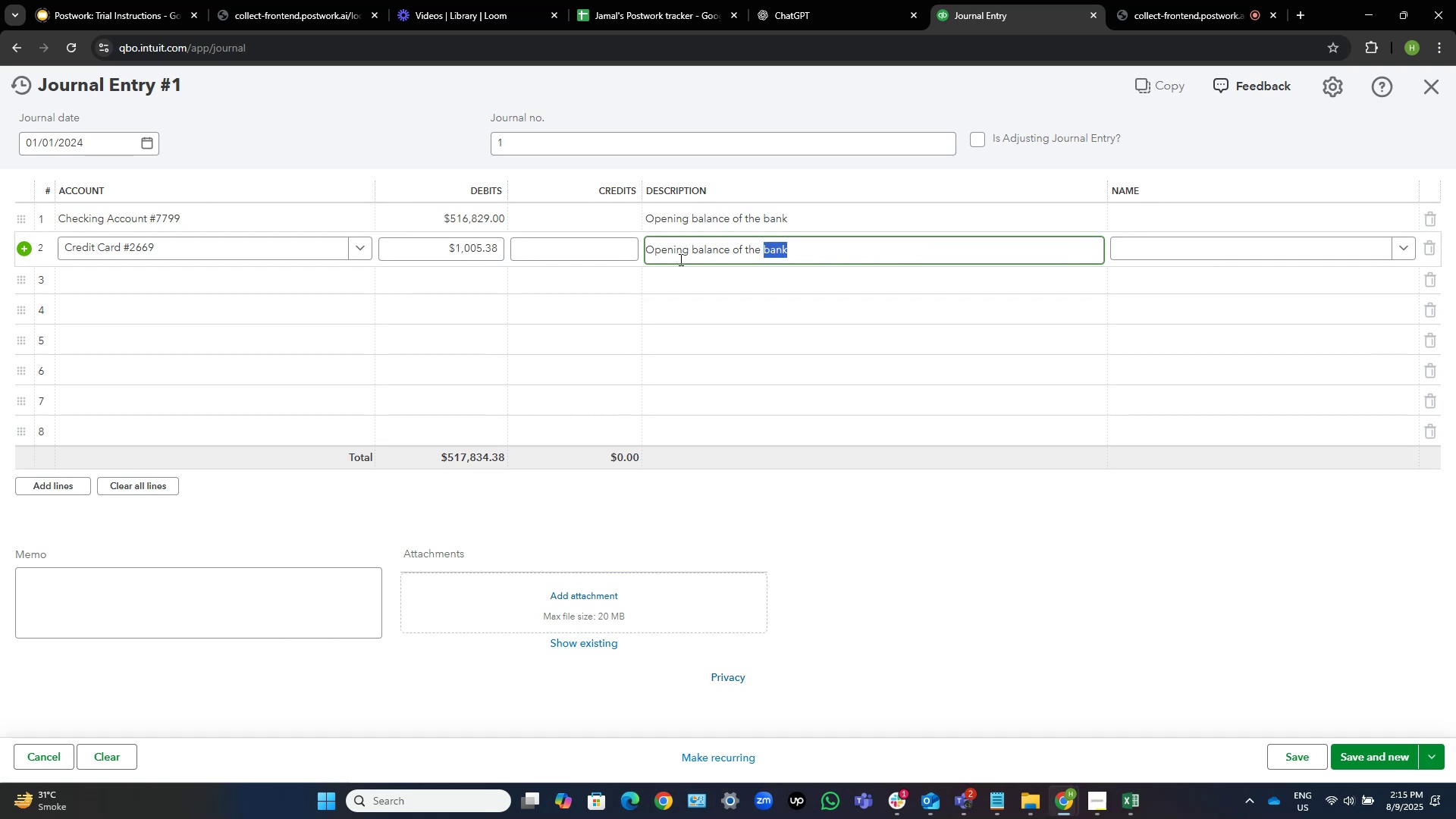 
type(credit crd)
key(Tab)
key(Tab)
key(Tab)
key(Tab)
 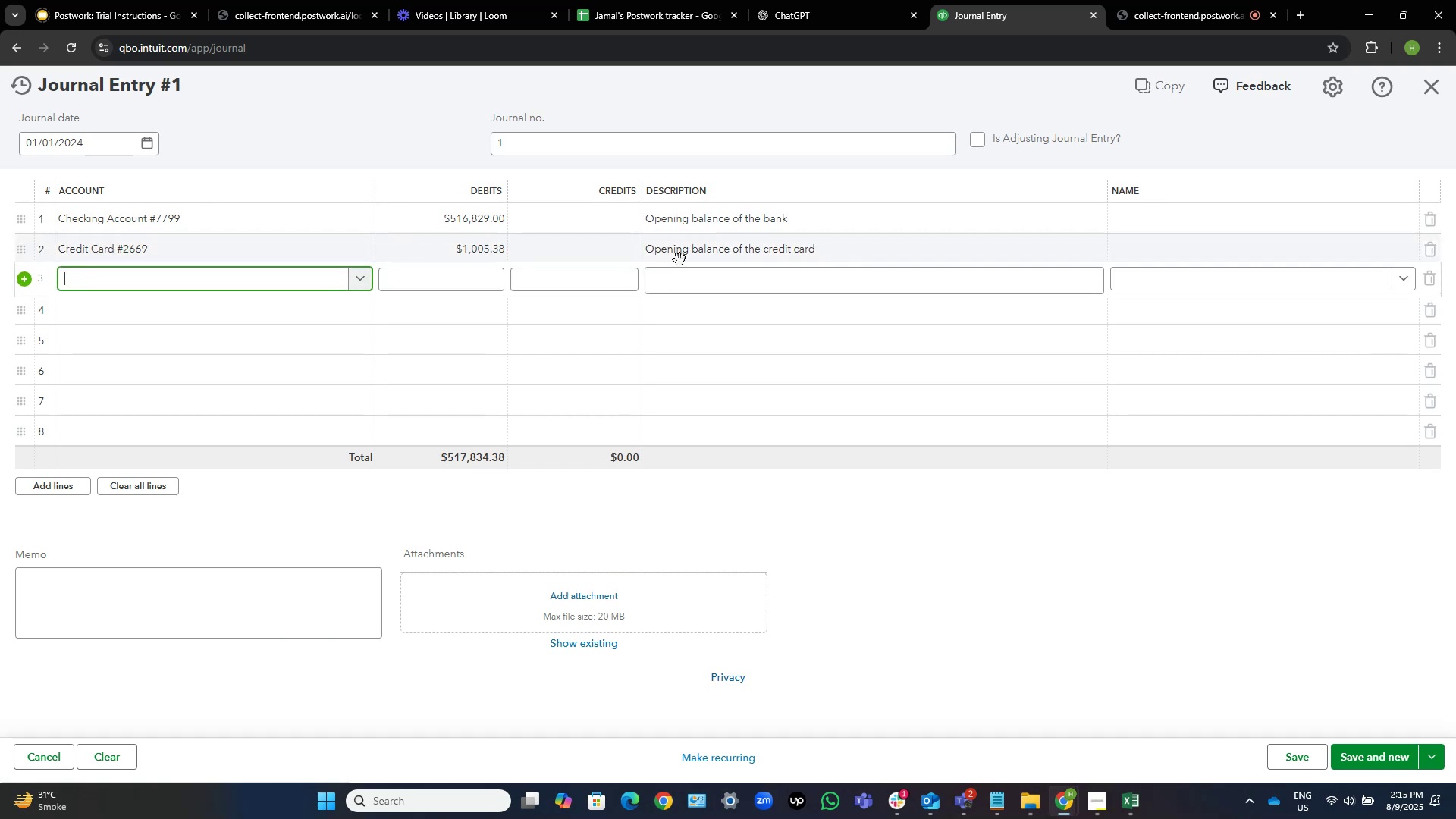 
hold_key(key=A, duration=0.34)
 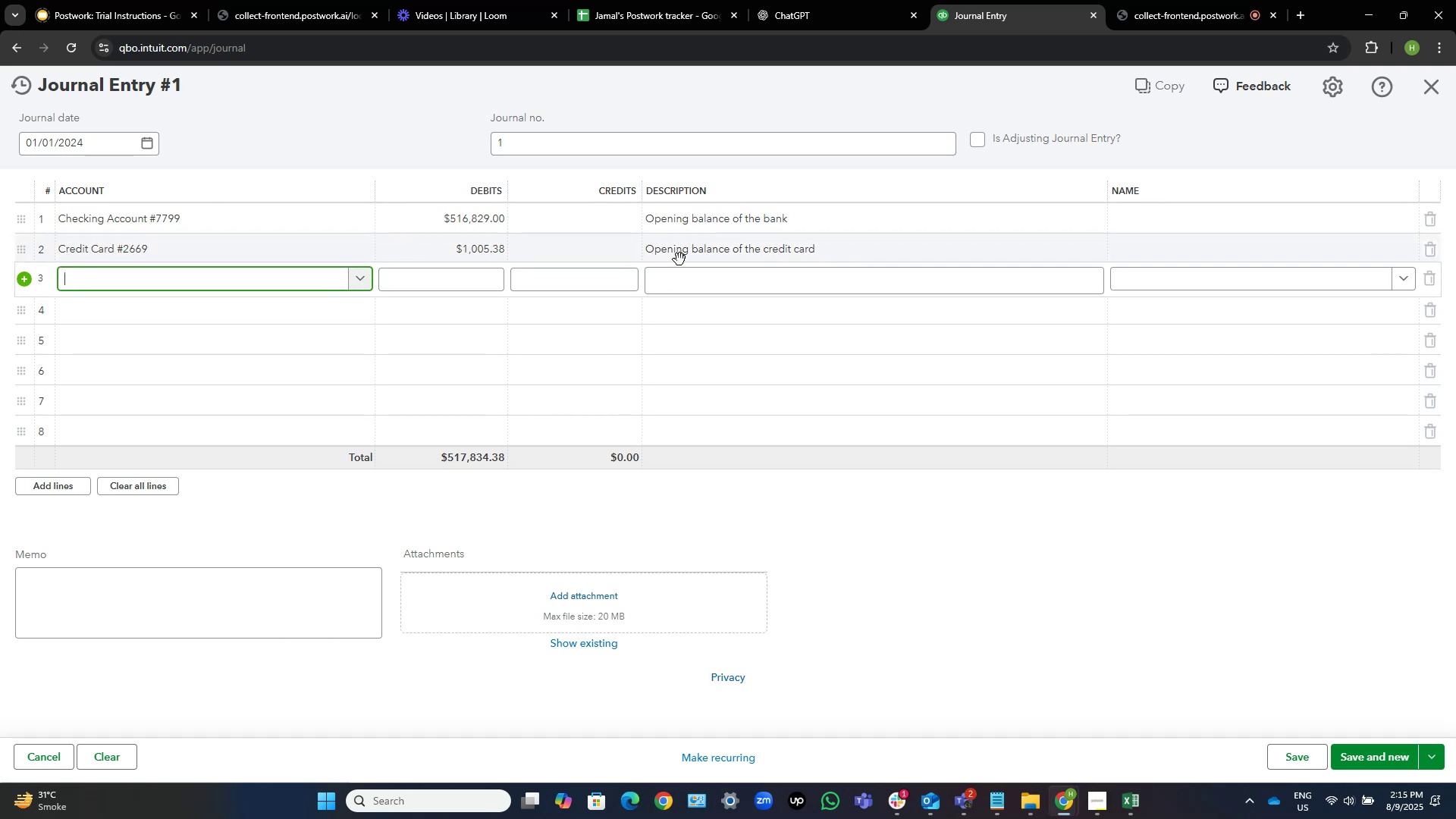 
hold_key(key=R, duration=0.34)
 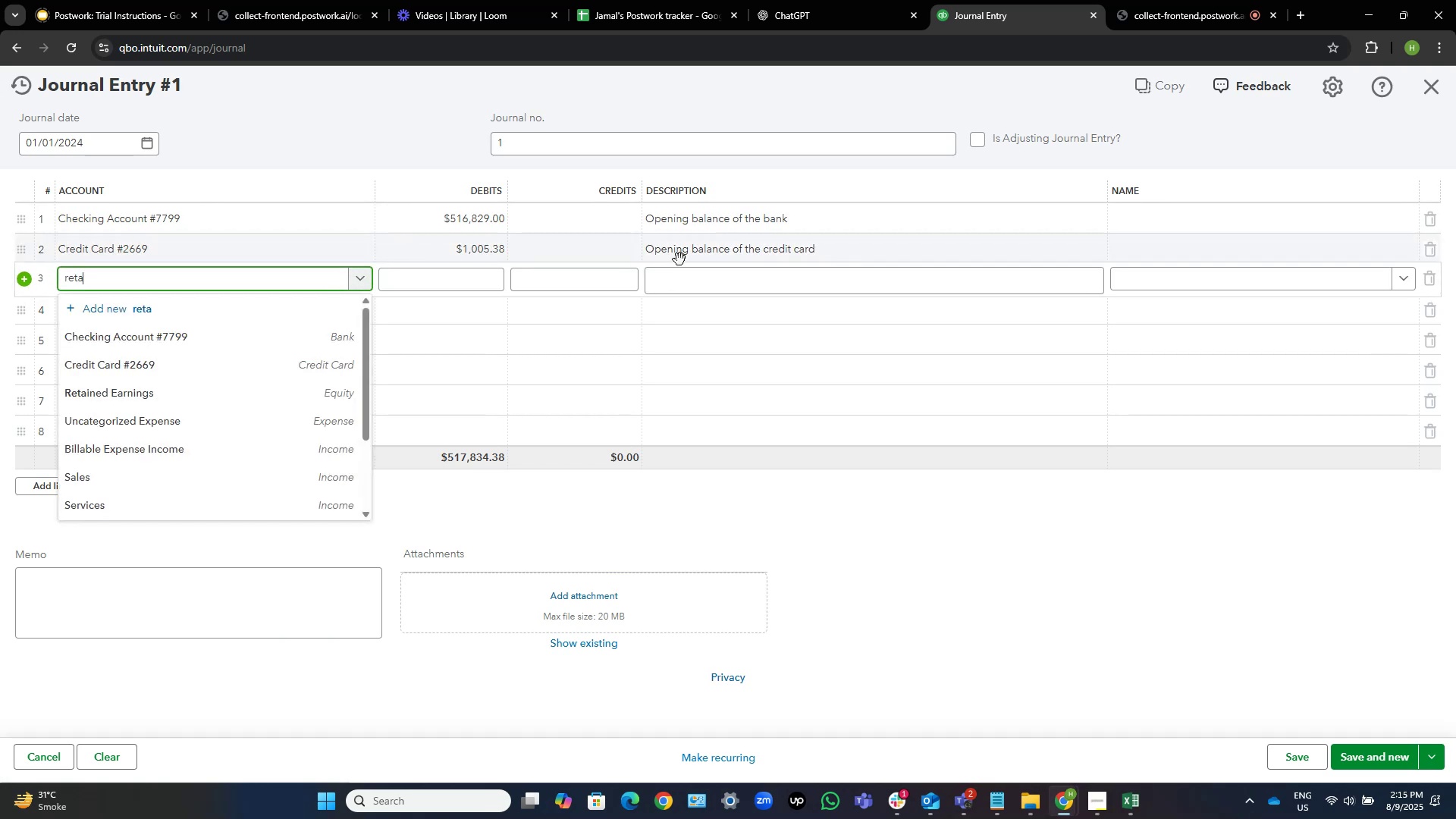 
type(etine)
 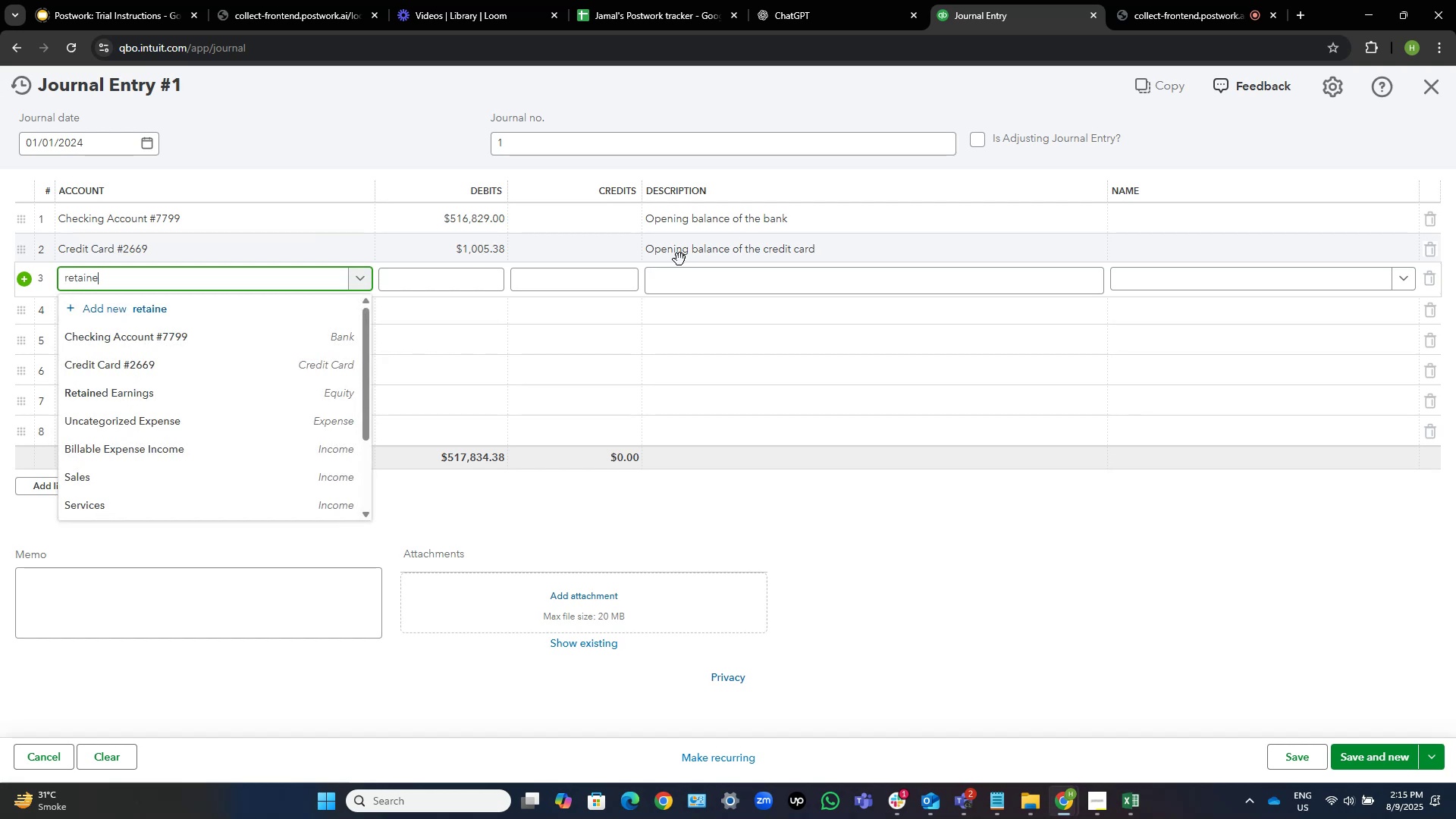 
hold_key(key=A, duration=0.34)
 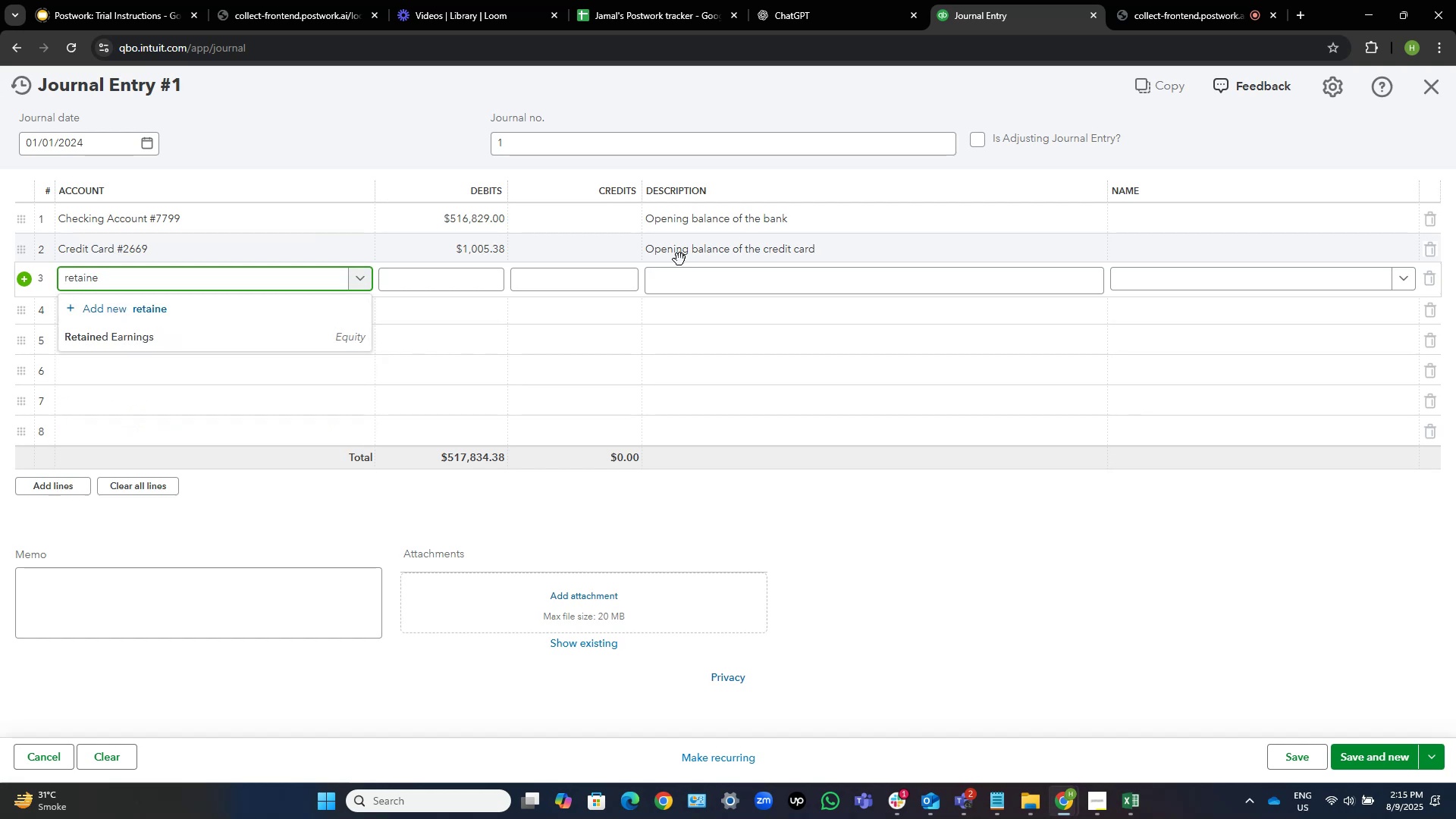 
key(ArrowDown)
 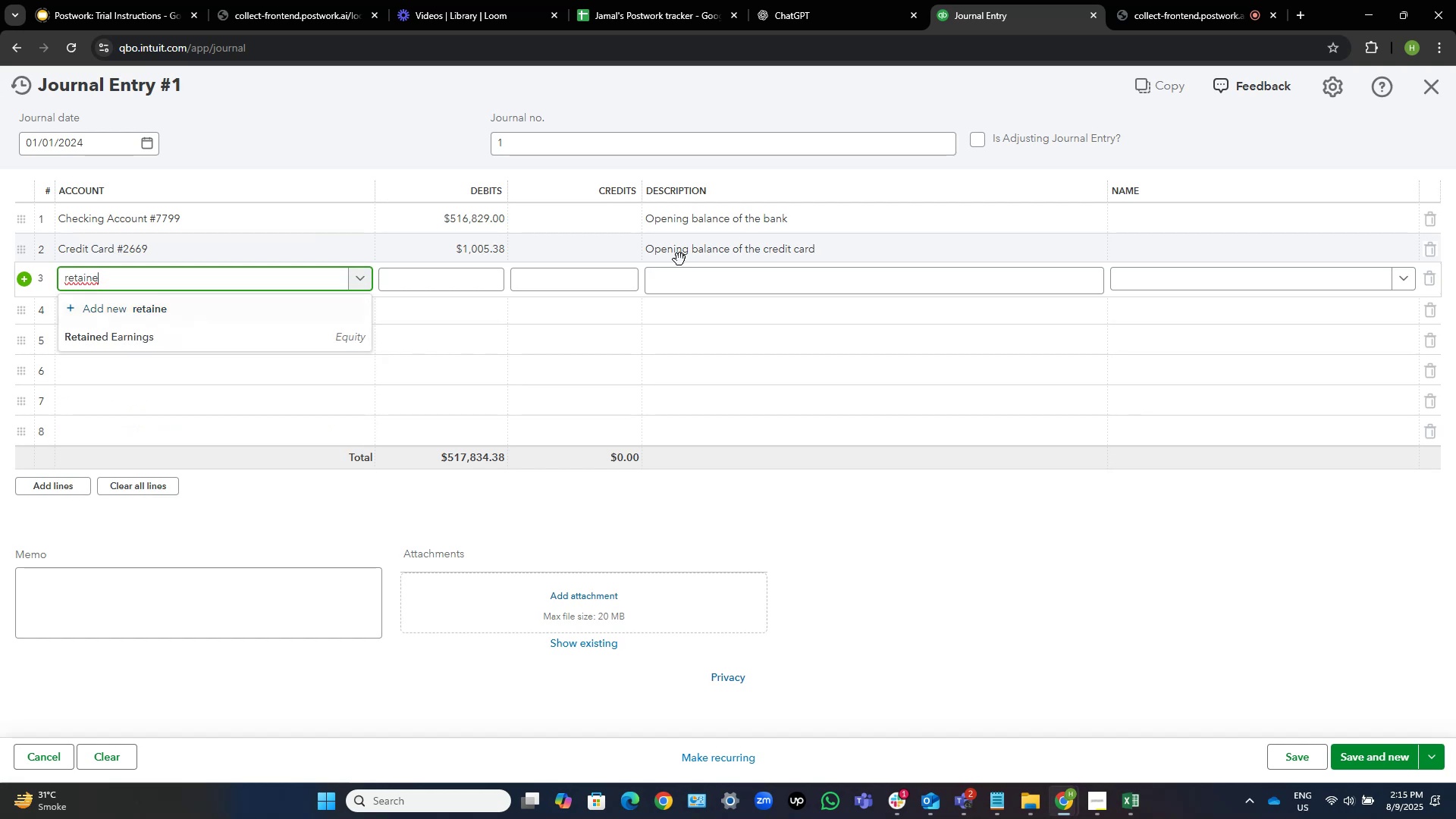 
key(ArrowDown)
 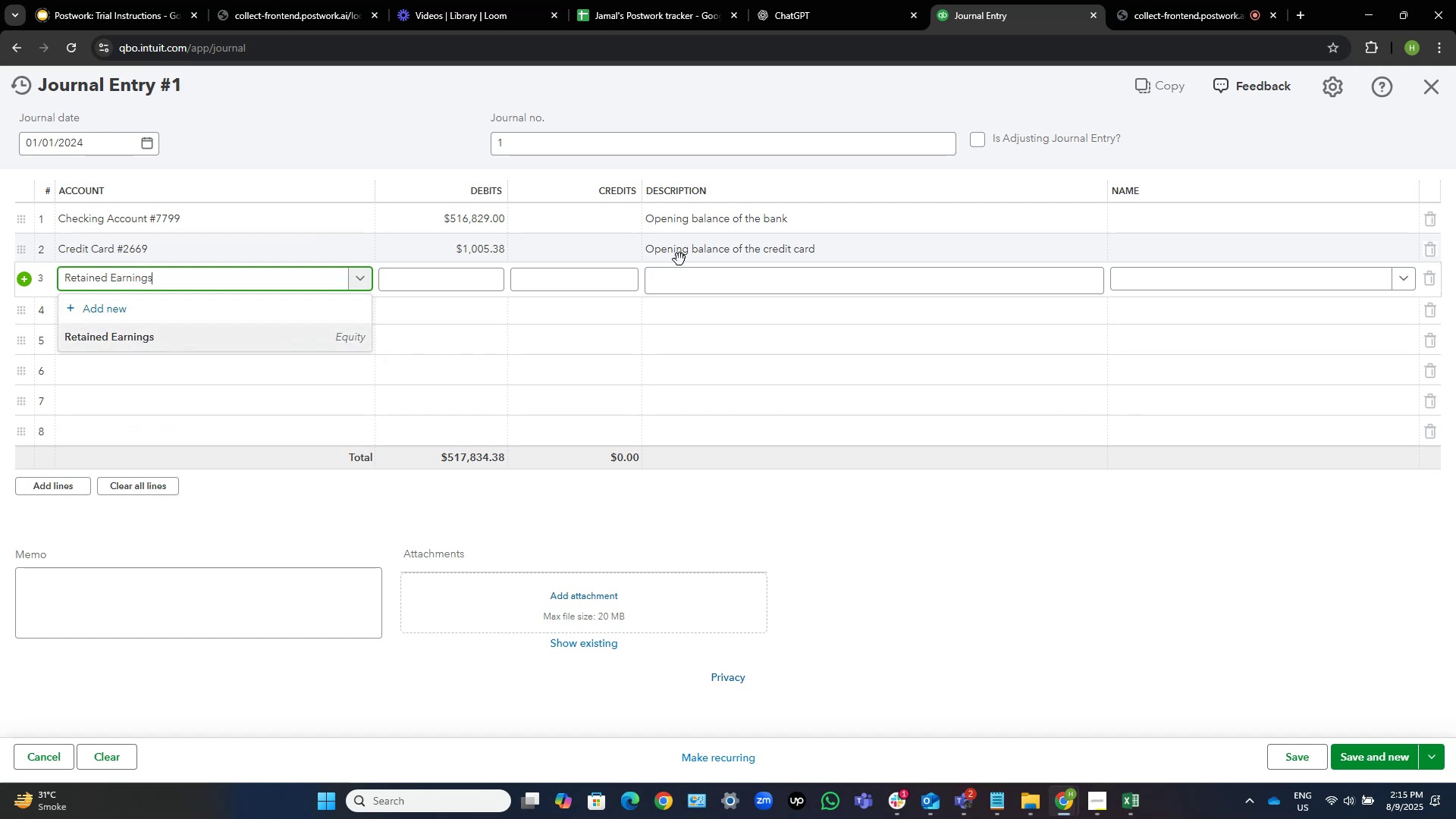 
key(NumpadEnter)
 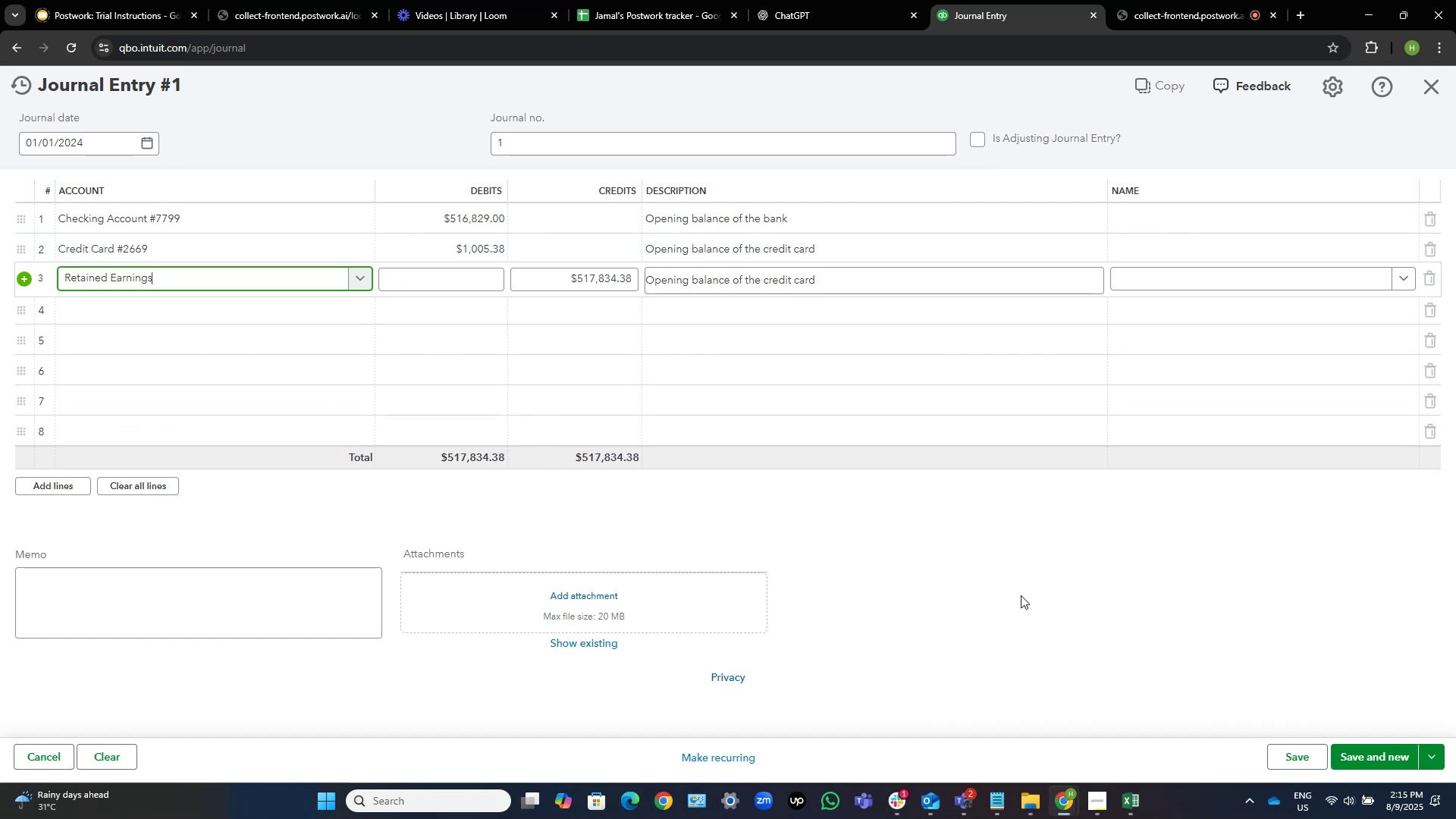 
wait(11.02)
 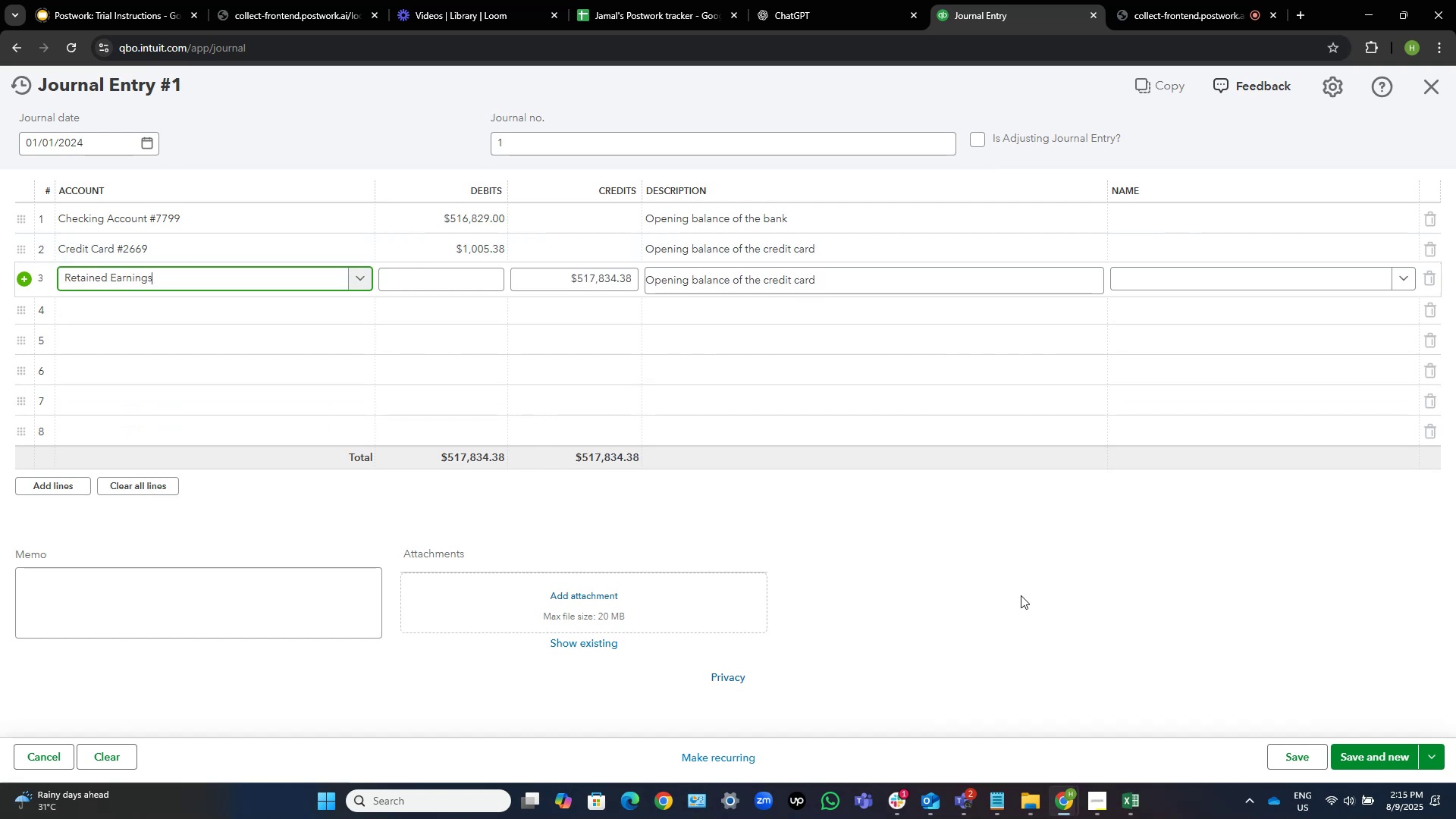 
left_click([1288, 760])
 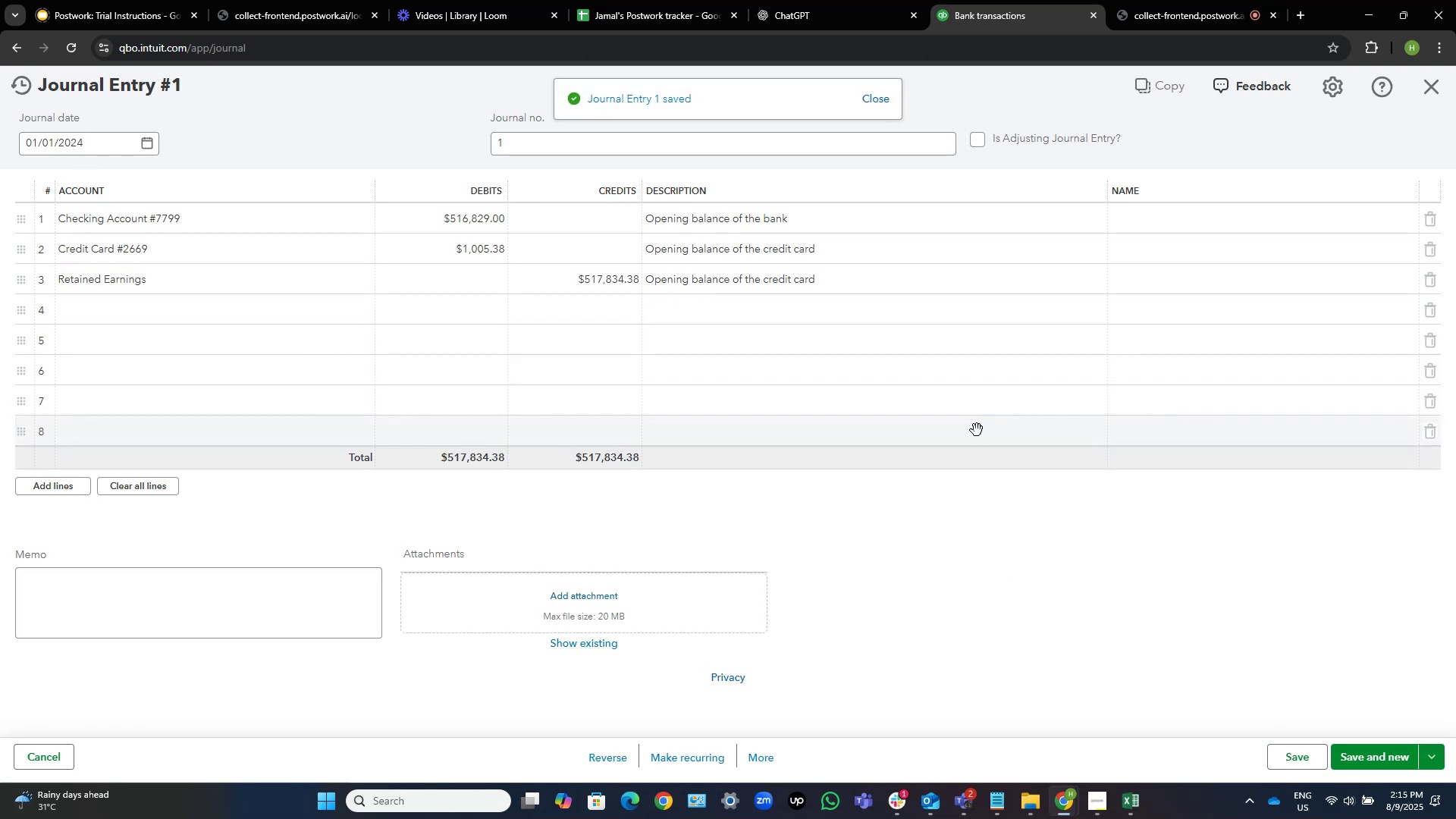 
wait(6.02)
 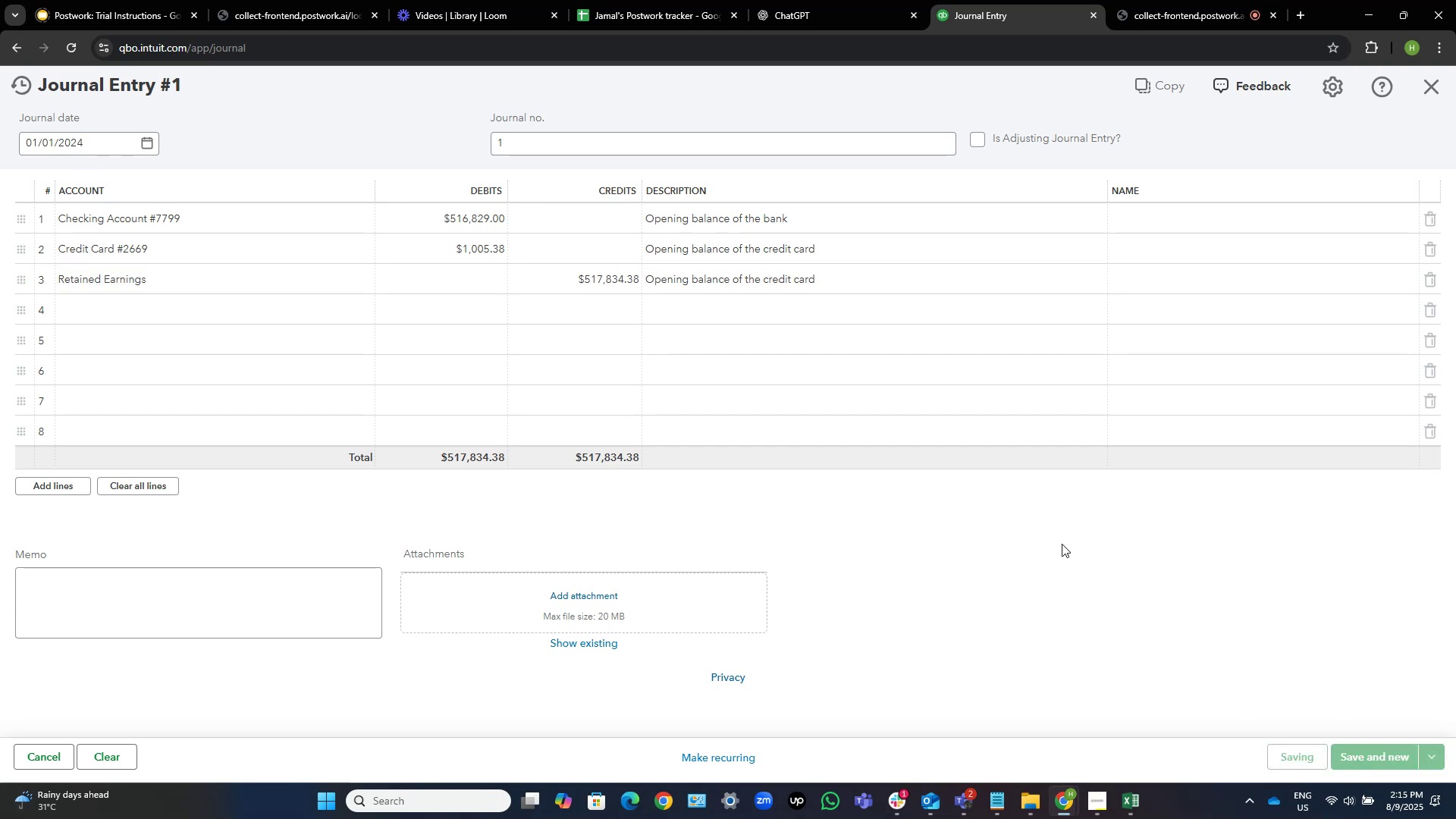 
left_click([1144, 0])
 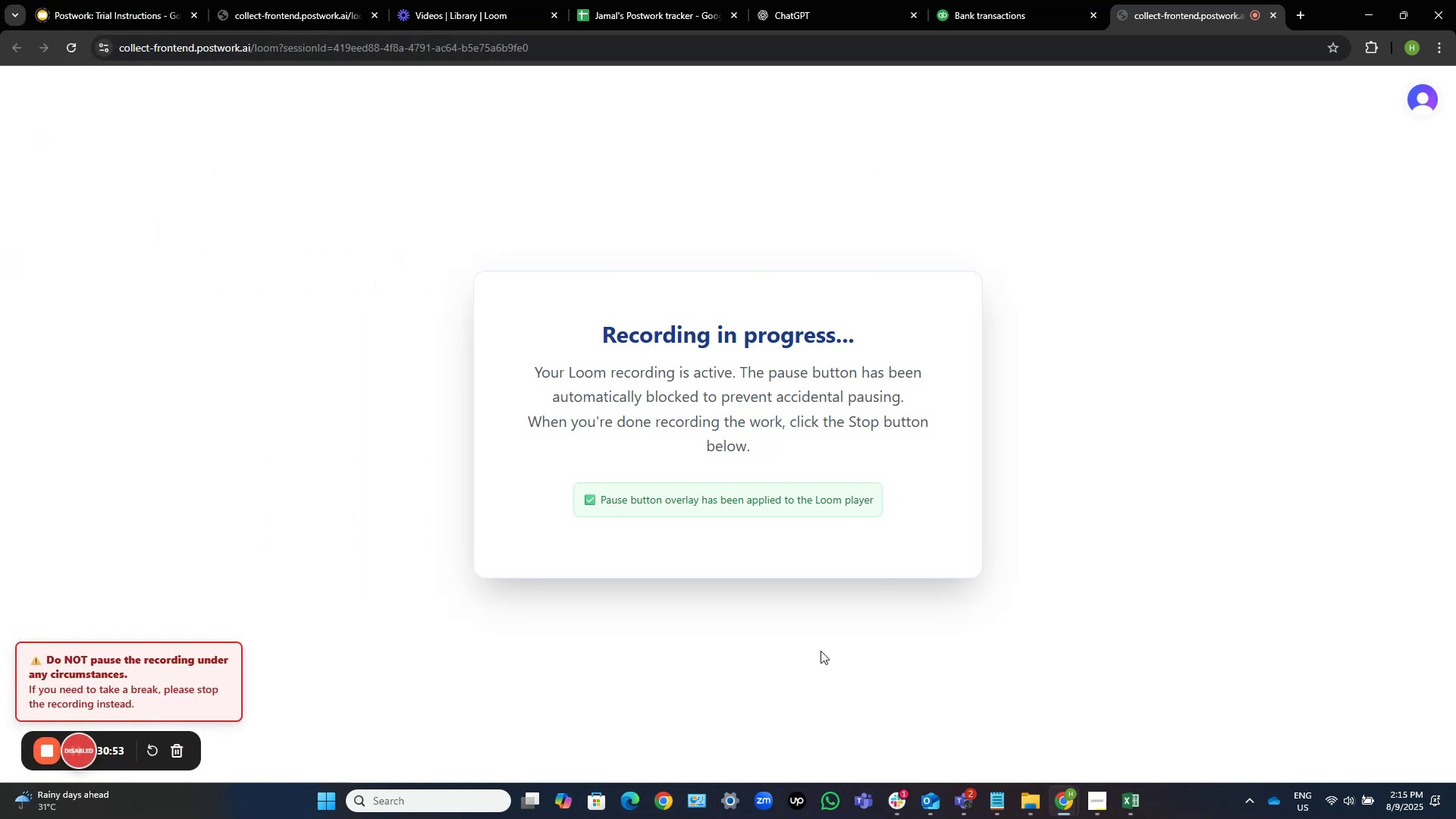 
wait(6.5)
 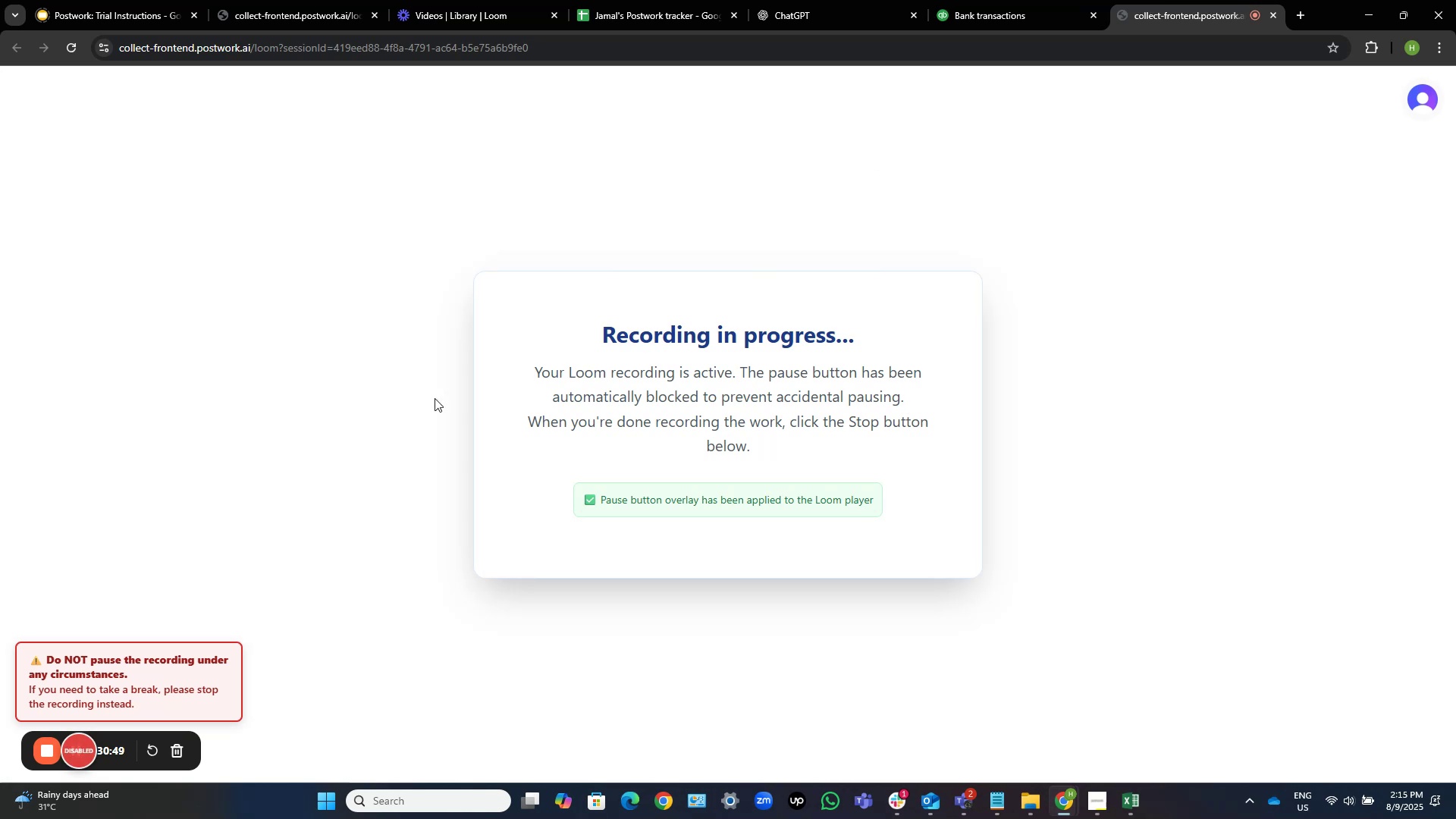 
left_click([987, 6])
 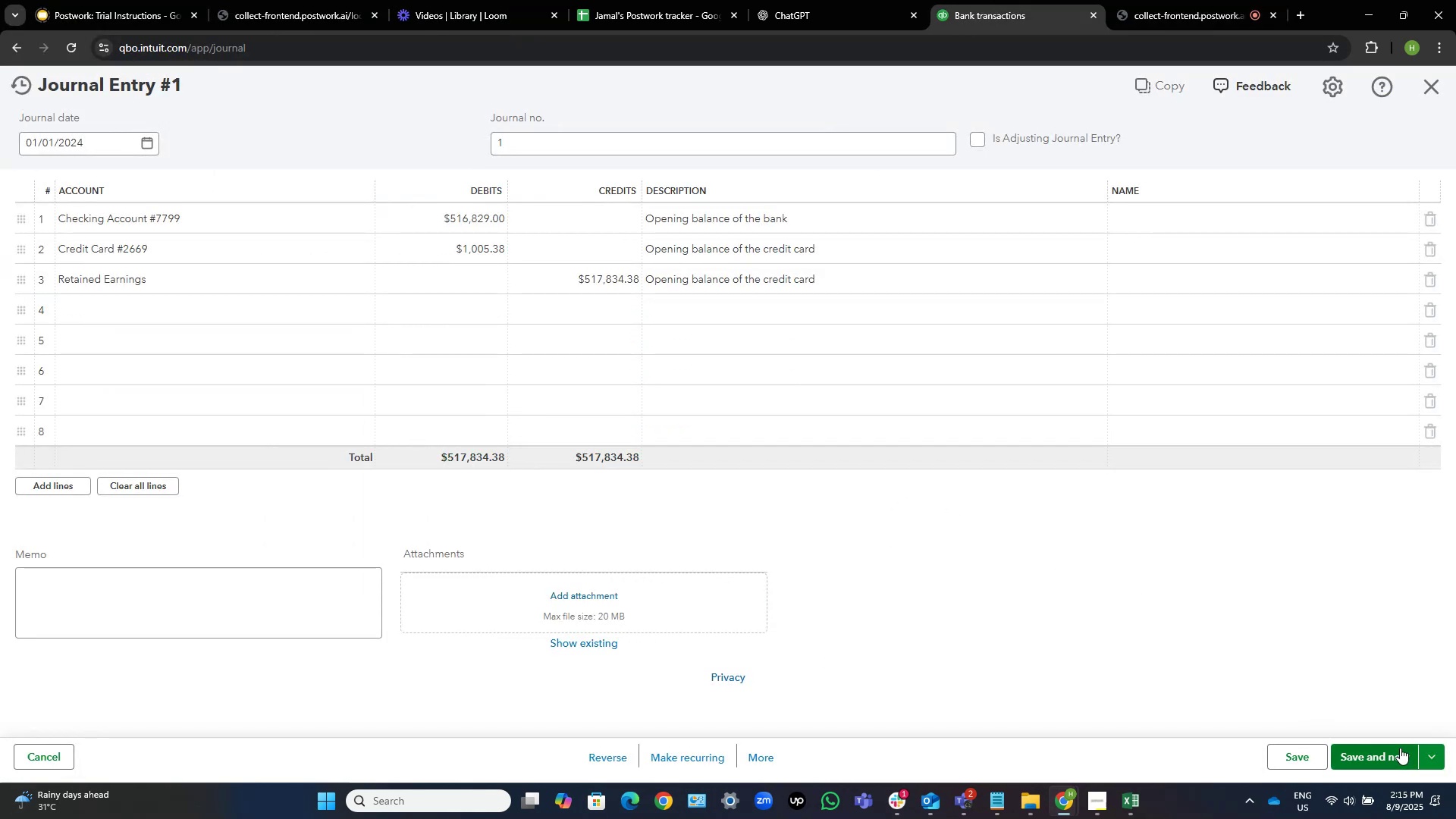 
left_click([1436, 756])
 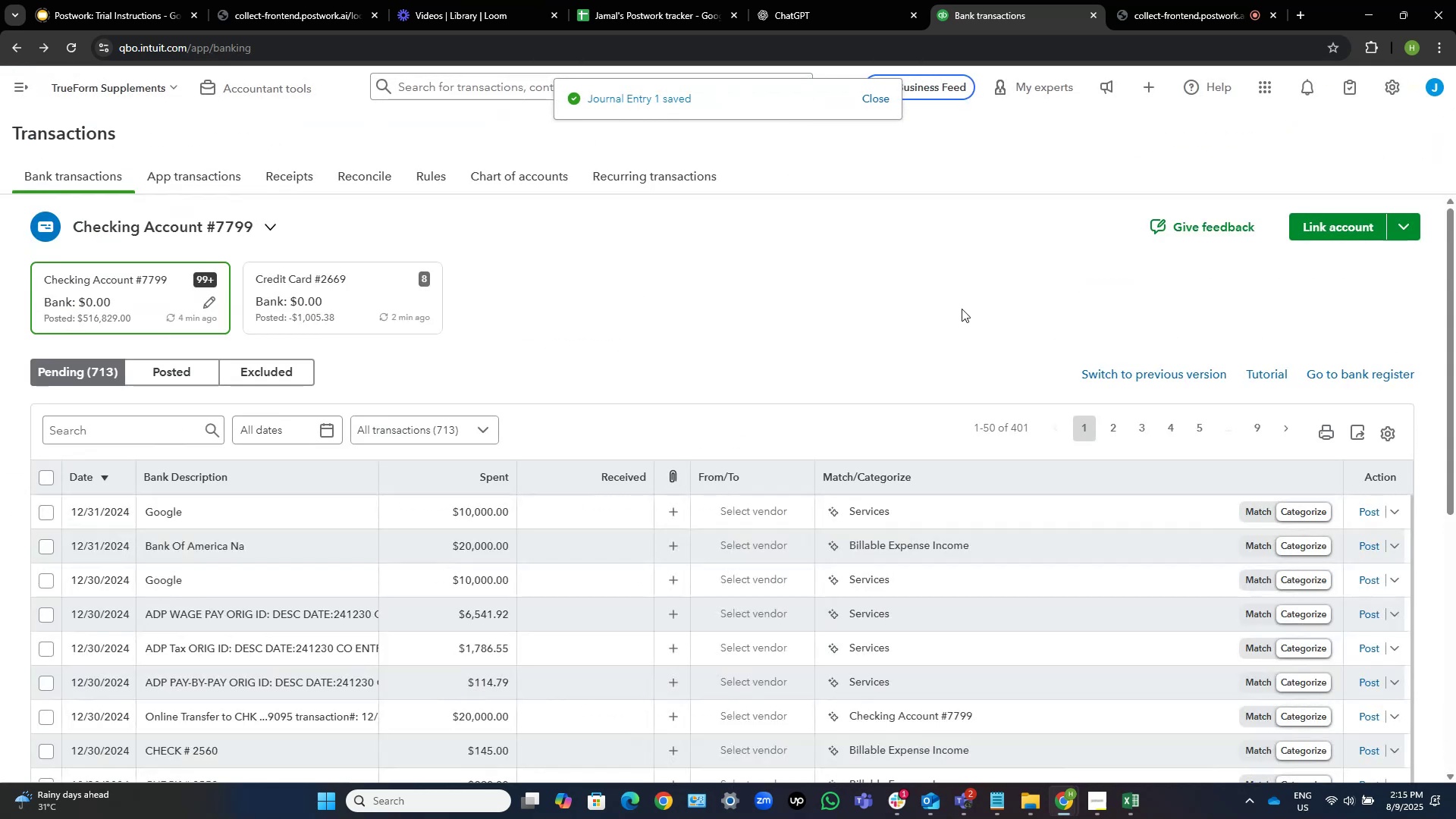 
wait(7.98)
 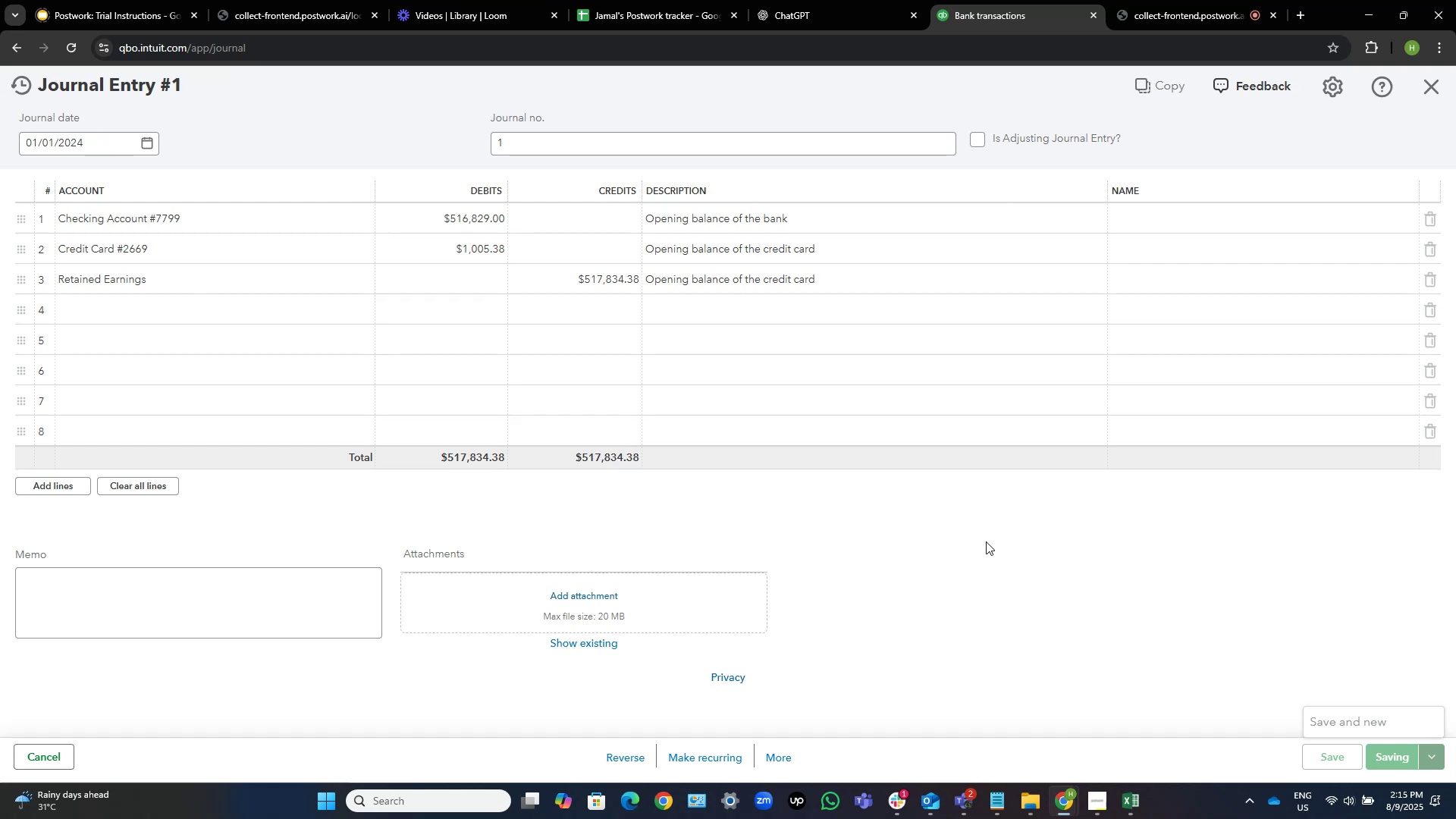 
left_click([1398, 433])
 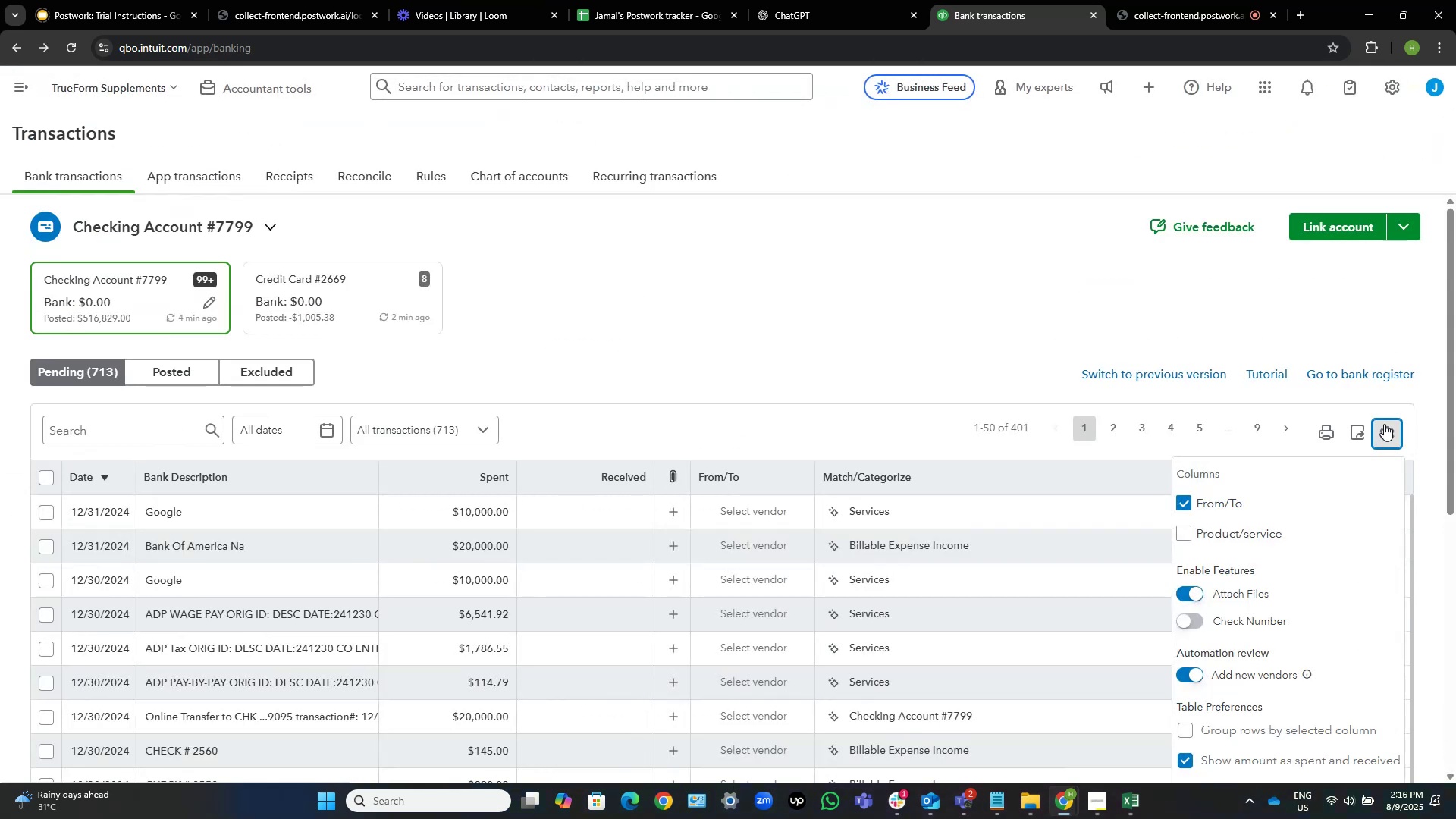 
scroll: coordinate [695, 300], scroll_direction: down, amount: 5.0
 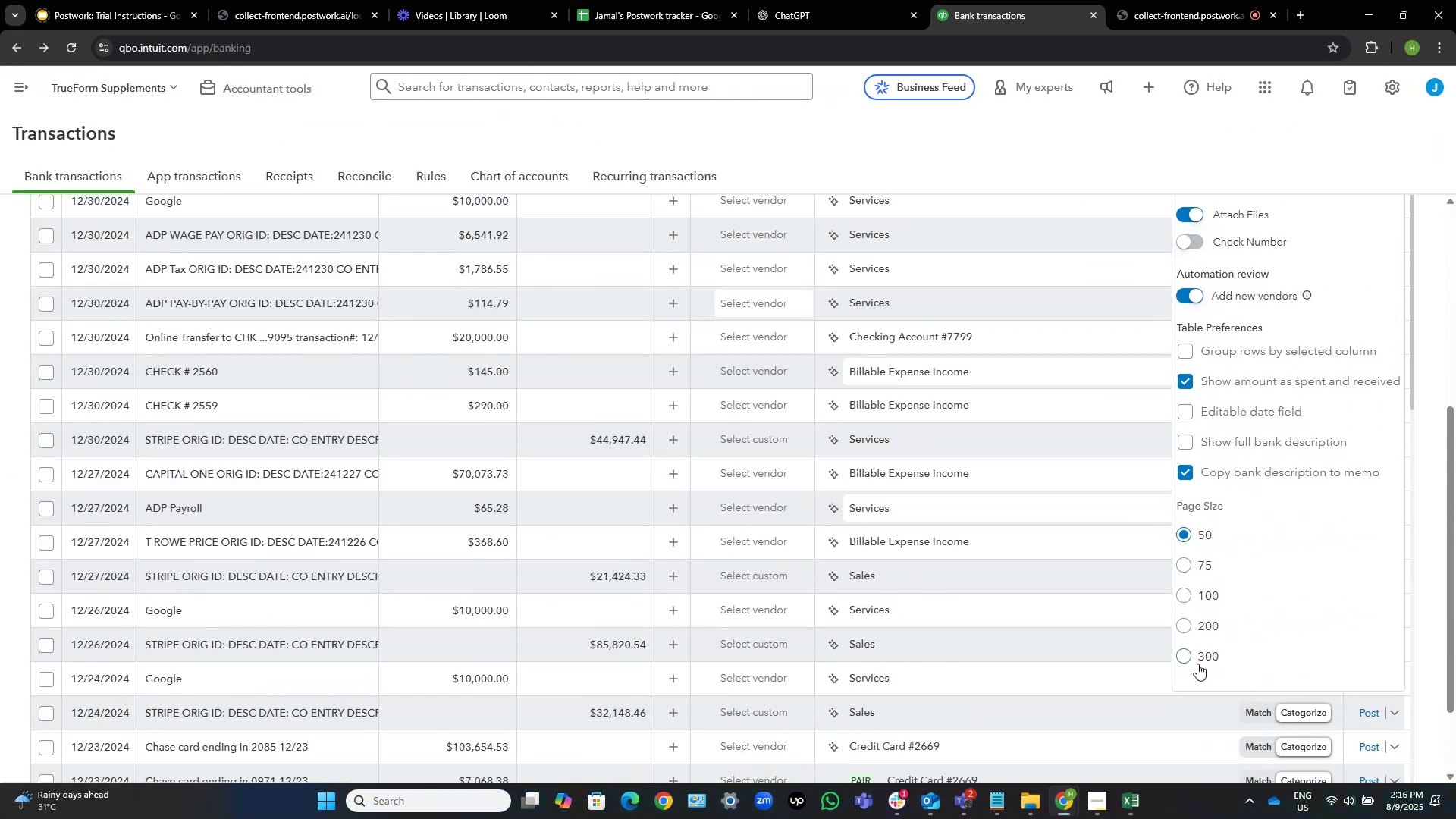 
left_click([1188, 657])
 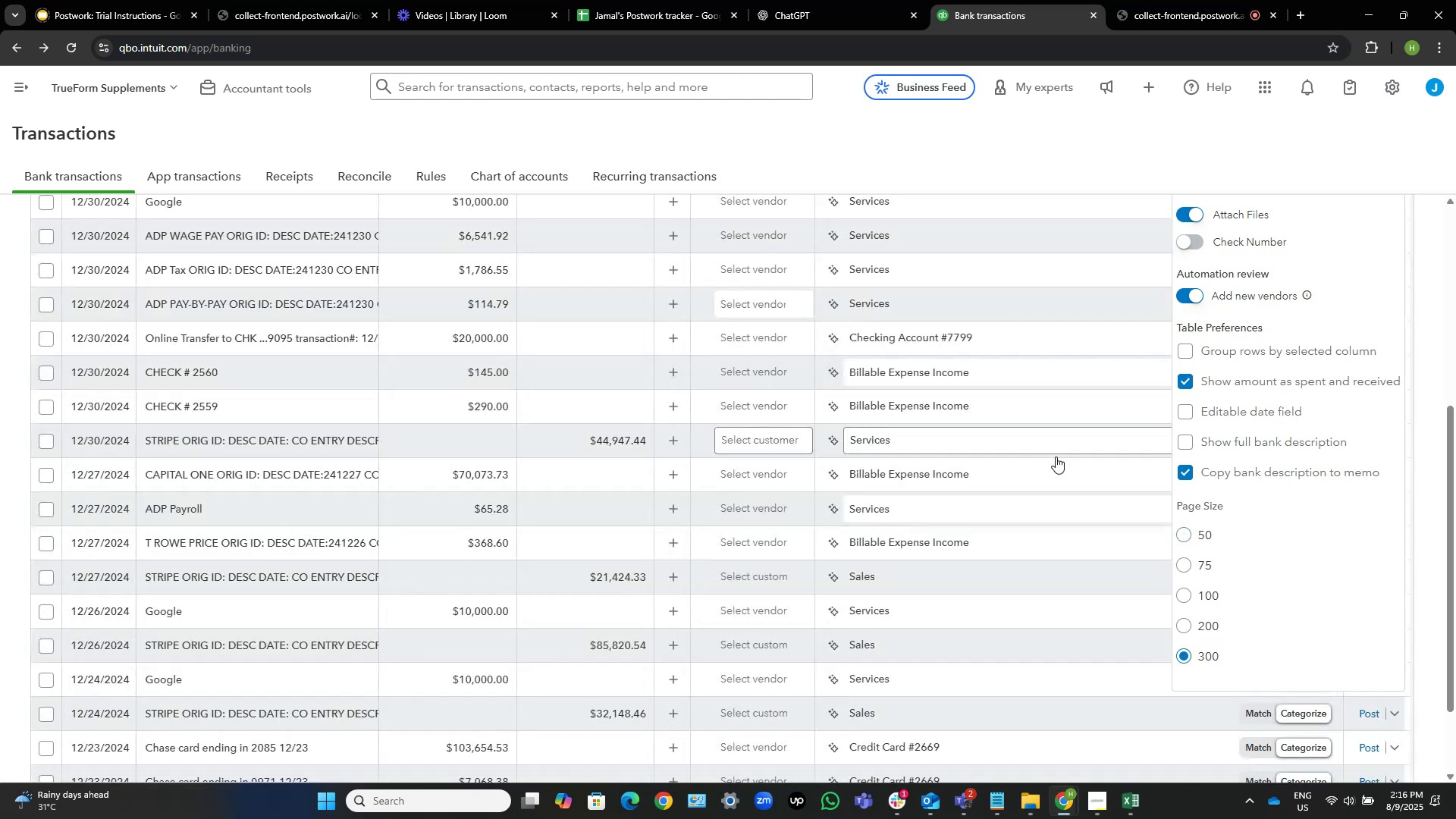 
scroll: coordinate [970, 231], scroll_direction: up, amount: 5.0
 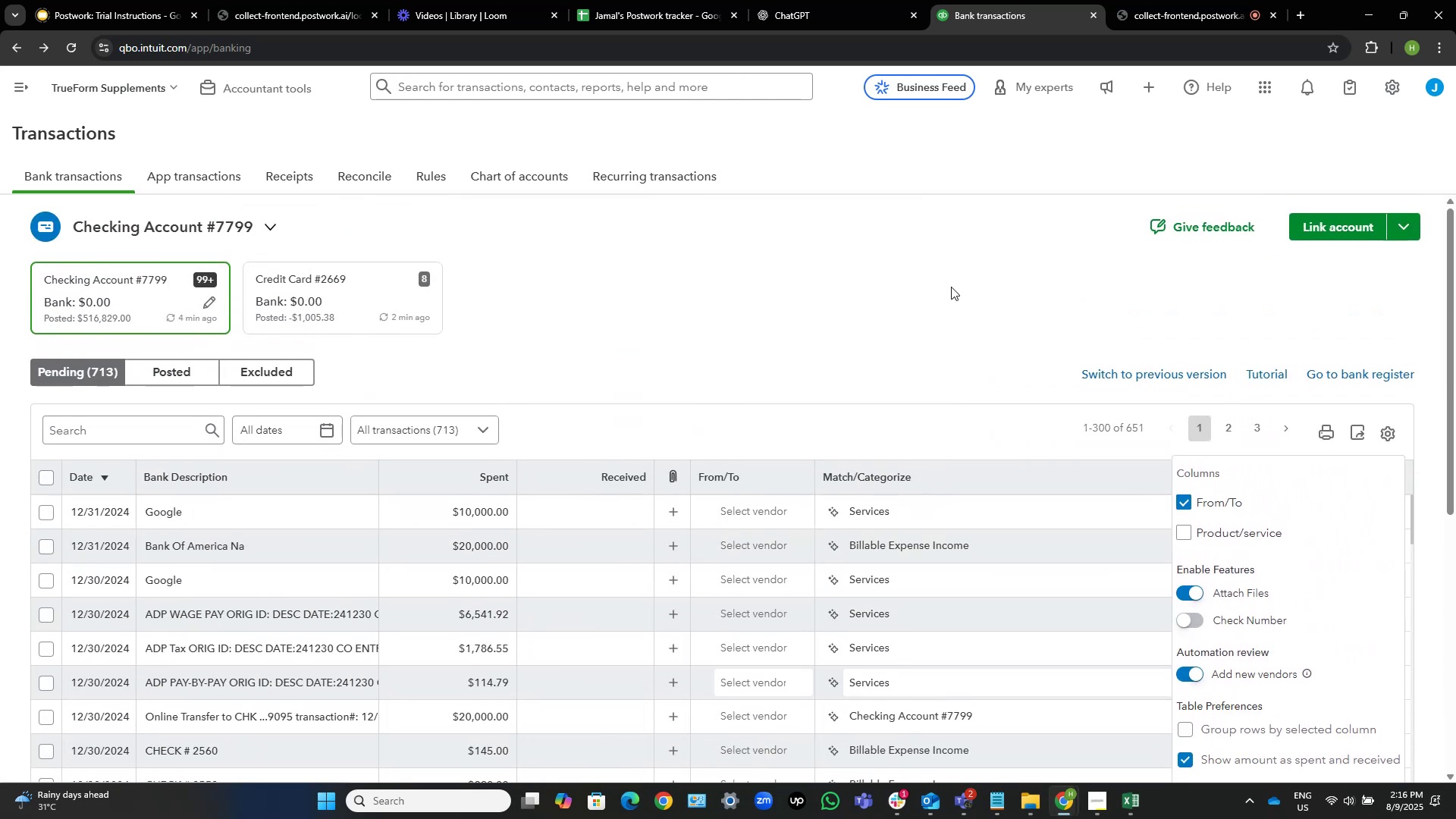 
left_click([945, 294])
 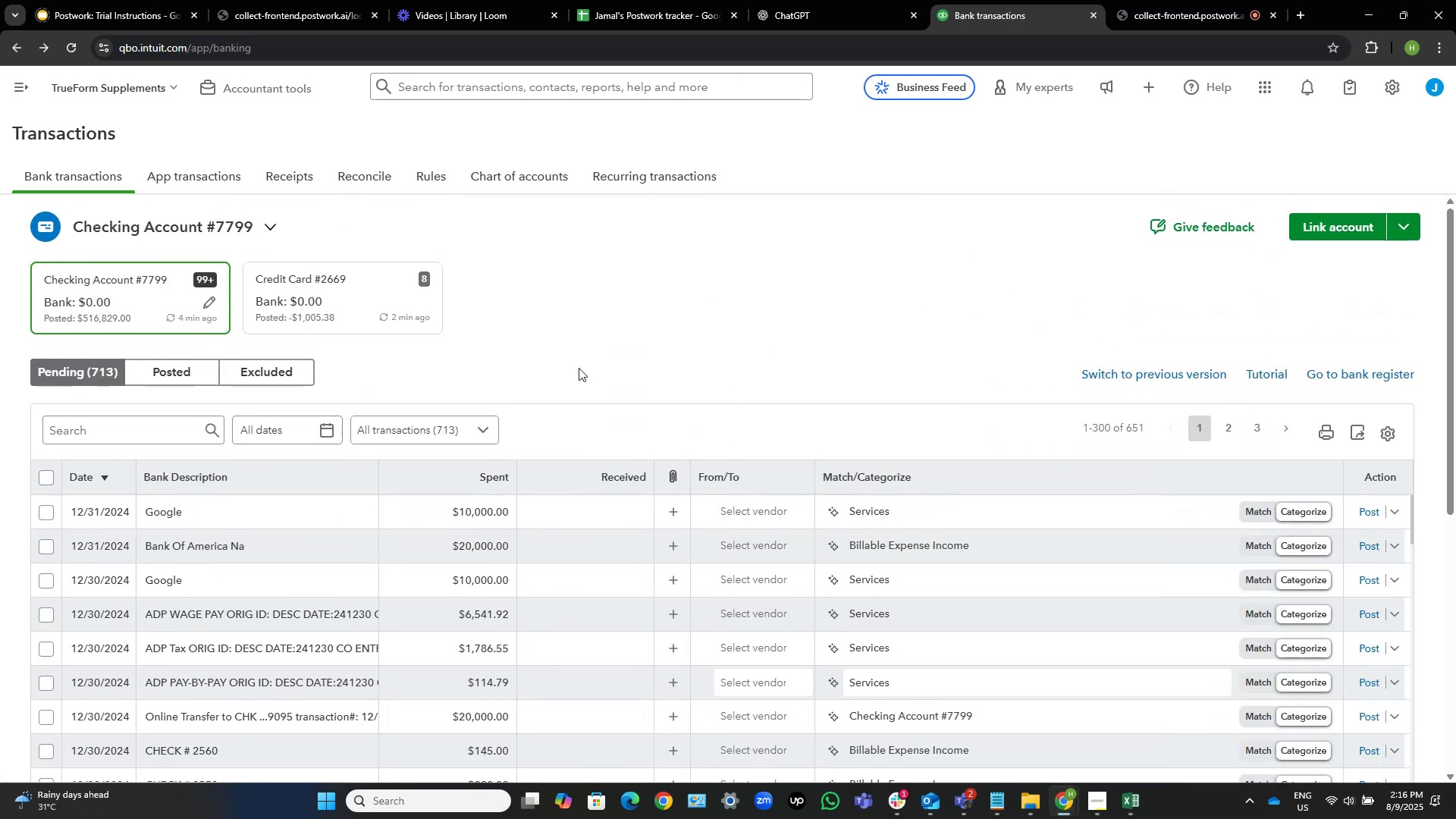 
left_click([346, 290])
 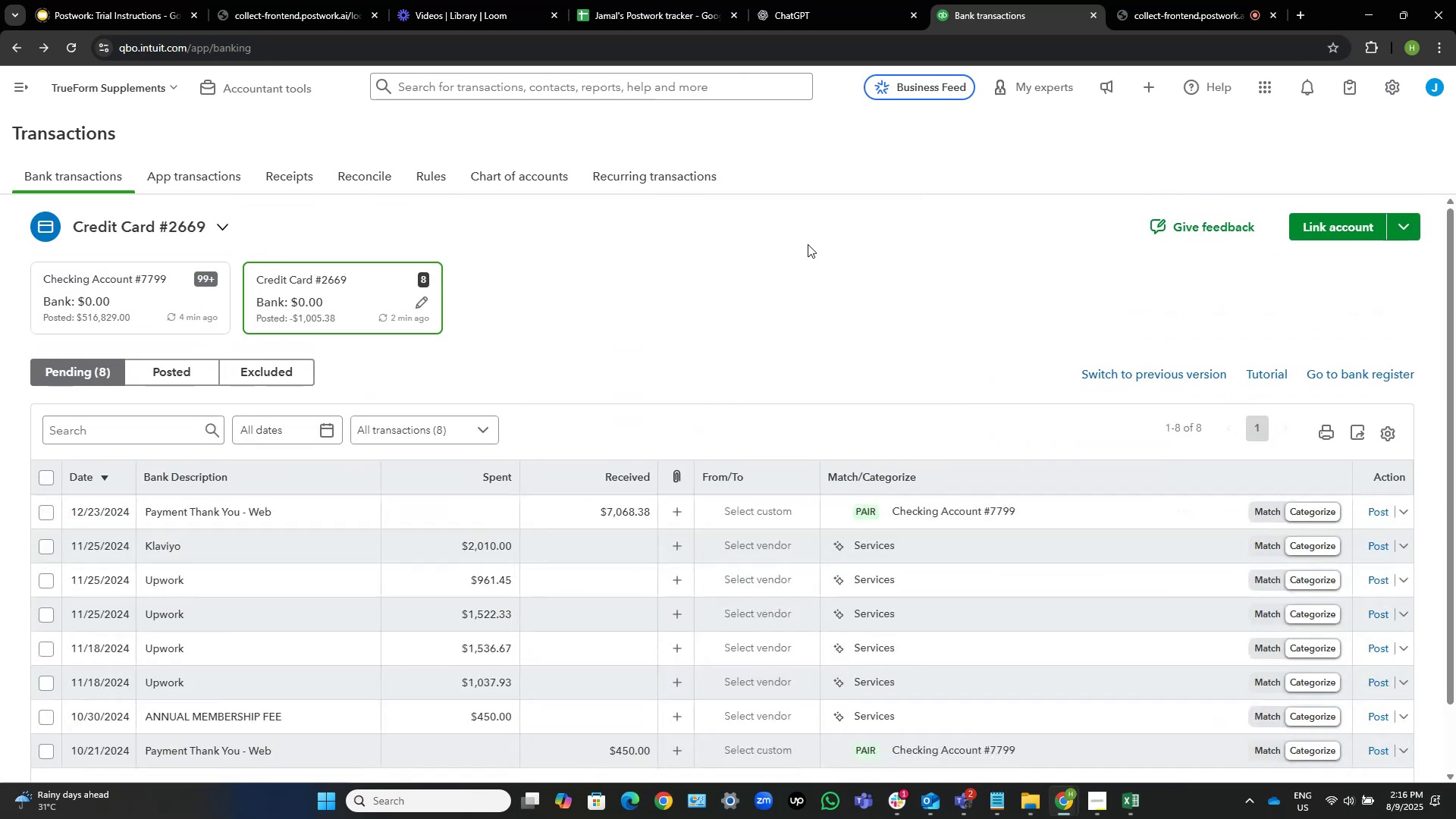 
scroll: coordinate [720, 248], scroll_direction: down, amount: 3.0
 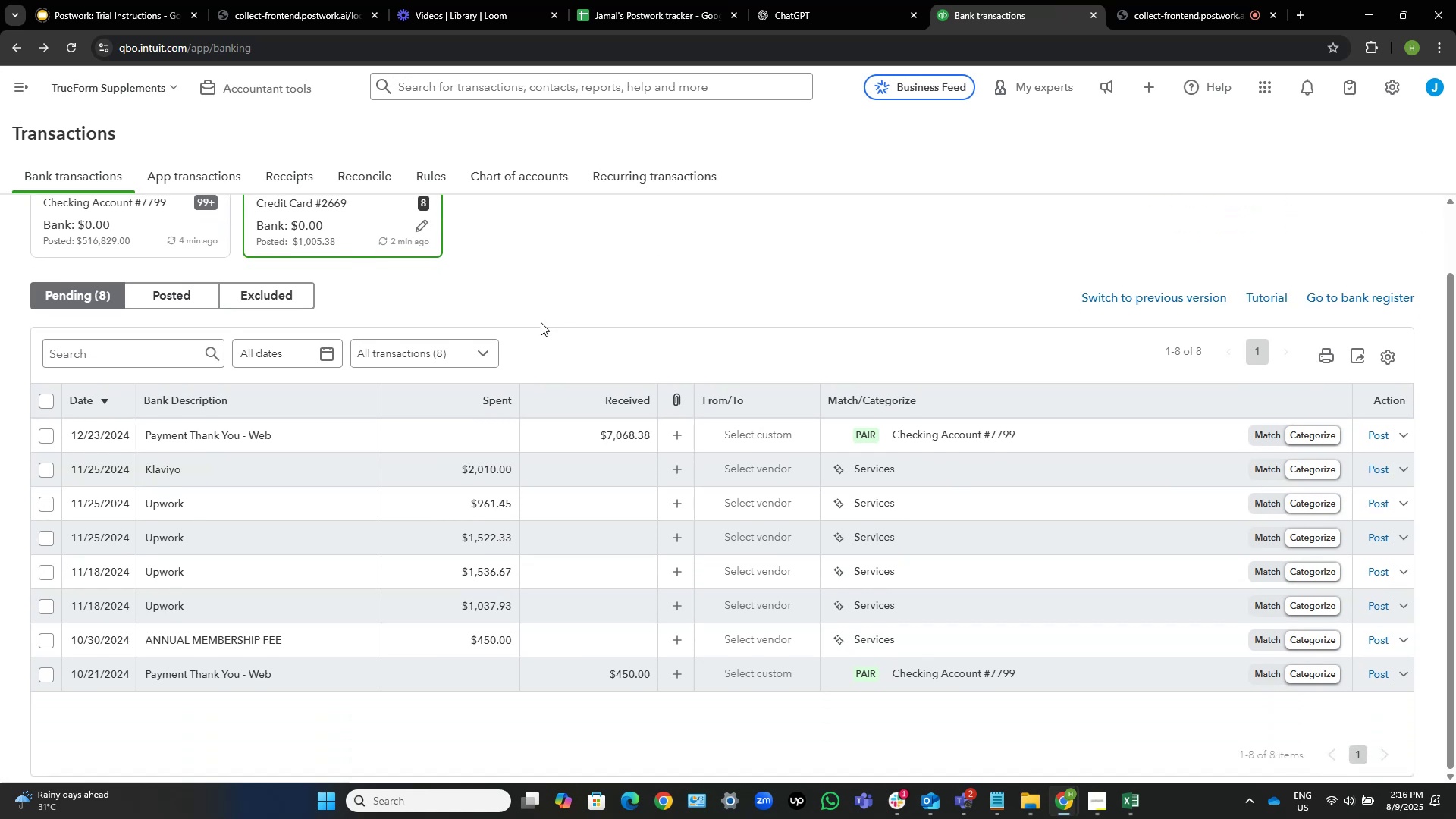 
left_click([607, 431])
 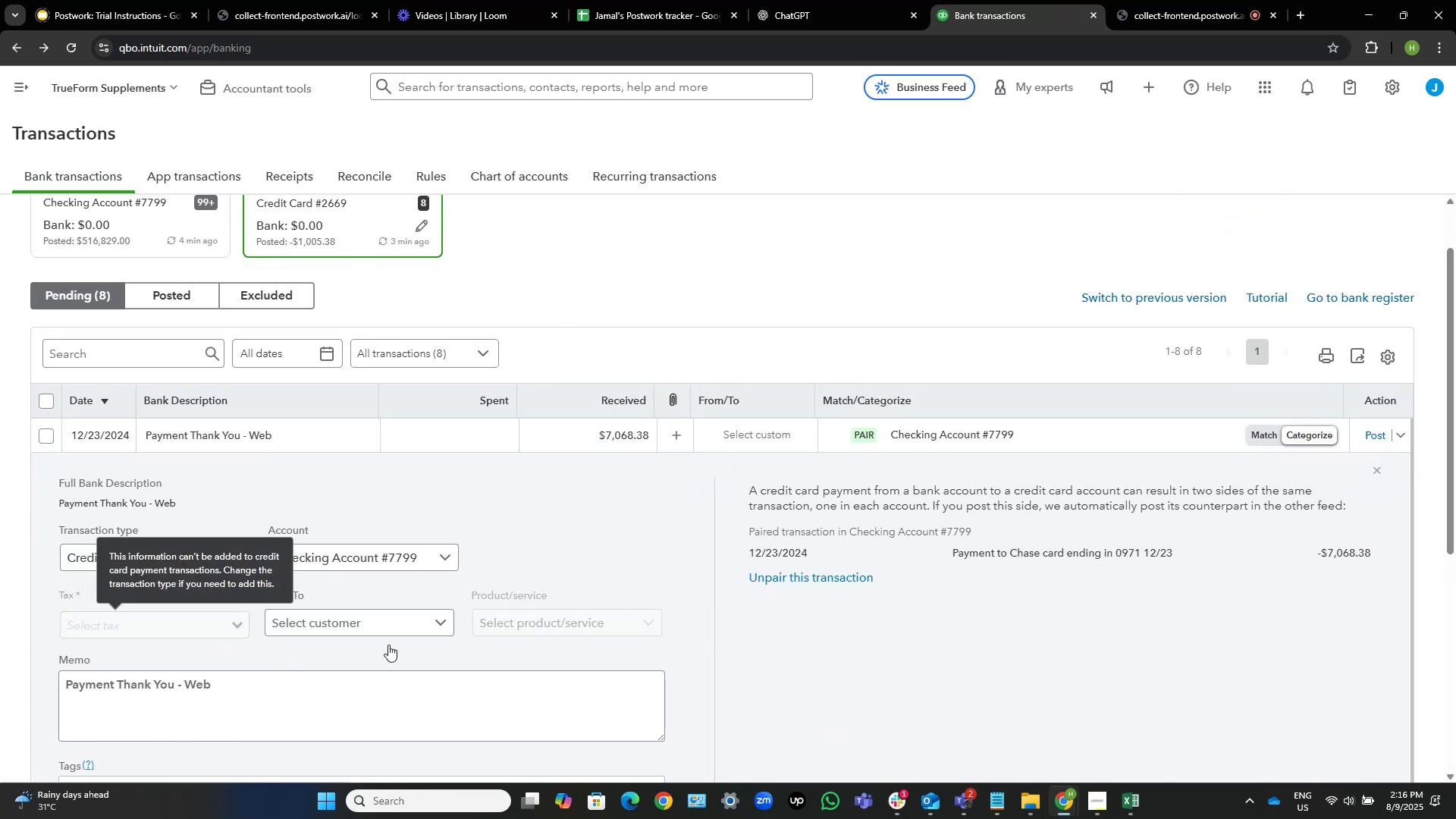 
scroll: coordinate [1060, 255], scroll_direction: down, amount: 2.0
 